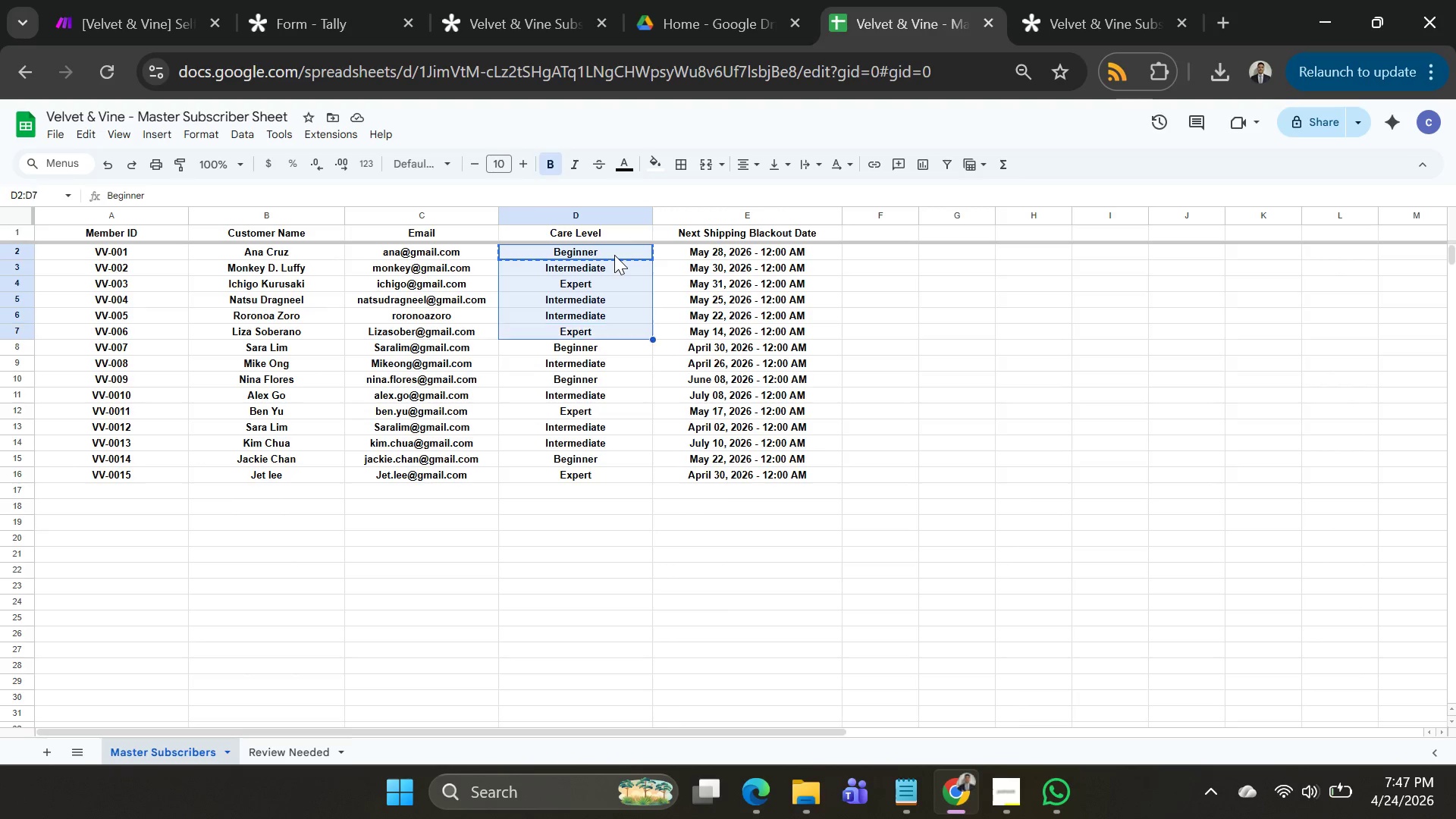 
key(Shift+ArrowDown)
 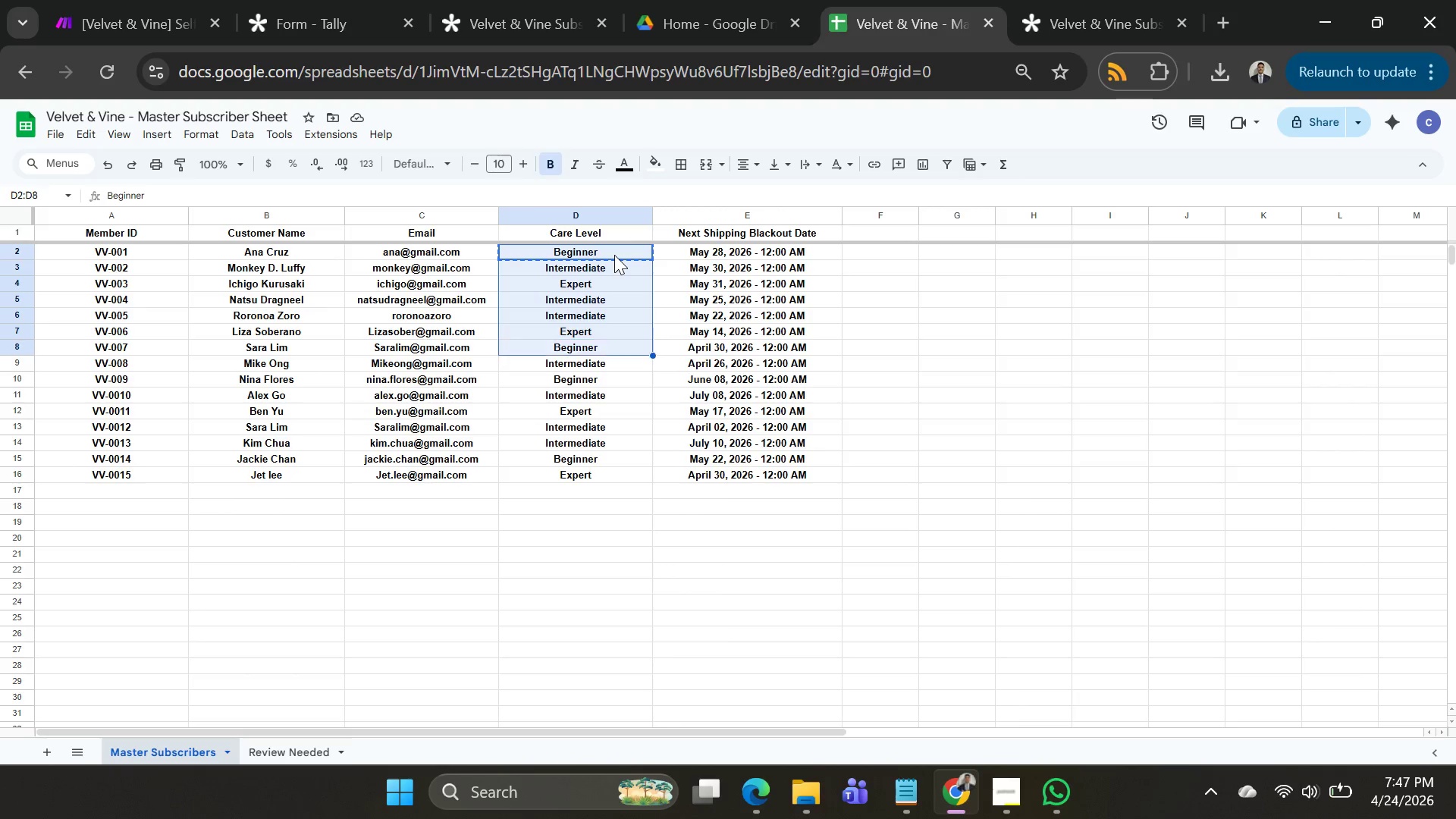 
key(Shift+ArrowDown)
 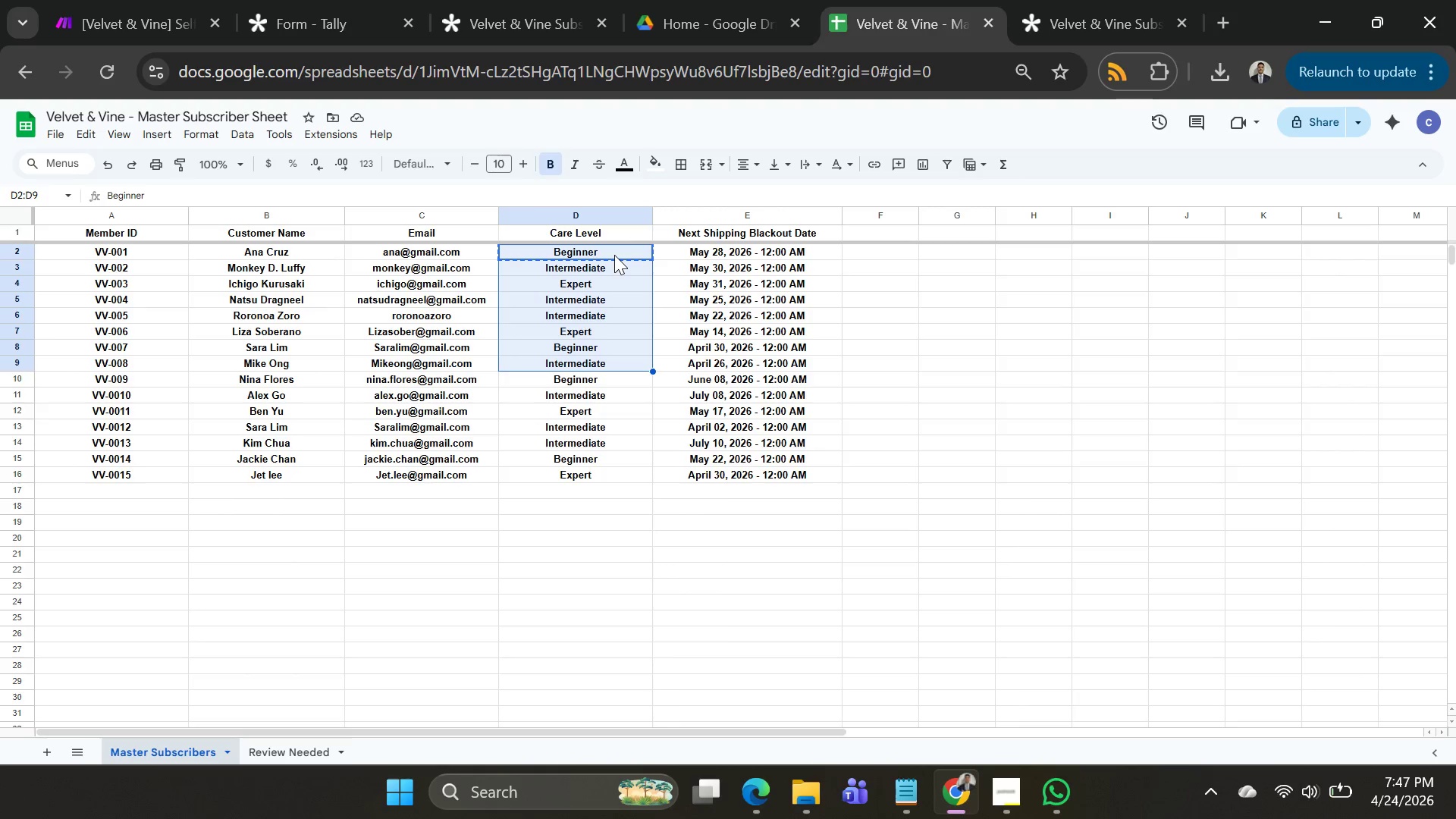 
key(Shift+ArrowDown)
 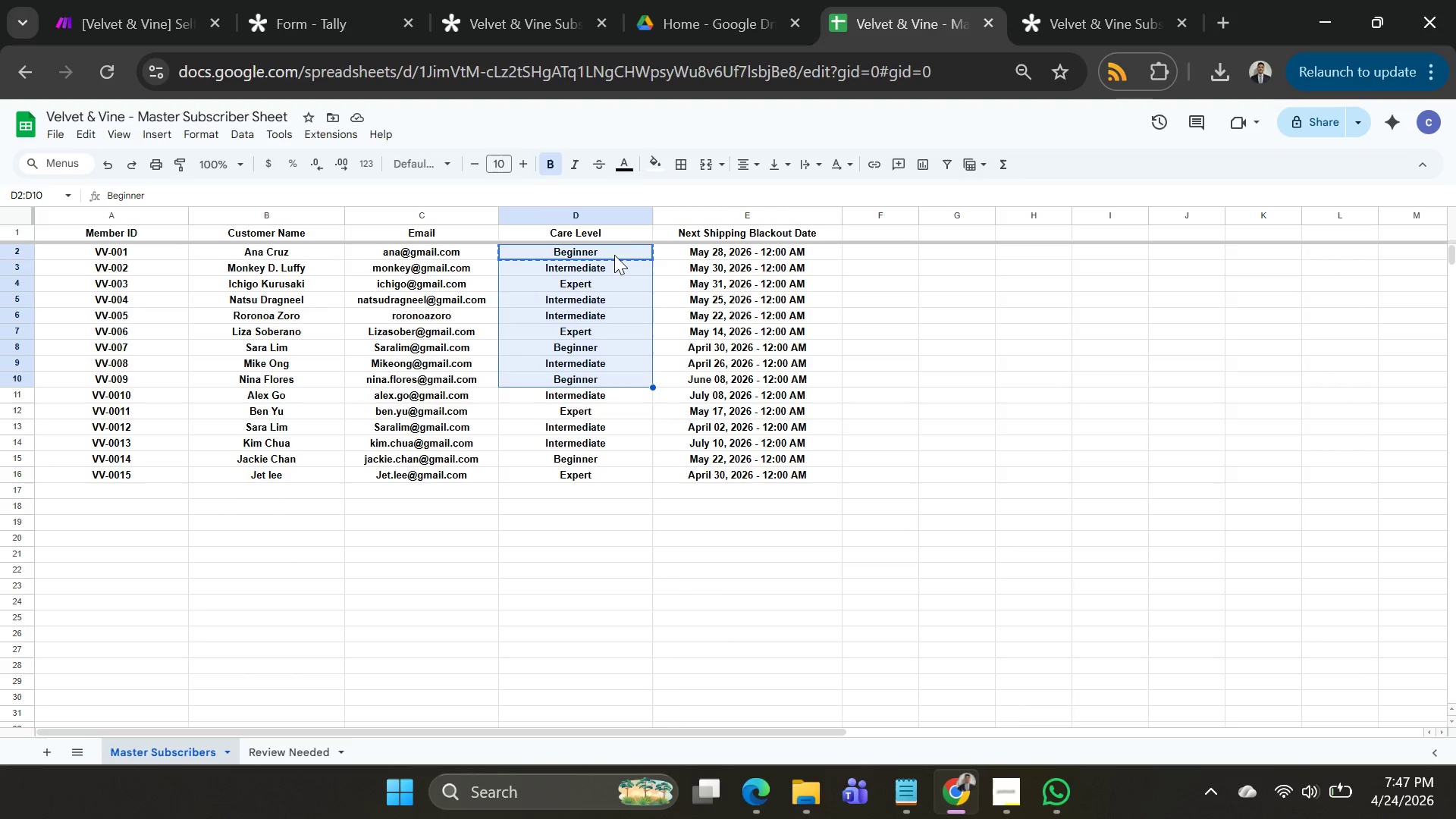 
key(Shift+ArrowDown)
 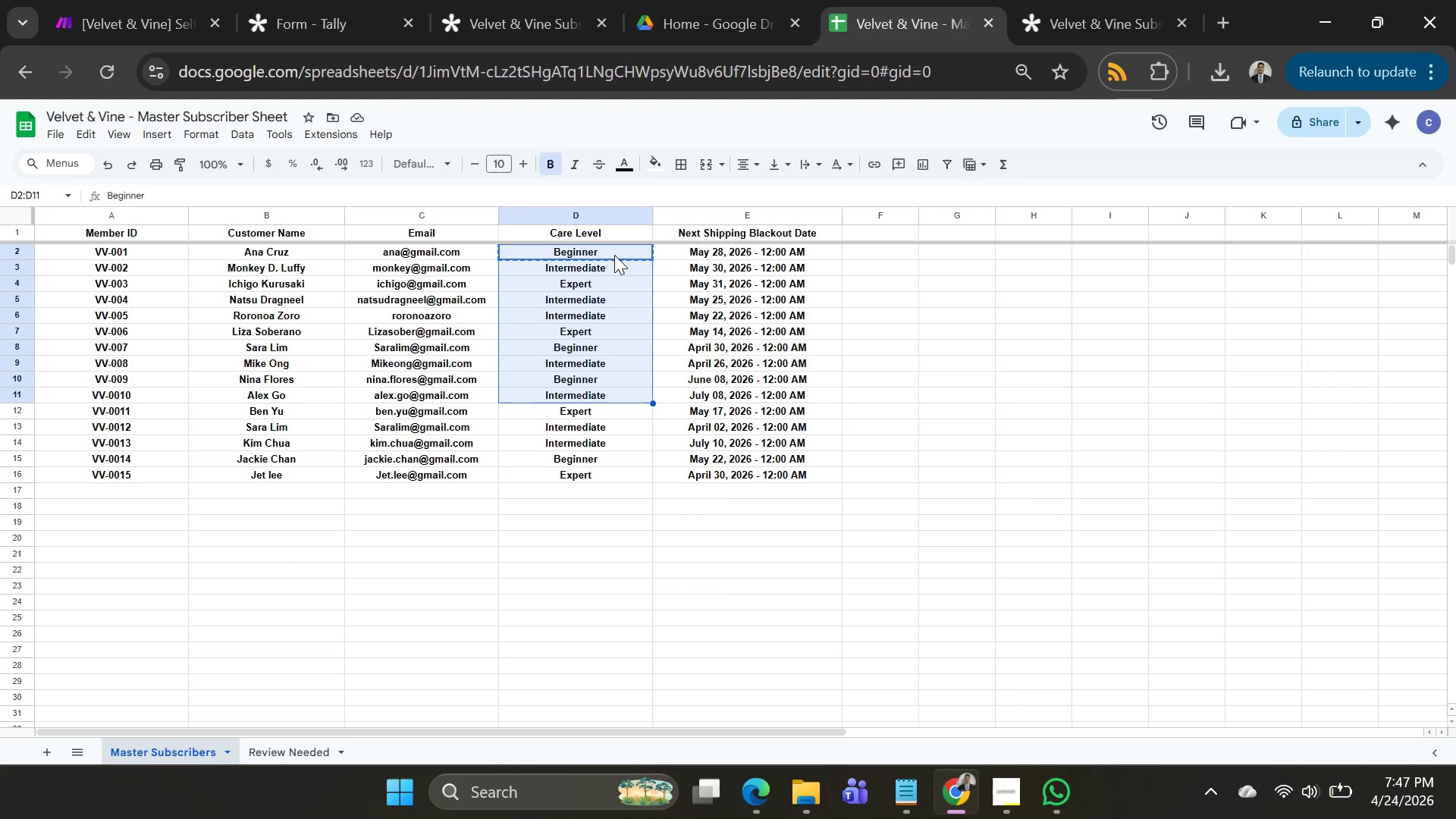 
key(Shift+ArrowDown)
 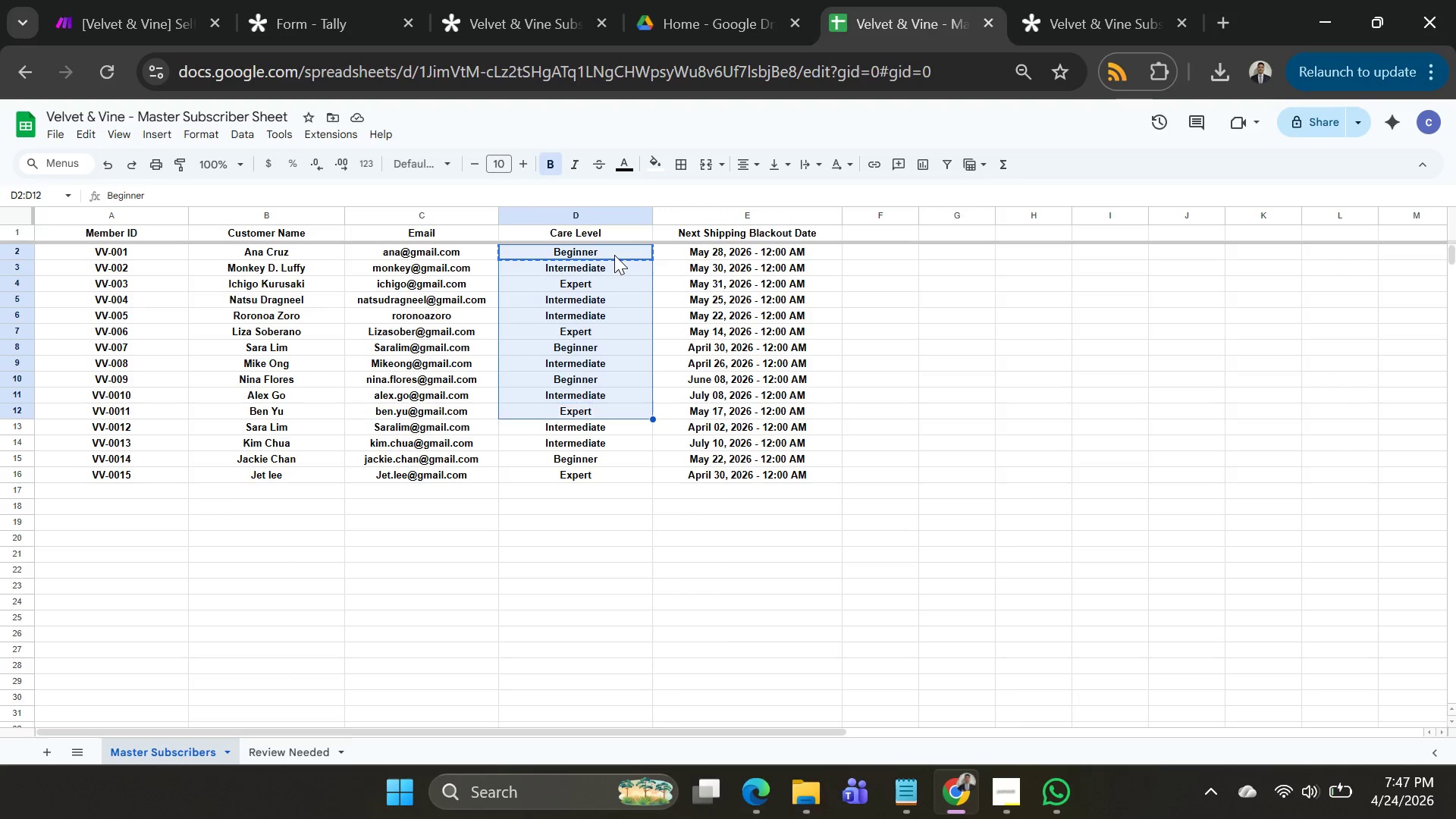 
key(Shift+ArrowDown)
 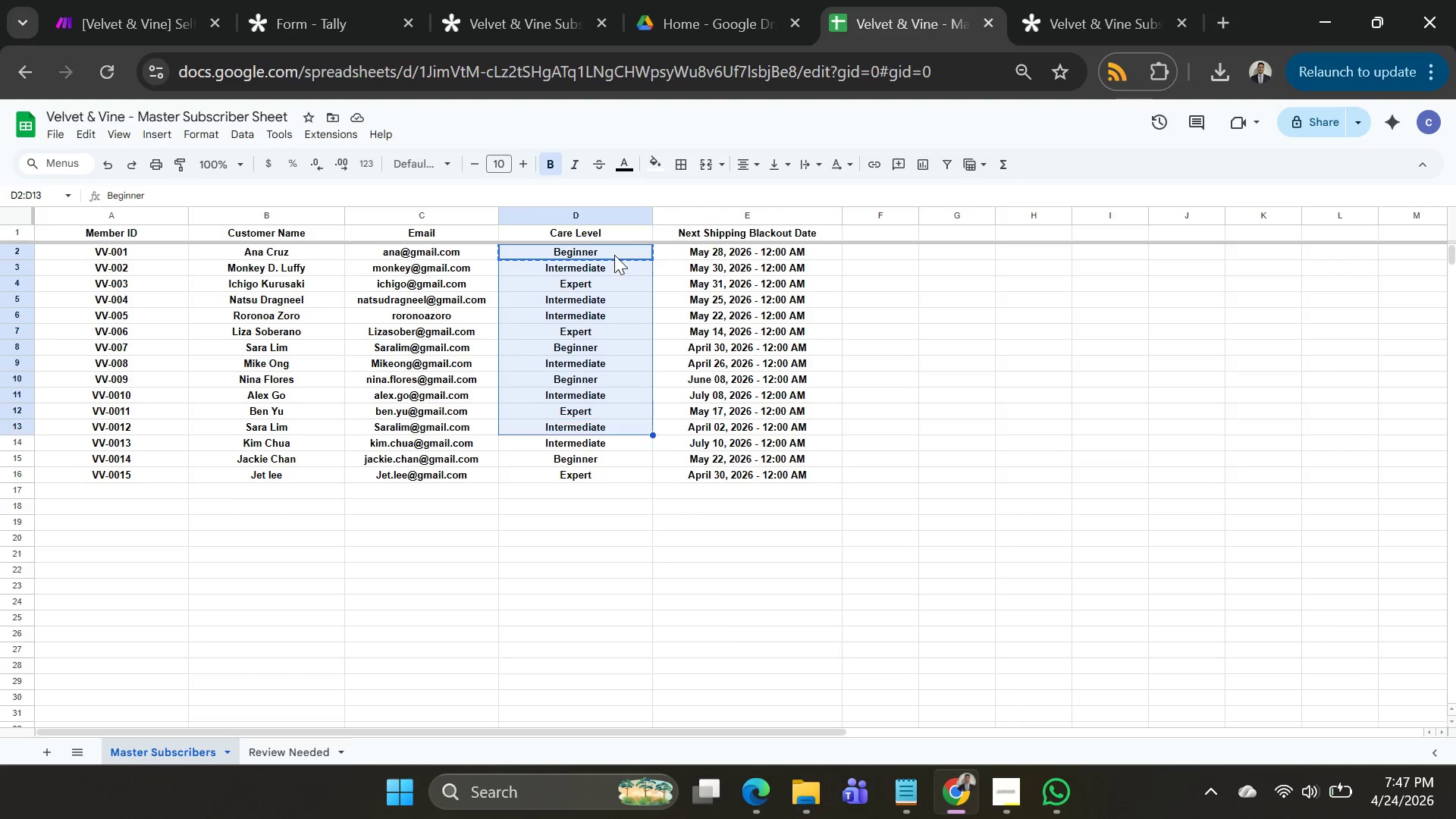 
key(Shift+ArrowDown)
 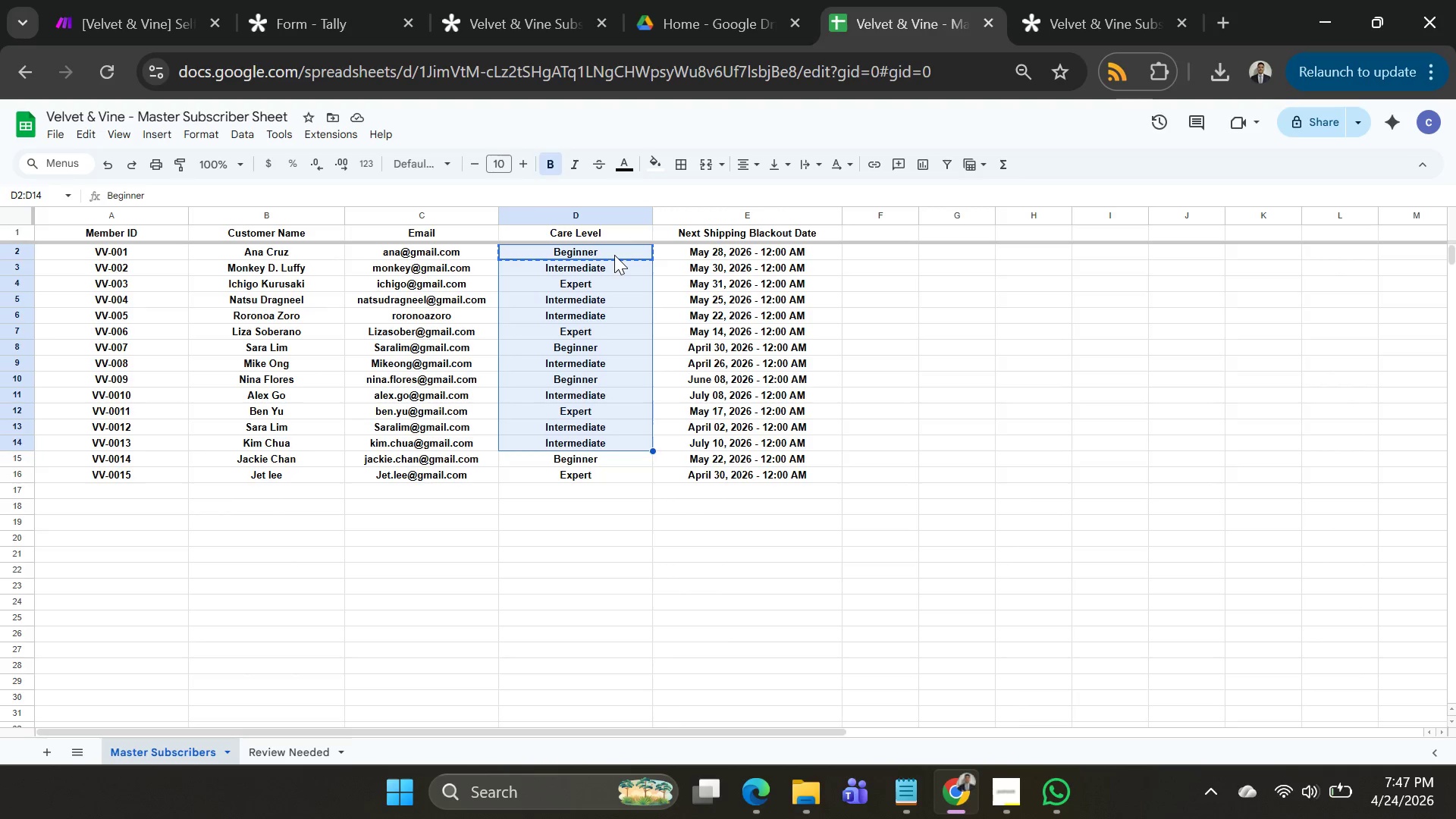 
key(Shift+ArrowDown)
 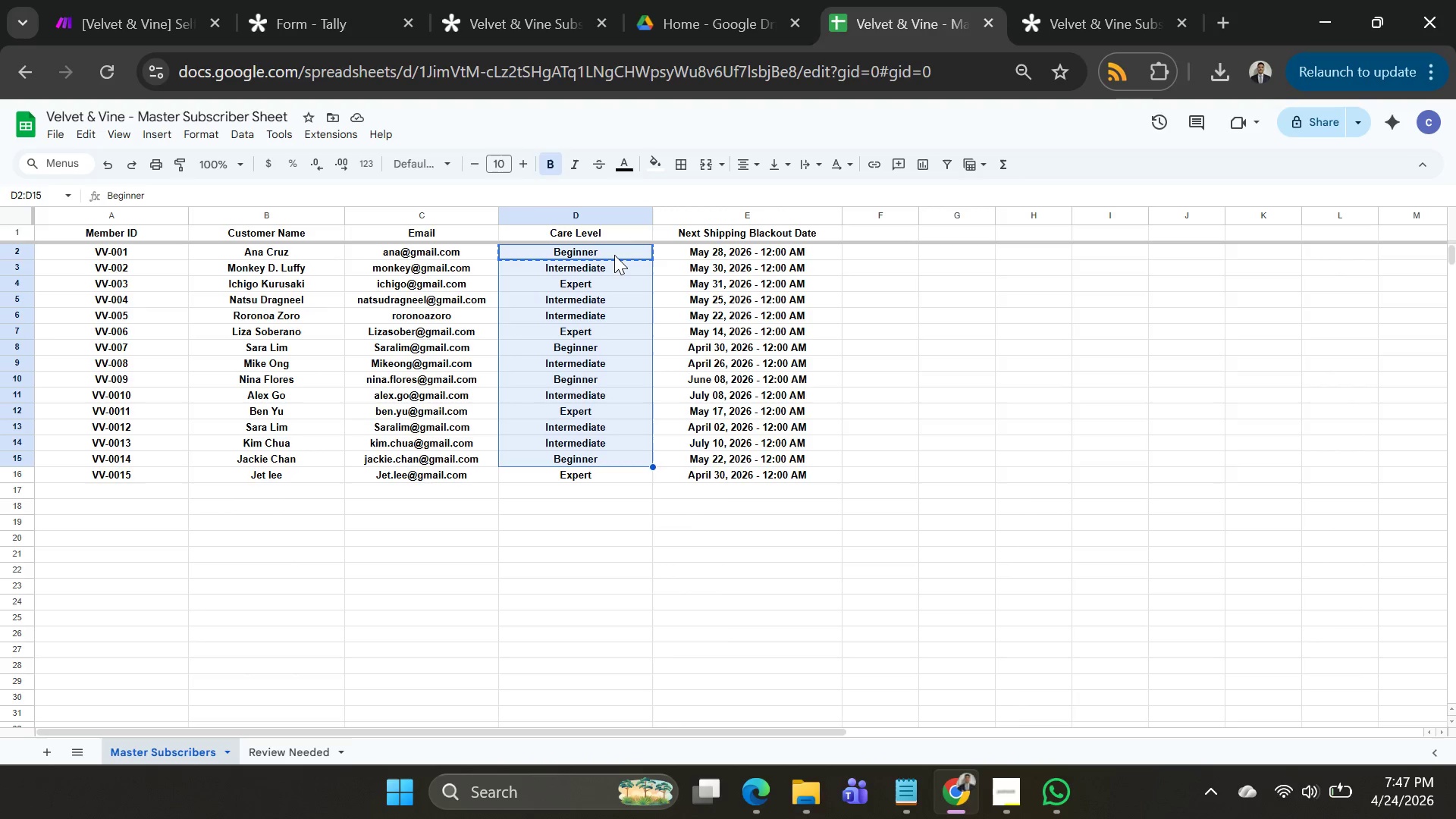 
key(Shift+ArrowDown)
 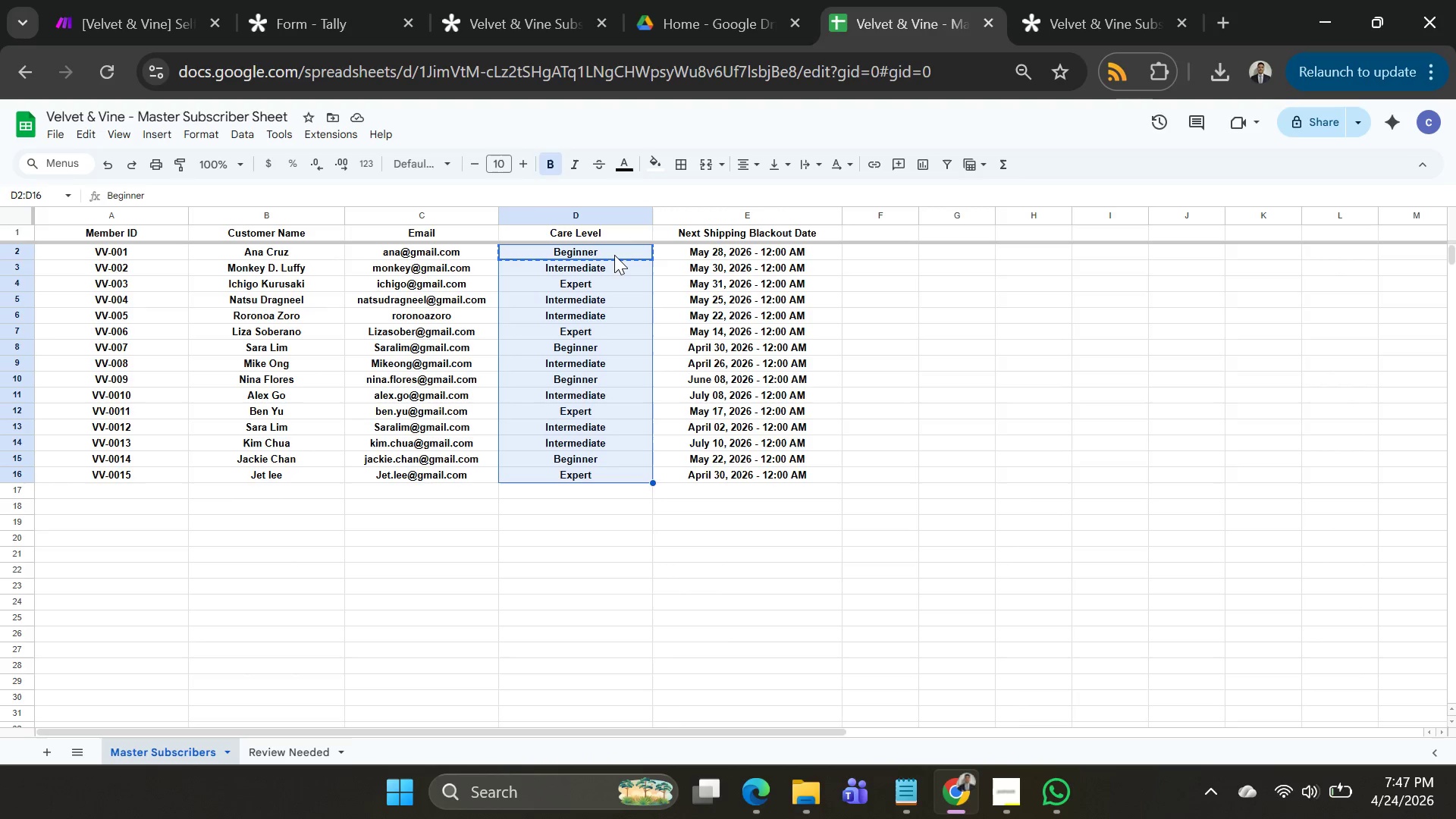 
key(Shift+ArrowDown)
 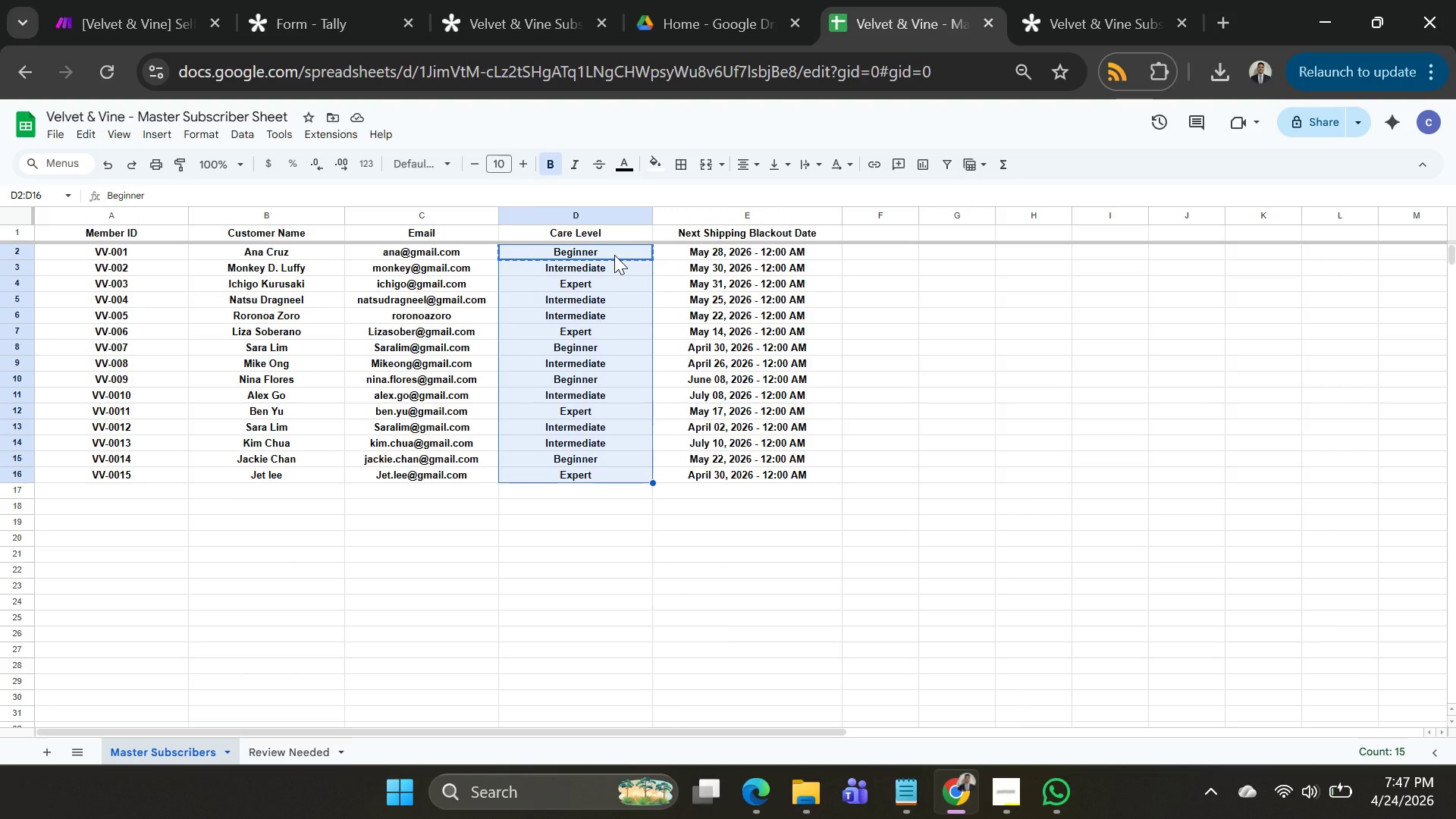 
key(Control+V)
 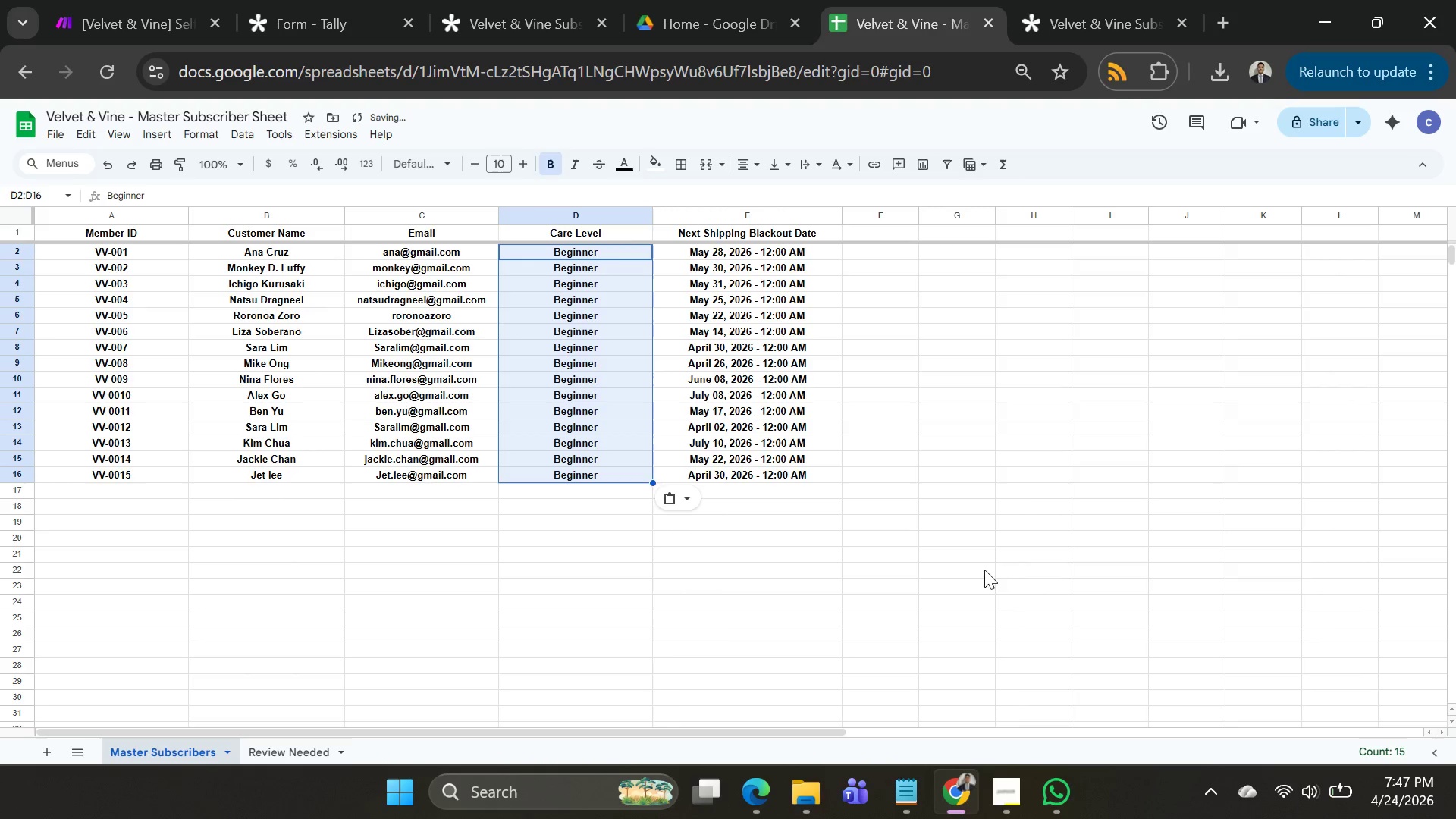 
left_click_drag(start_coordinate=[1049, 423], to_coordinate=[1042, 401])
 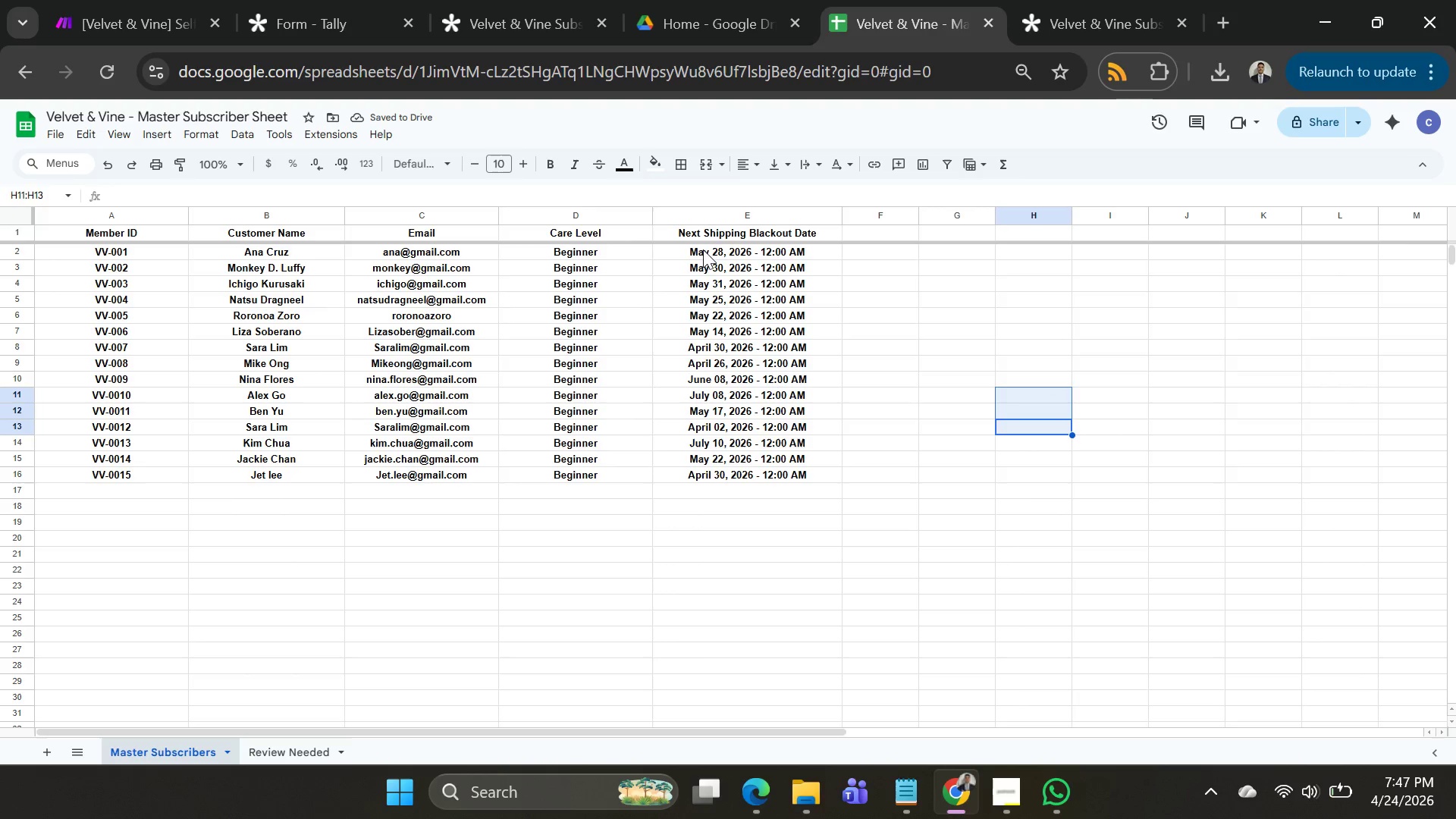 
left_click([705, 254])
 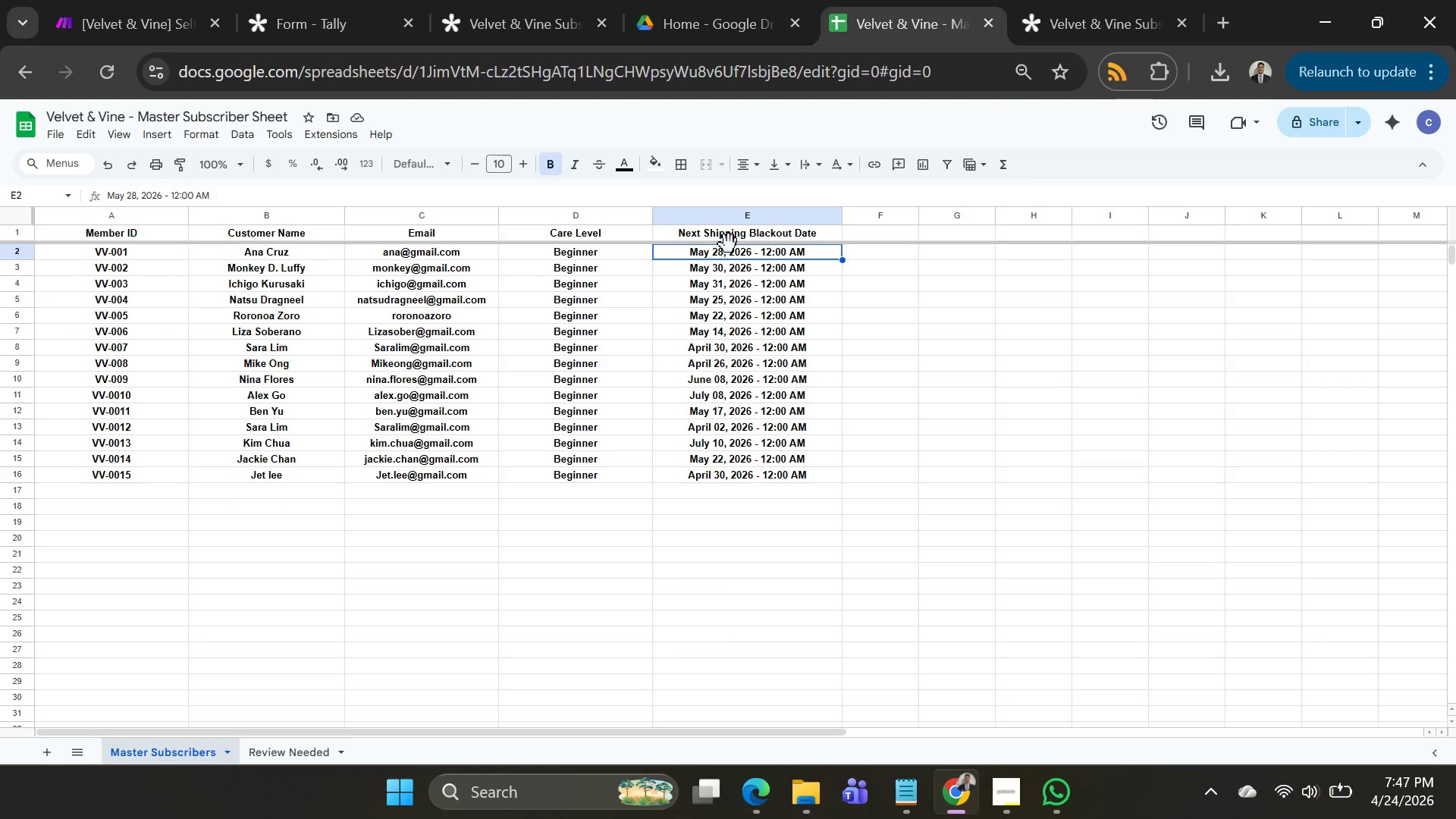 
left_click([725, 256])
 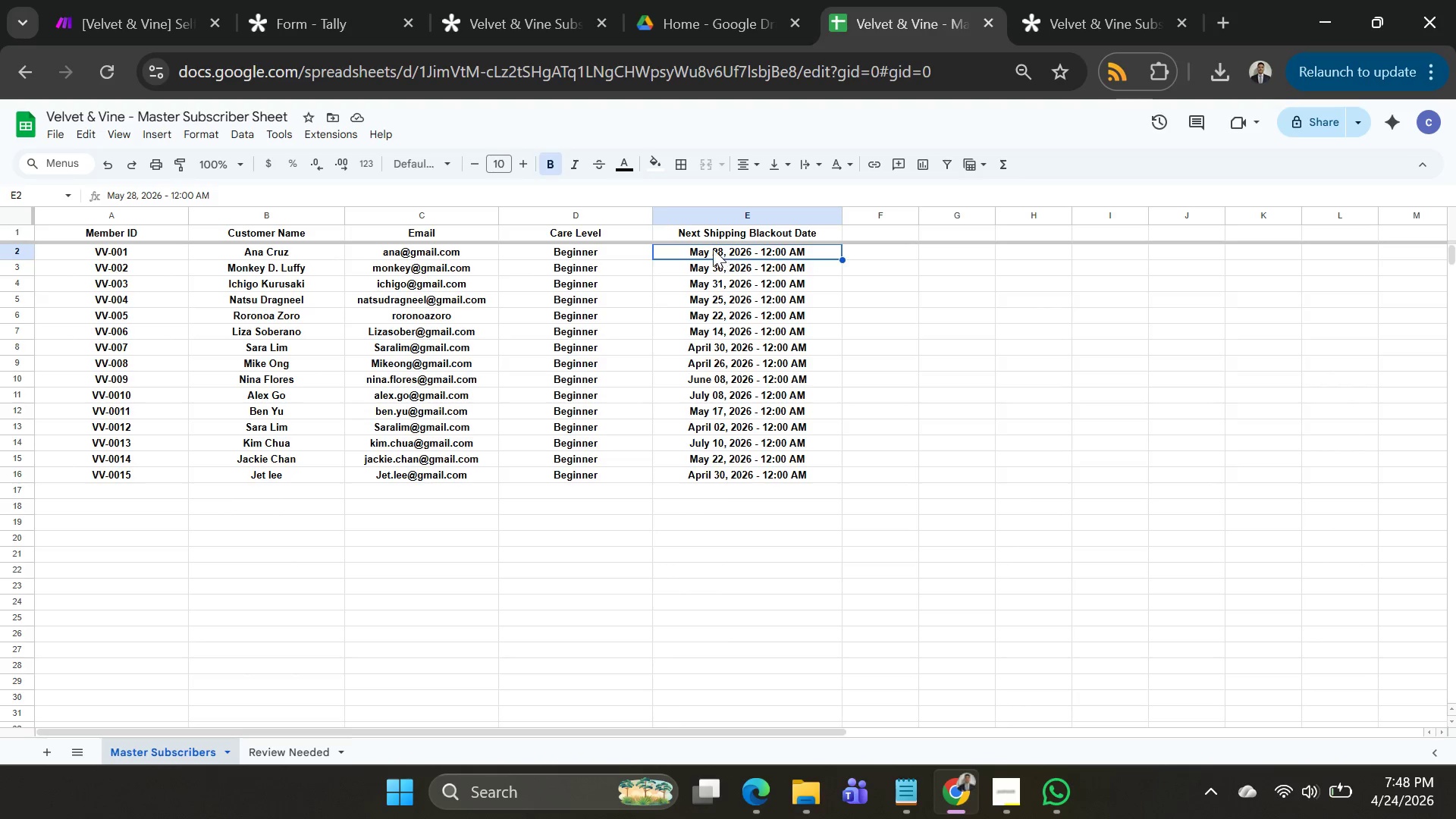 
double_click([706, 247])
 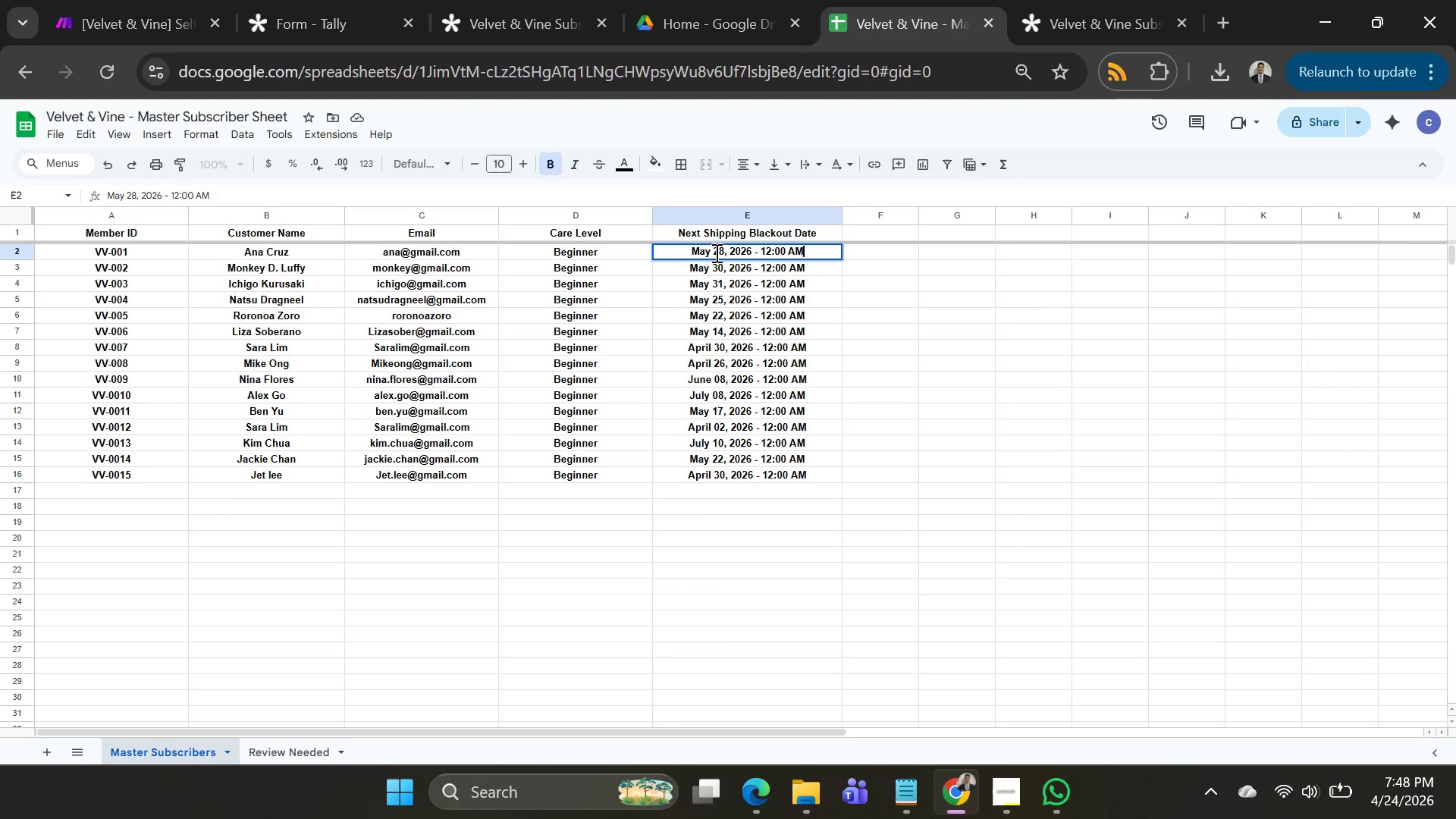 
left_click([710, 253])
 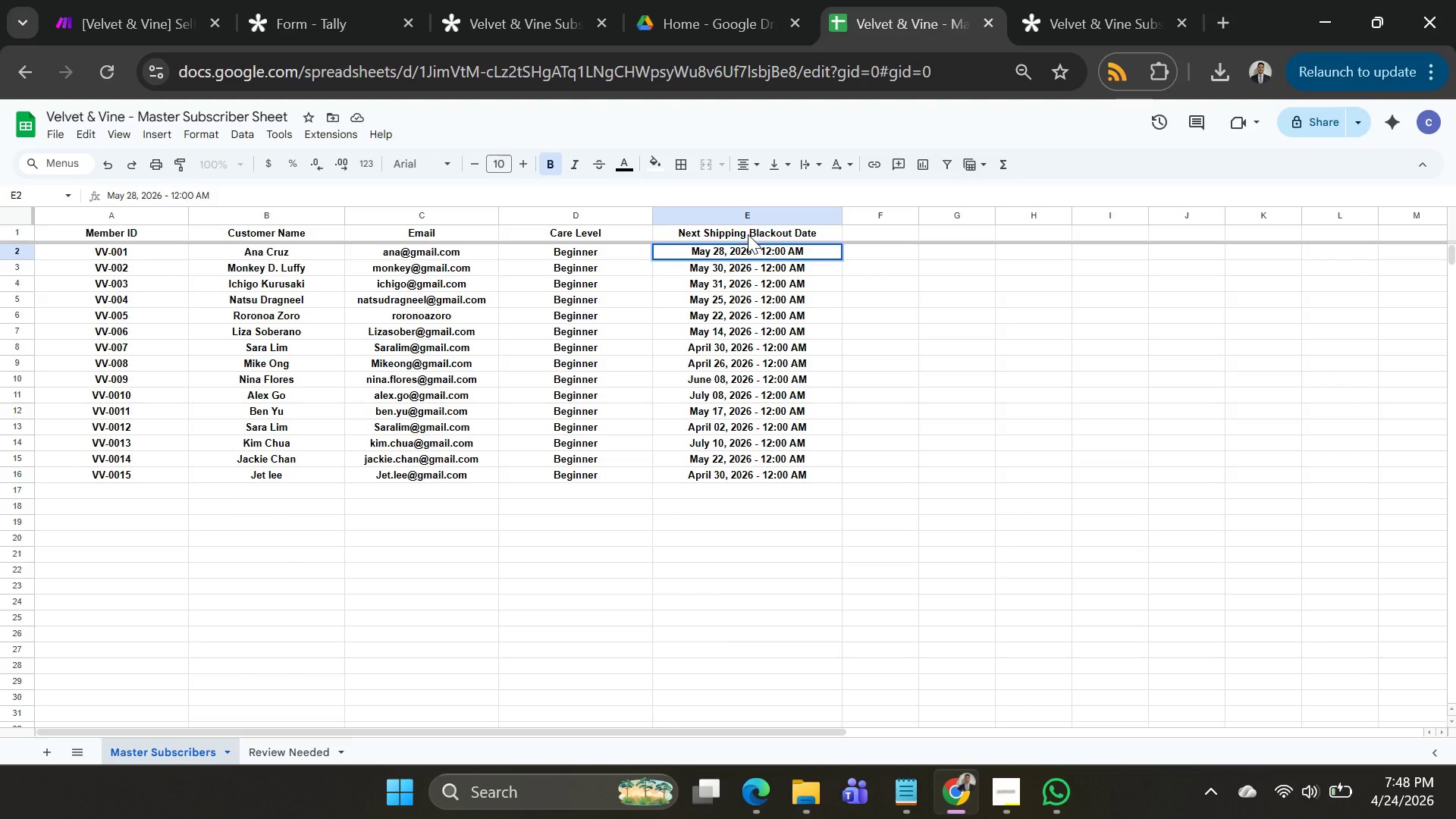 
key(Backspace)
key(Backspace)
key(Backspace)
type(JUnw)
 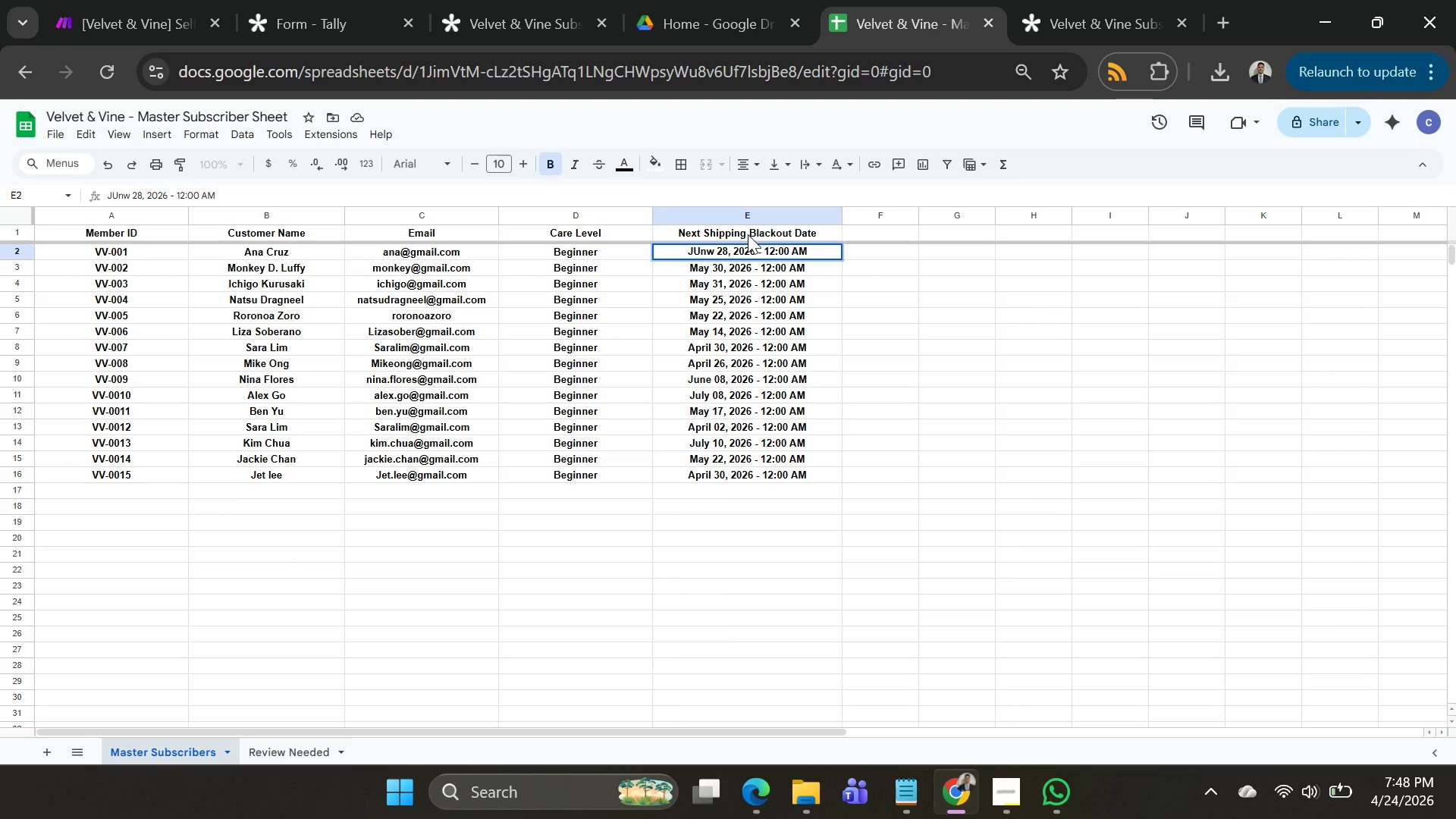 
key(Backspace)
key(Backspace)
key(Backspace)
type(une)
 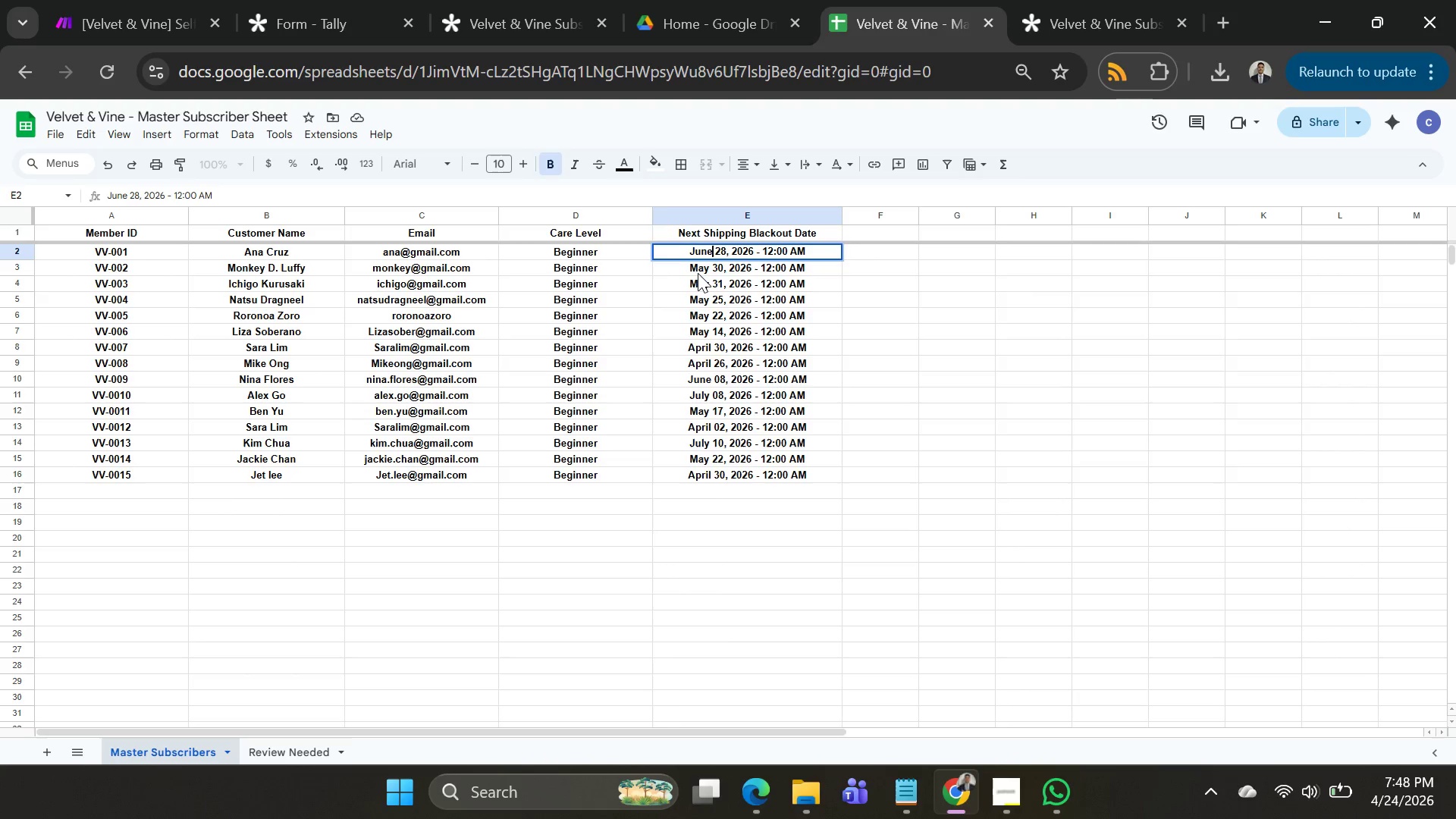 
wait(6.16)
 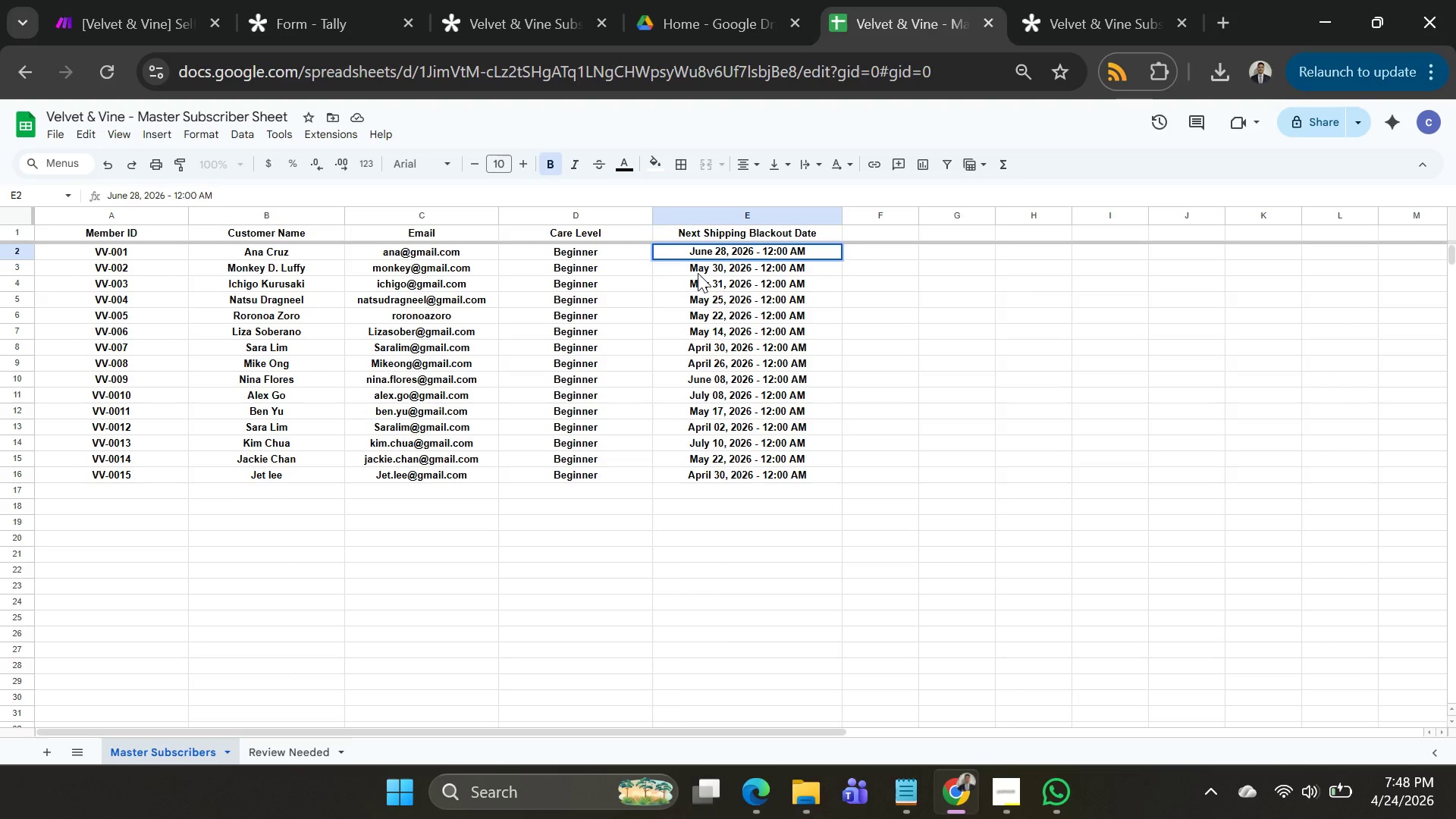 
key(Shift+ArrowDown)
 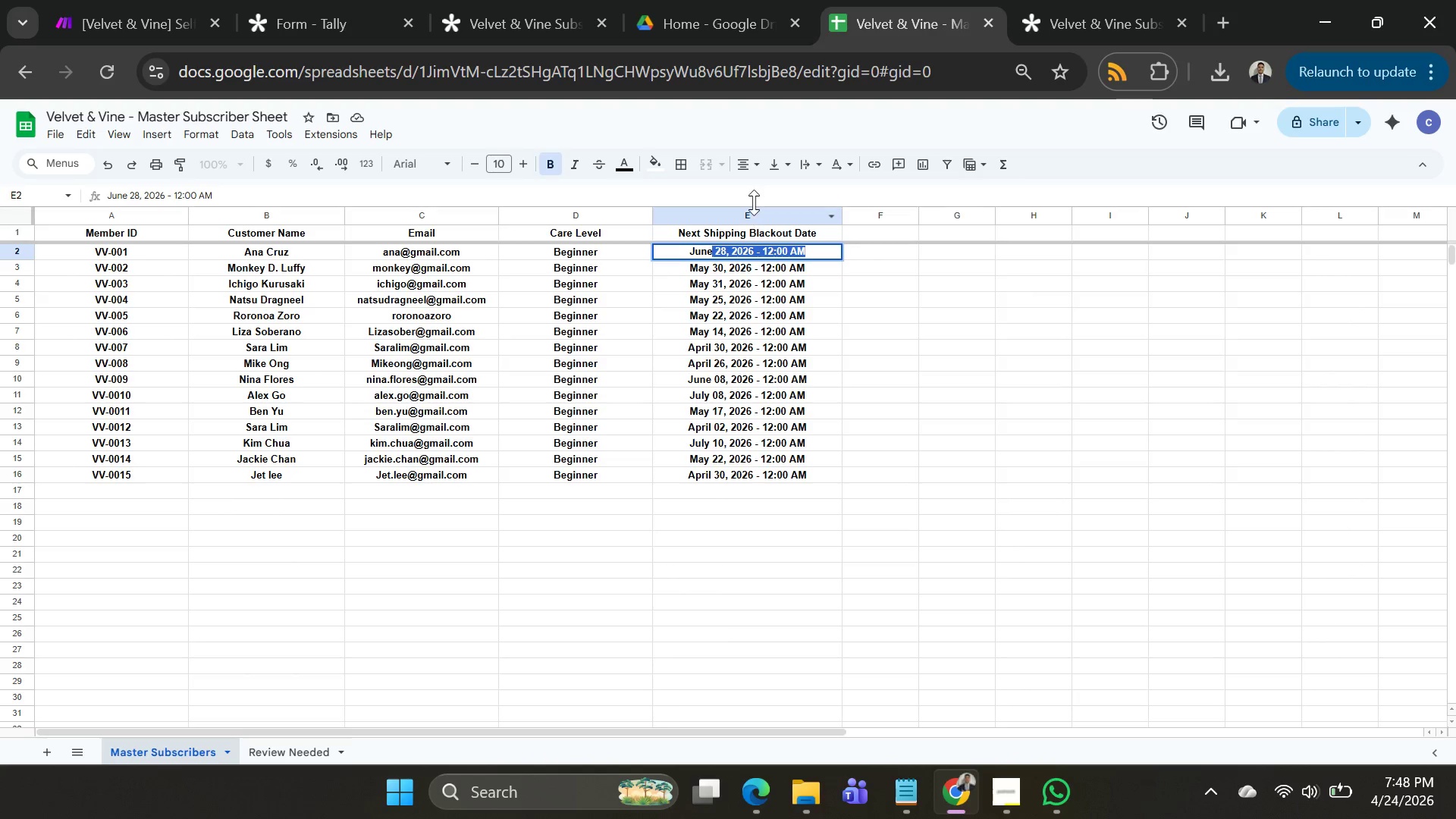 
key(Control+C)
 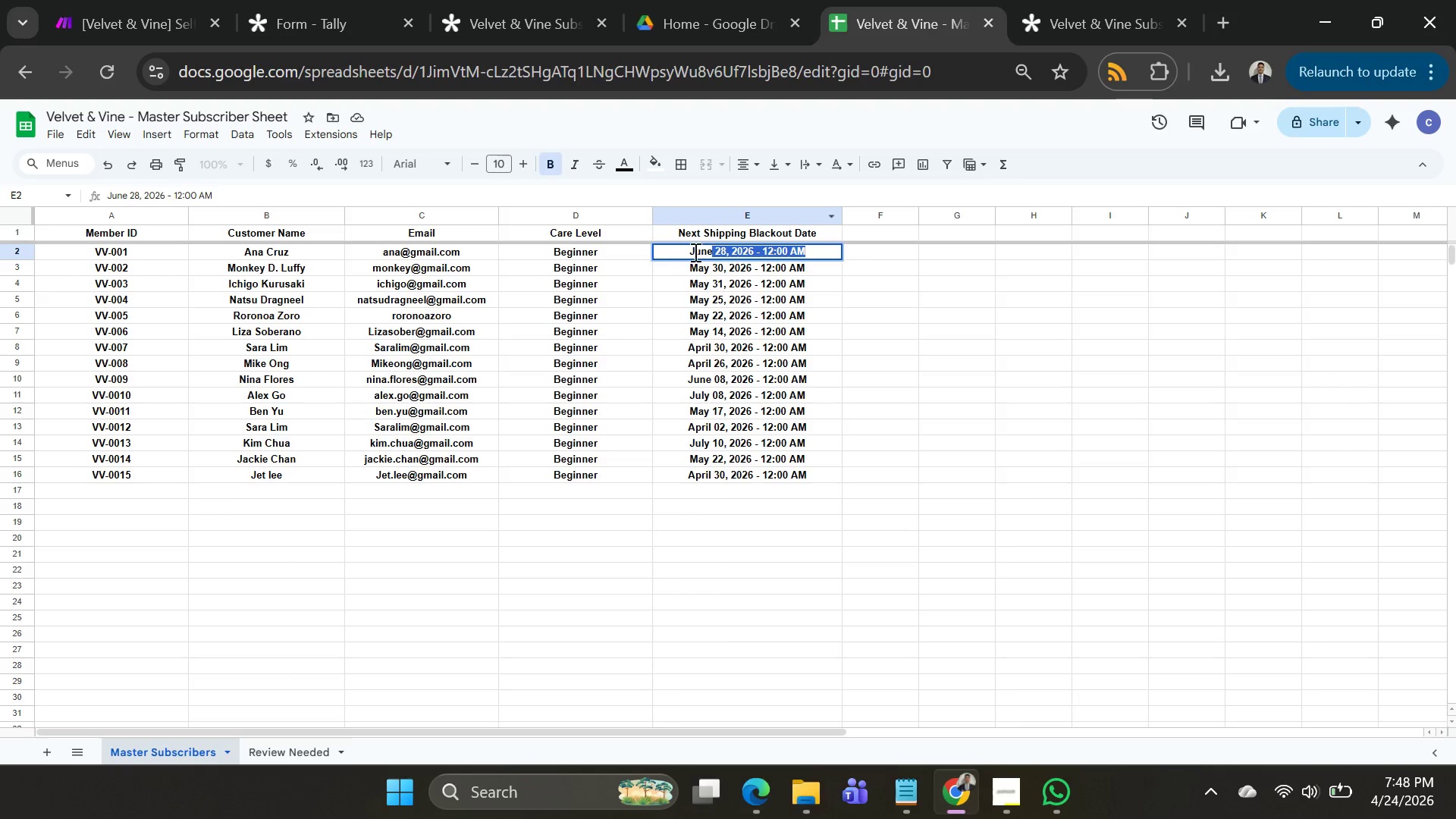 
left_click([690, 253])
 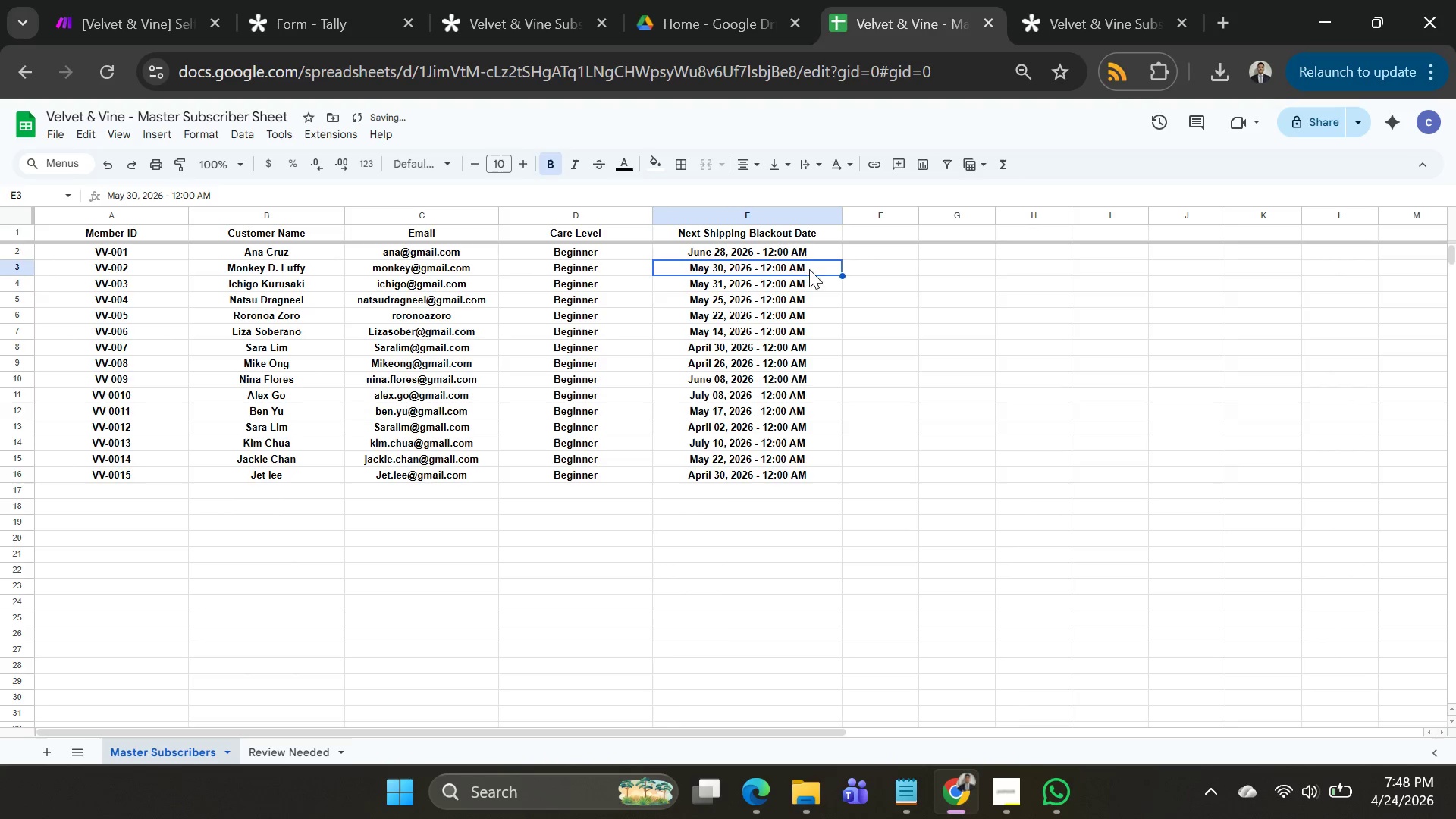 
left_click([800, 250])
 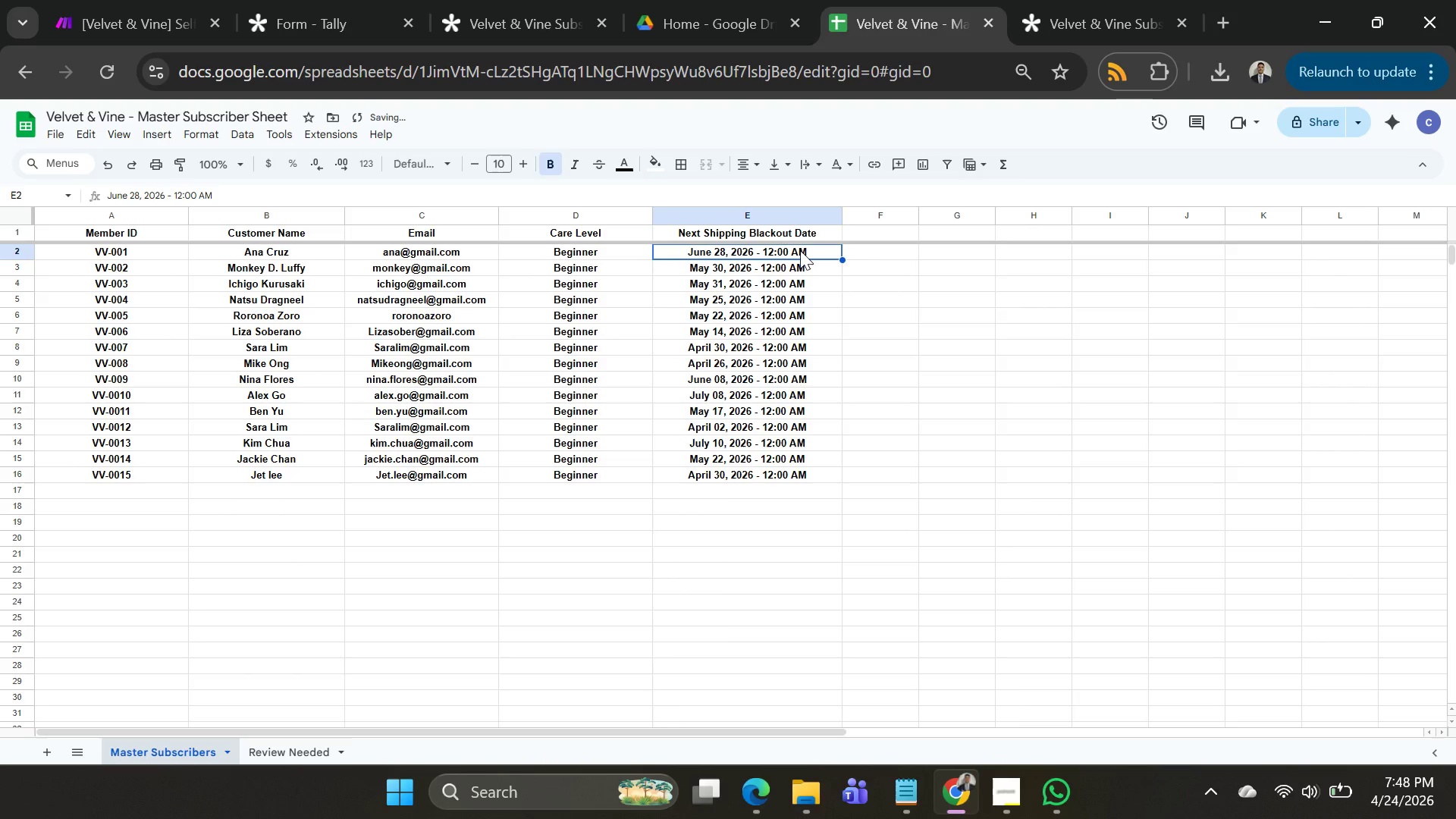 
hold_key(key=ControlLeft, duration=0.69)
 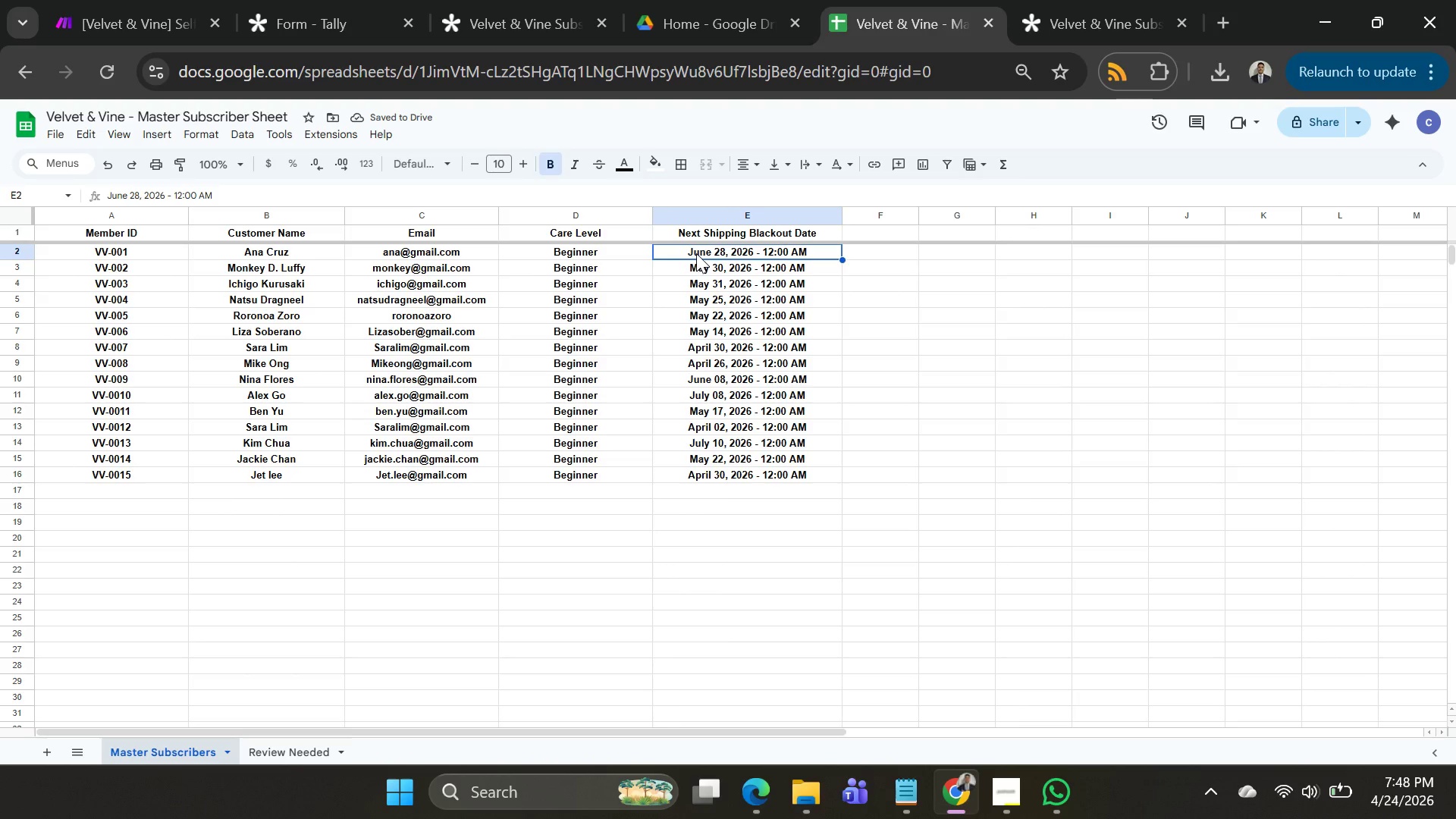 
double_click([698, 253])
 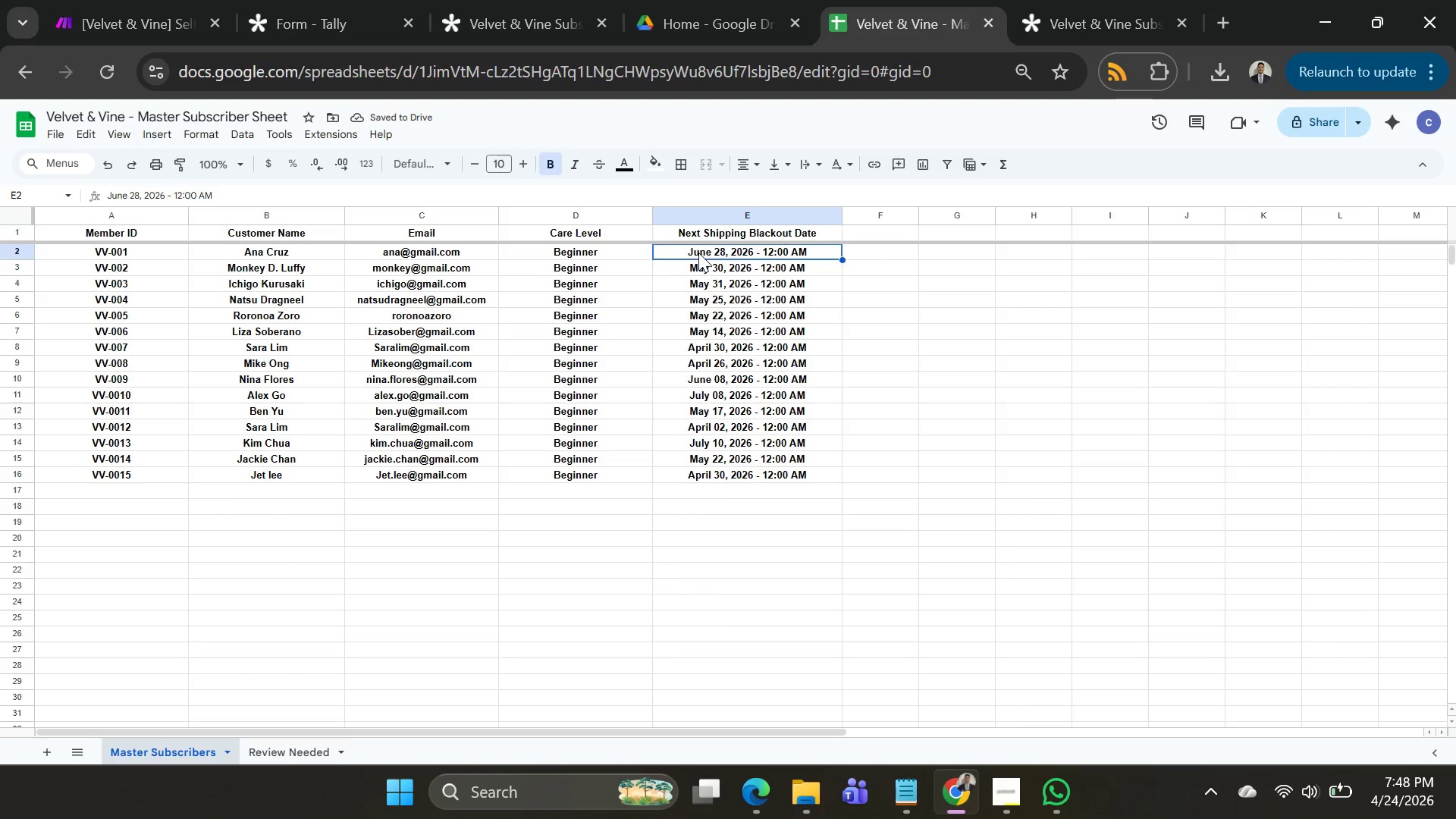 
triple_click([698, 253])
 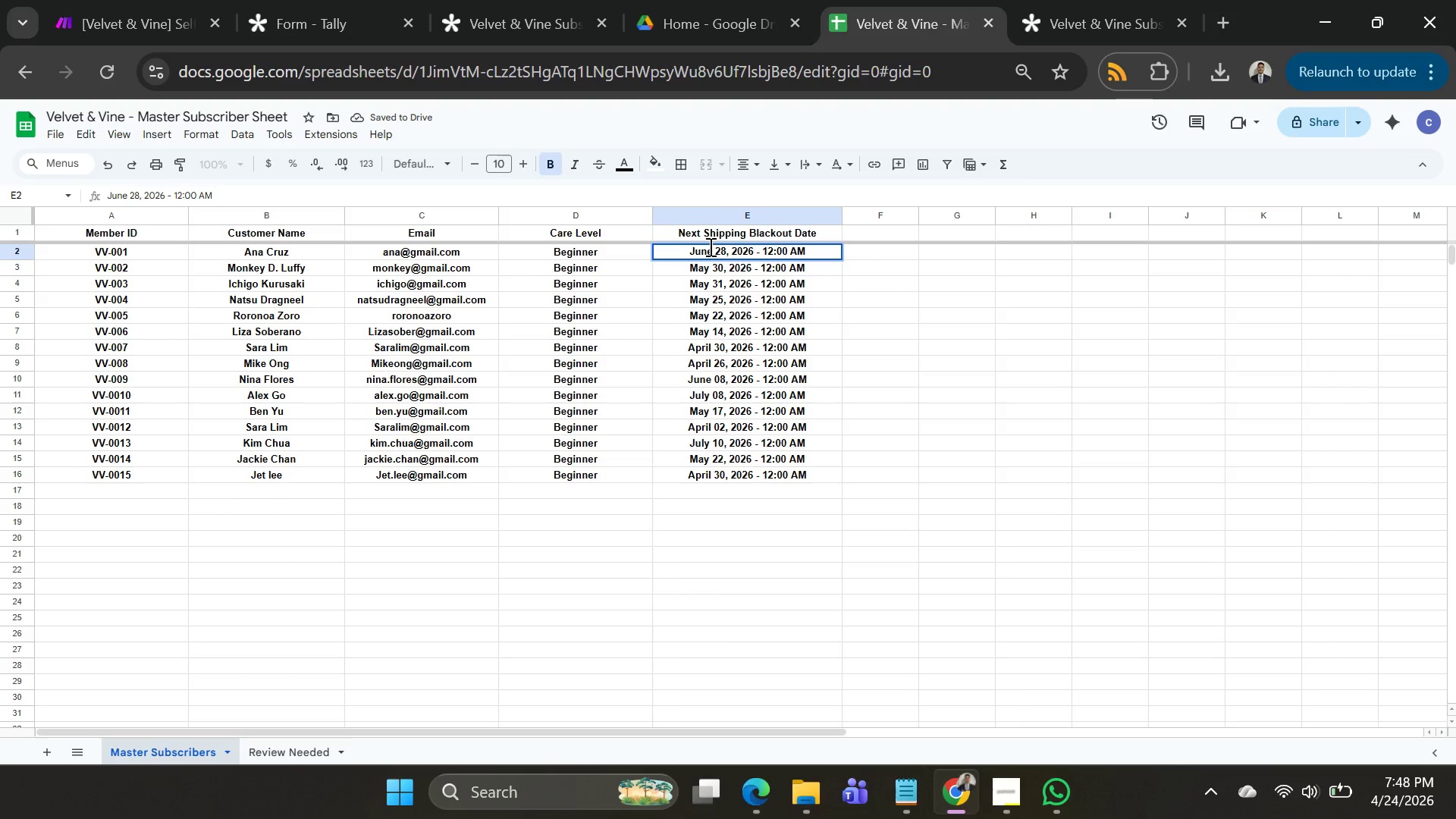 
left_click_drag(start_coordinate=[709, 246], to_coordinate=[694, 252])
 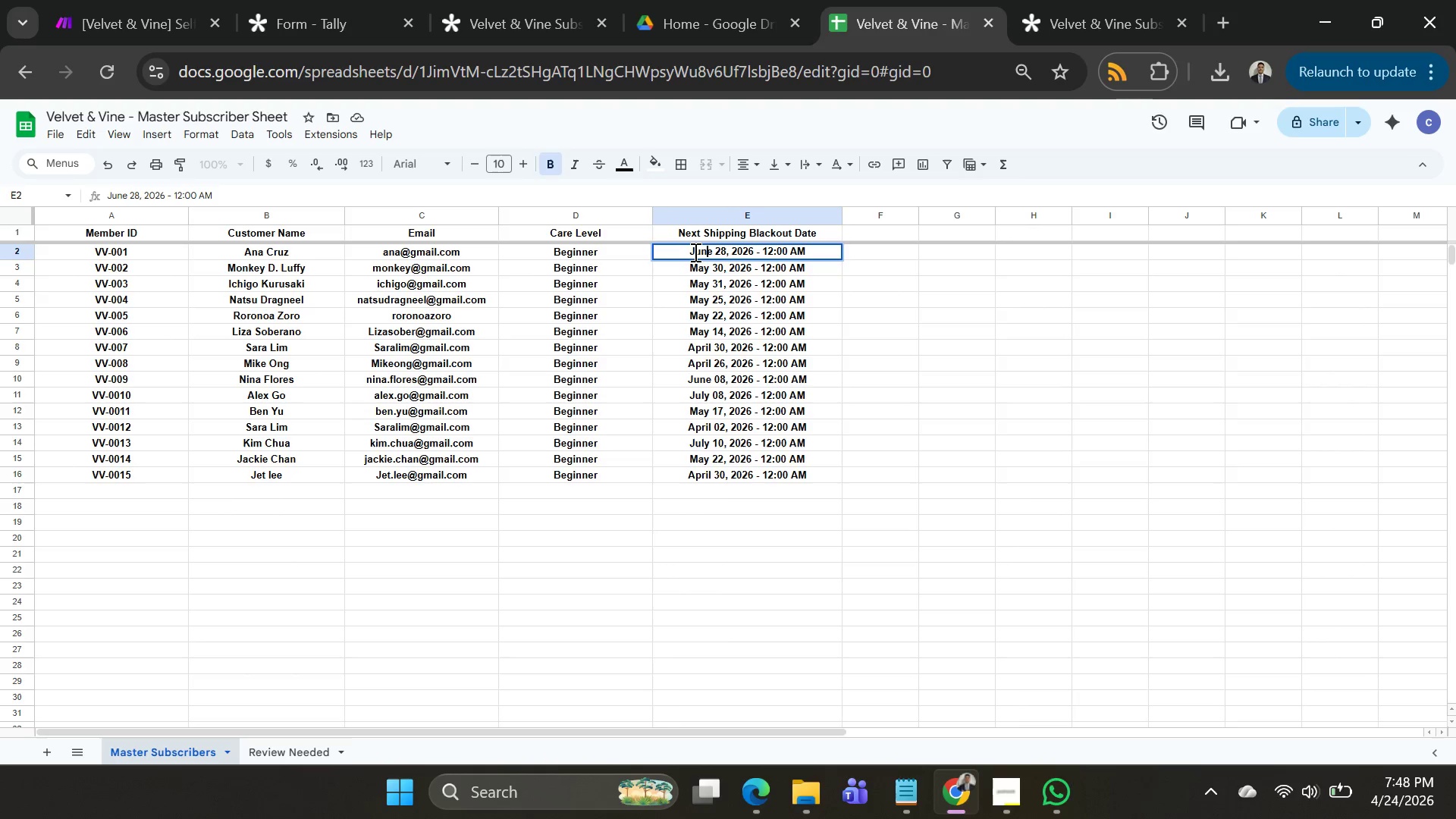 
key(ArrowRight)
 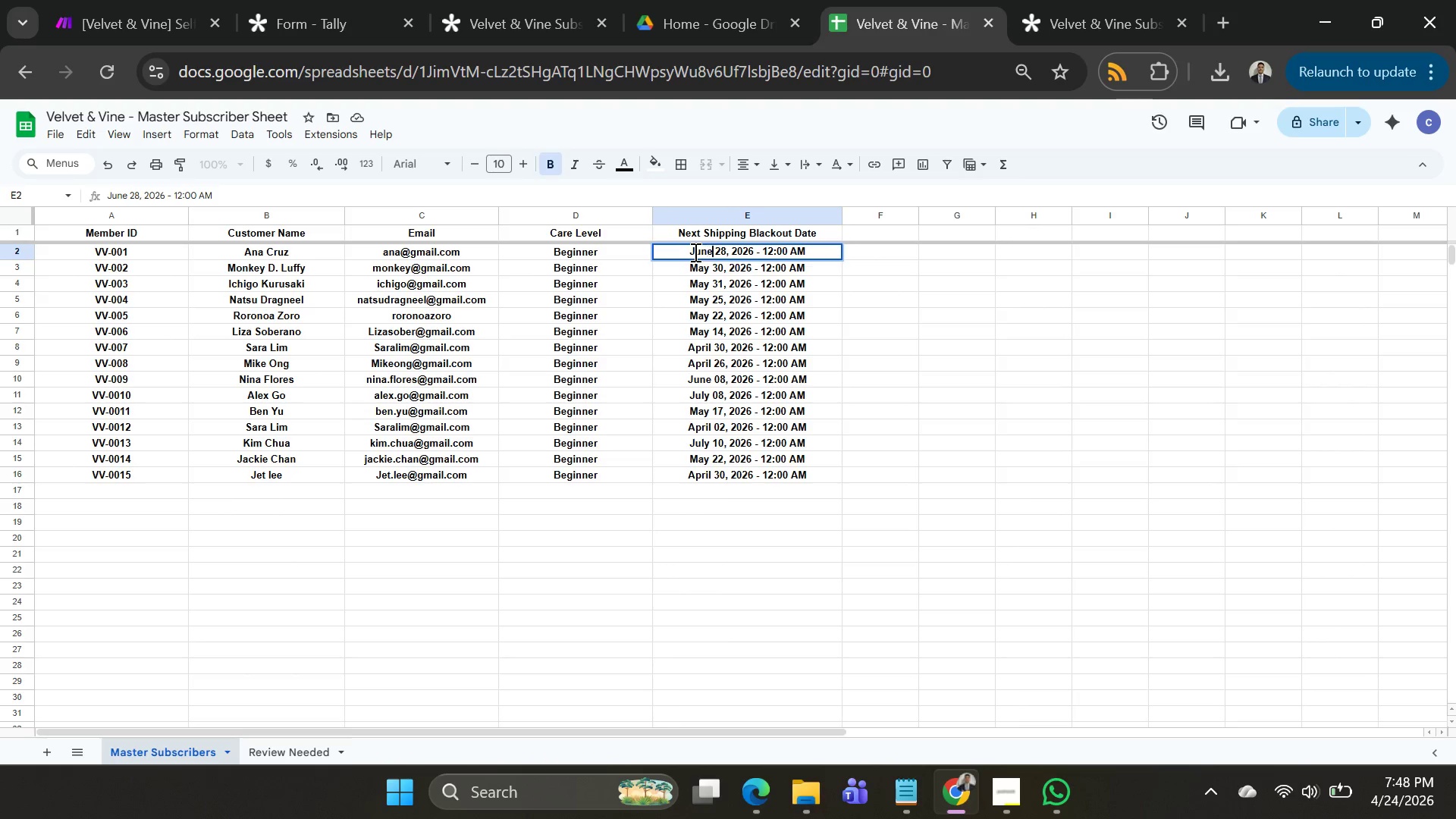 
key(ArrowRight)
 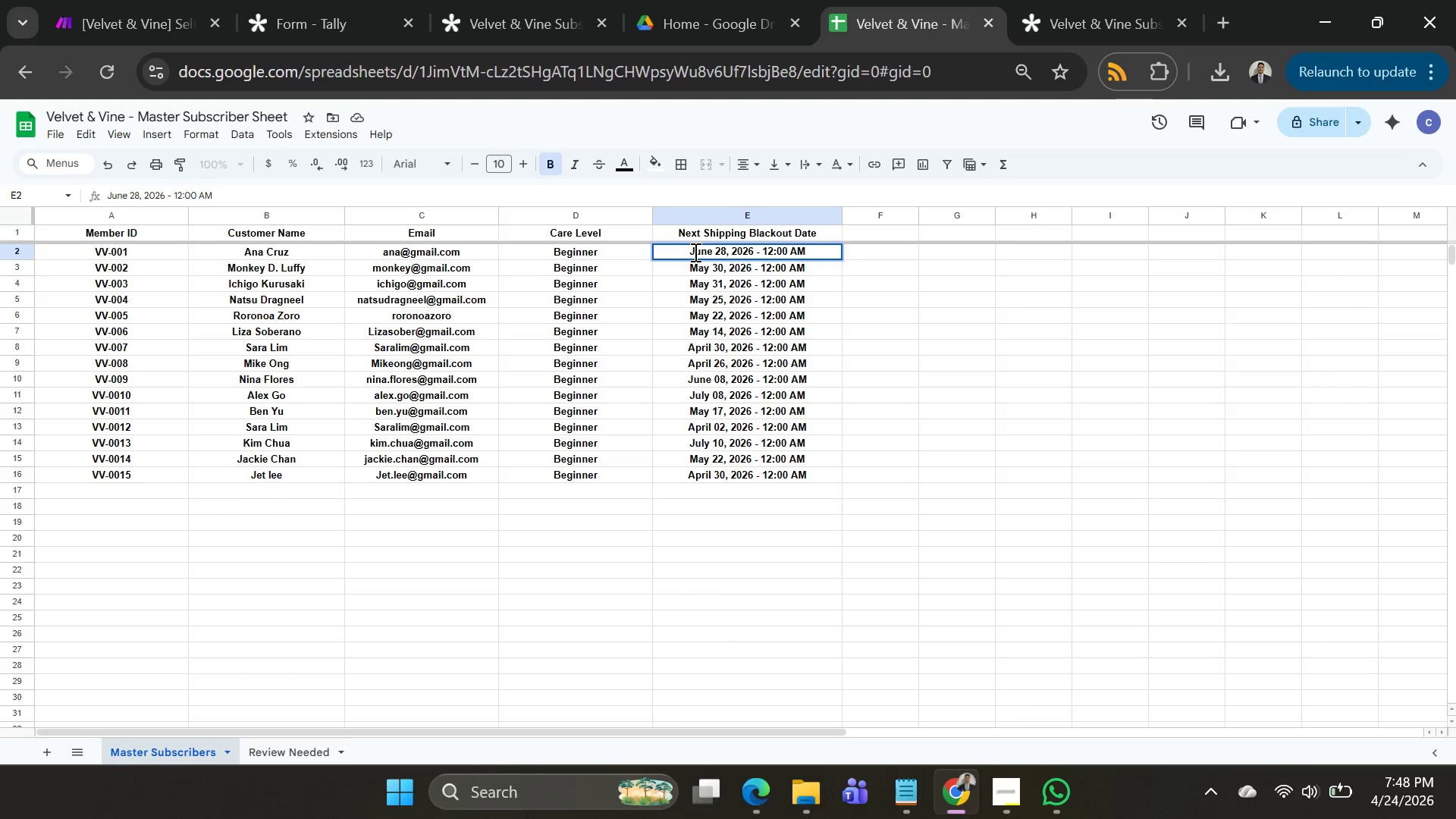 
key(Backspace)
key(Backspace)
key(Backspace)
key(Backspace)
type(April)
 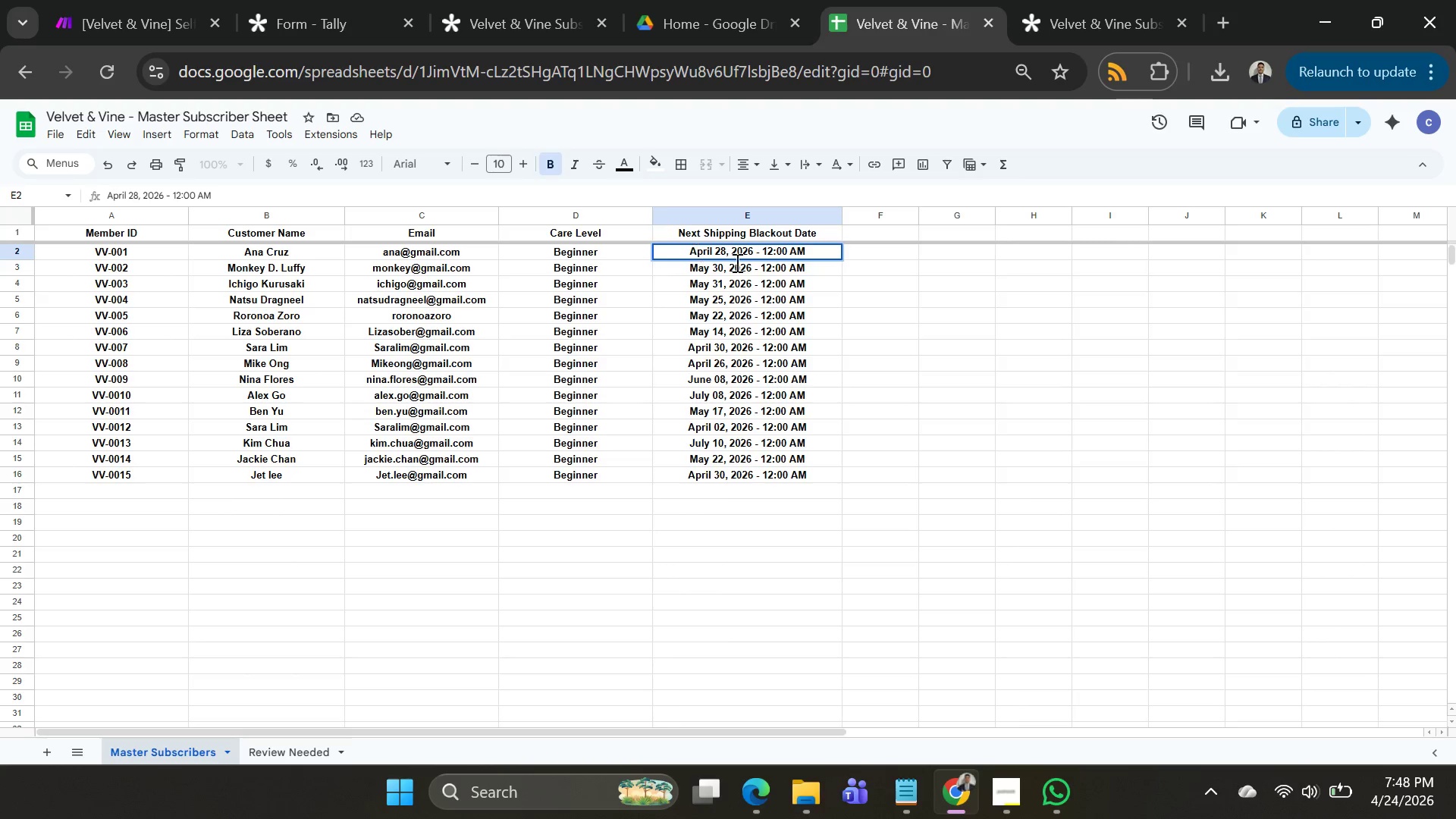 
hold_key(key=ControlLeft, duration=0.81)
 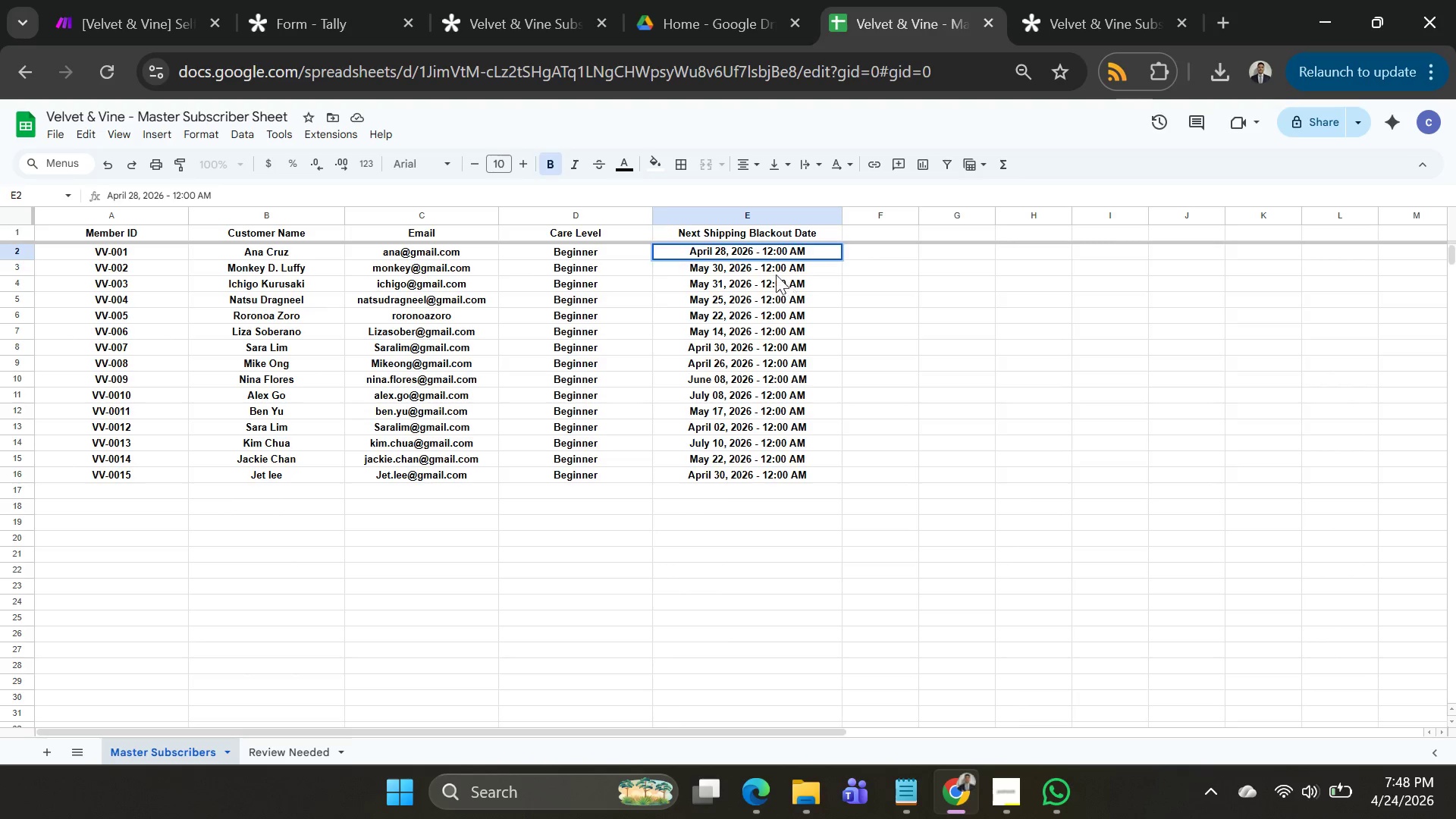 
left_click([774, 271])
 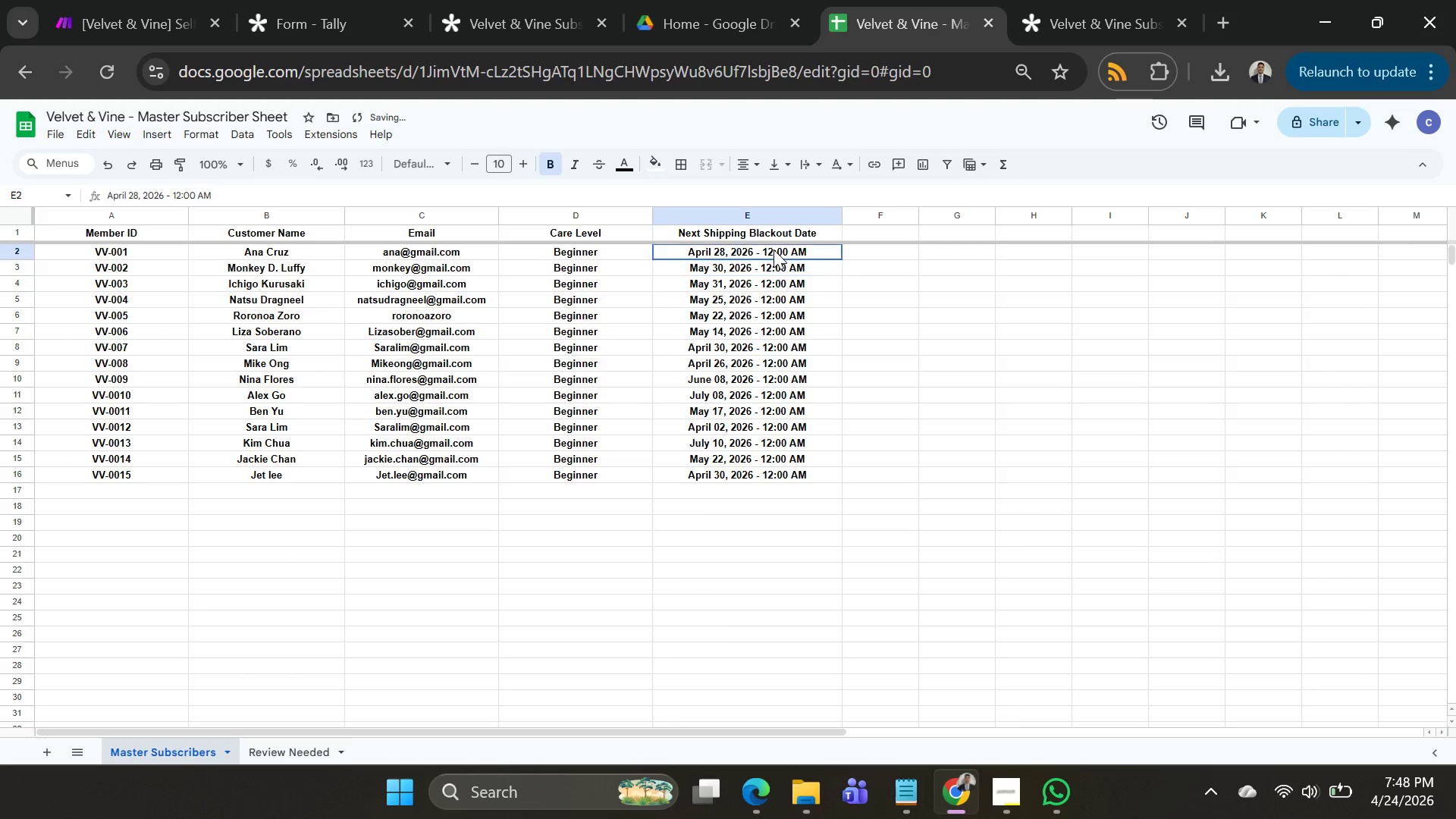 
left_click([774, 249])
 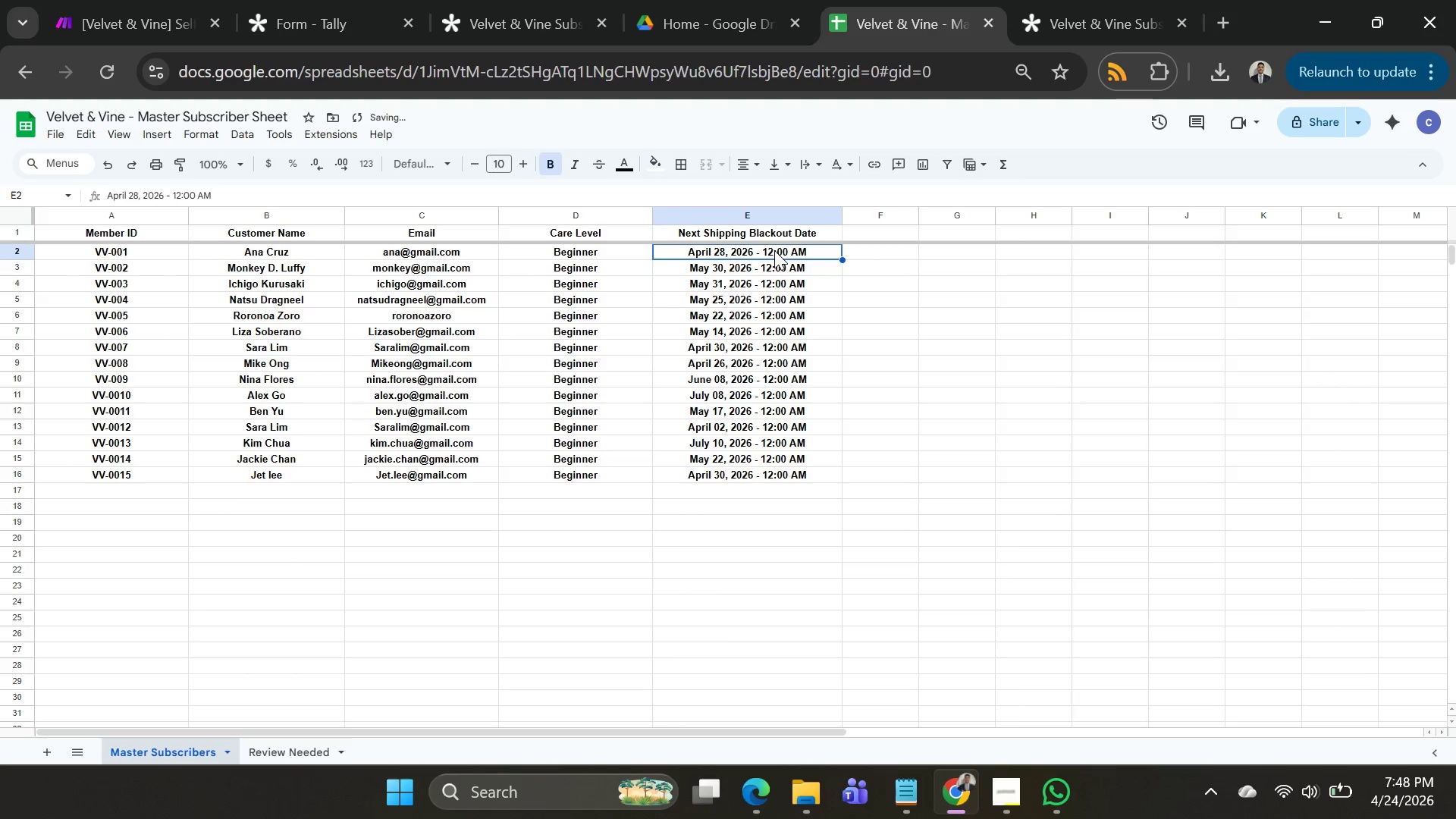 
hold_key(key=ControlLeft, duration=2.25)
 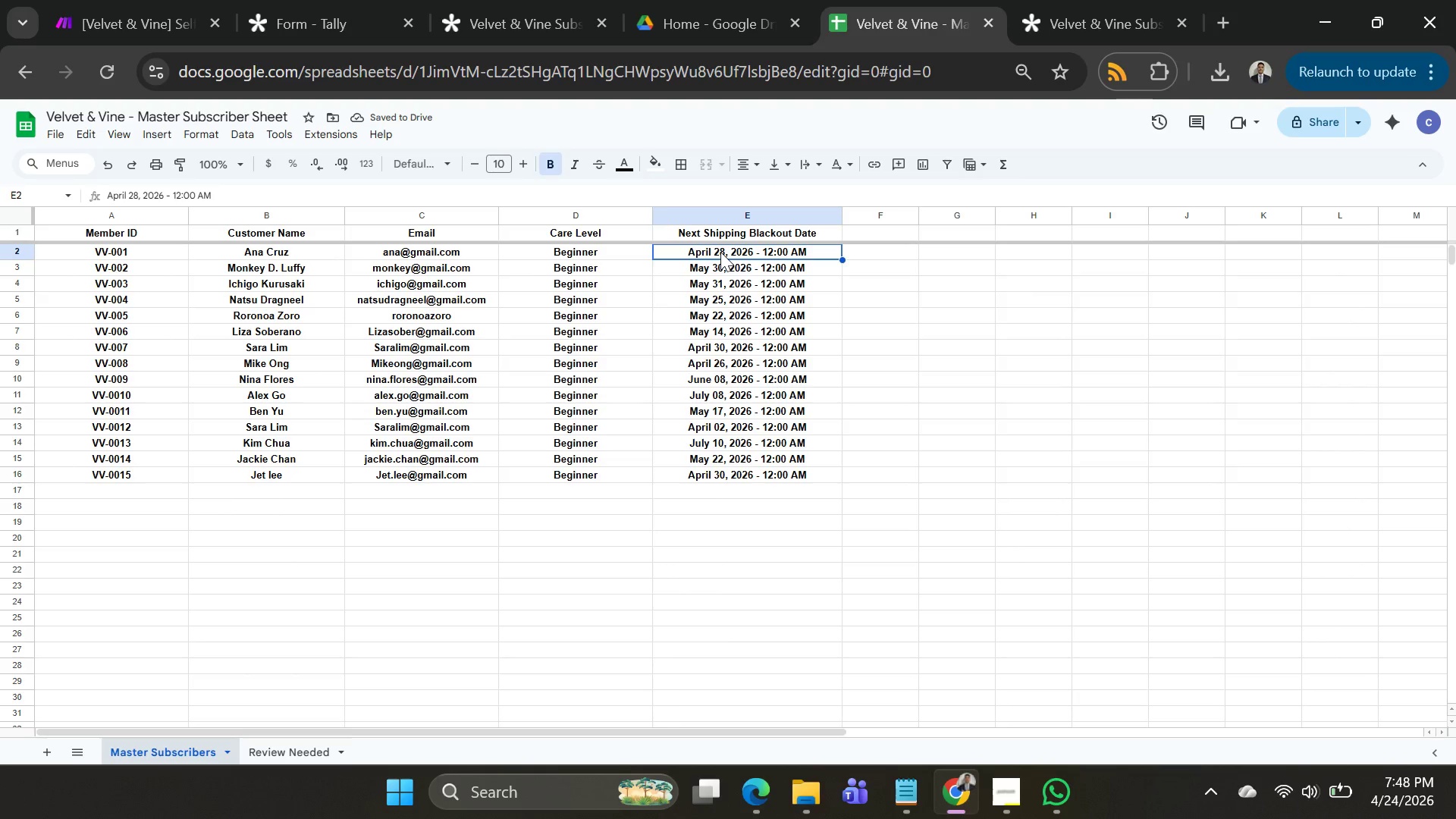 
double_click([720, 252])
 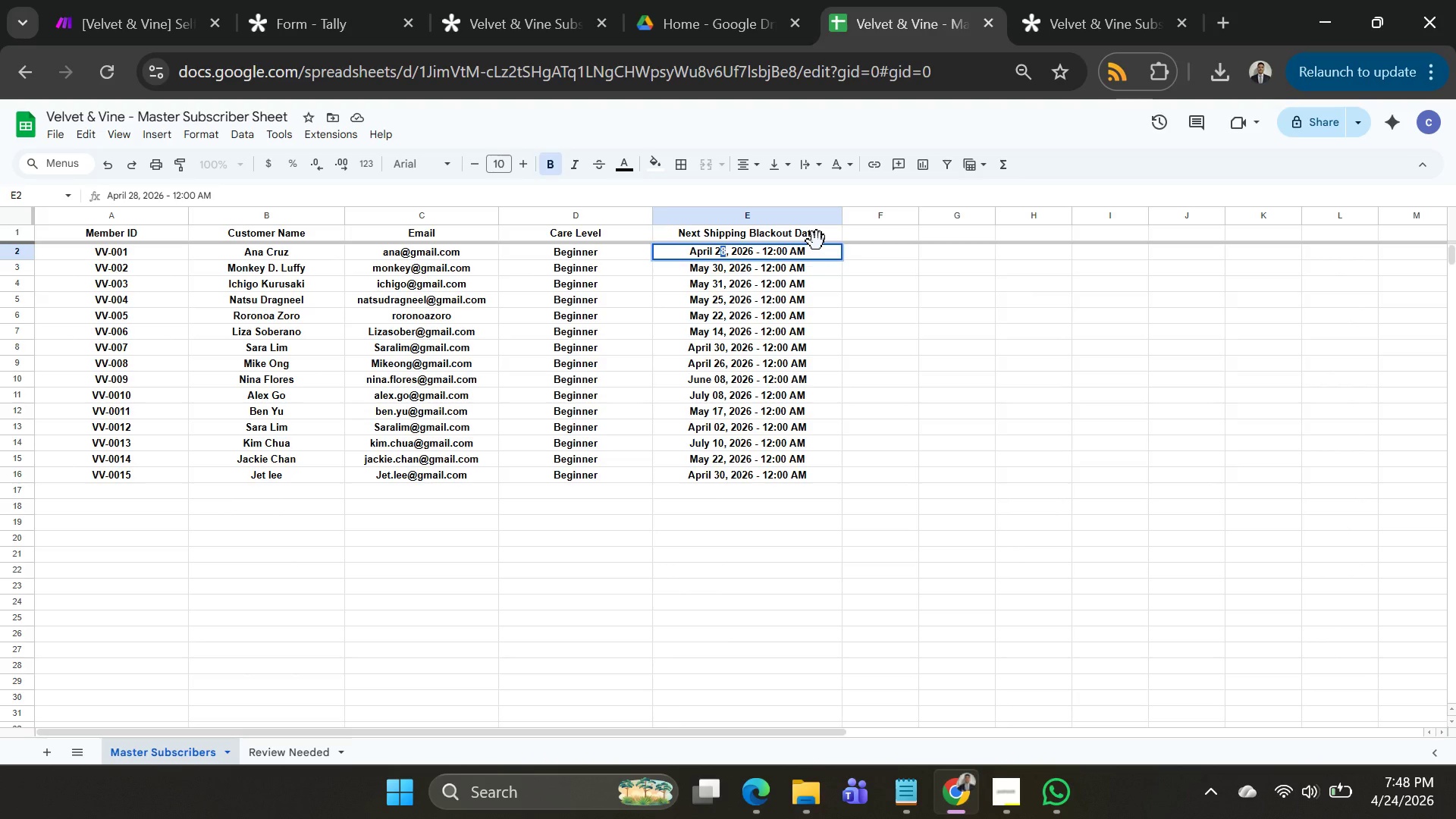 
key(Backspace)
 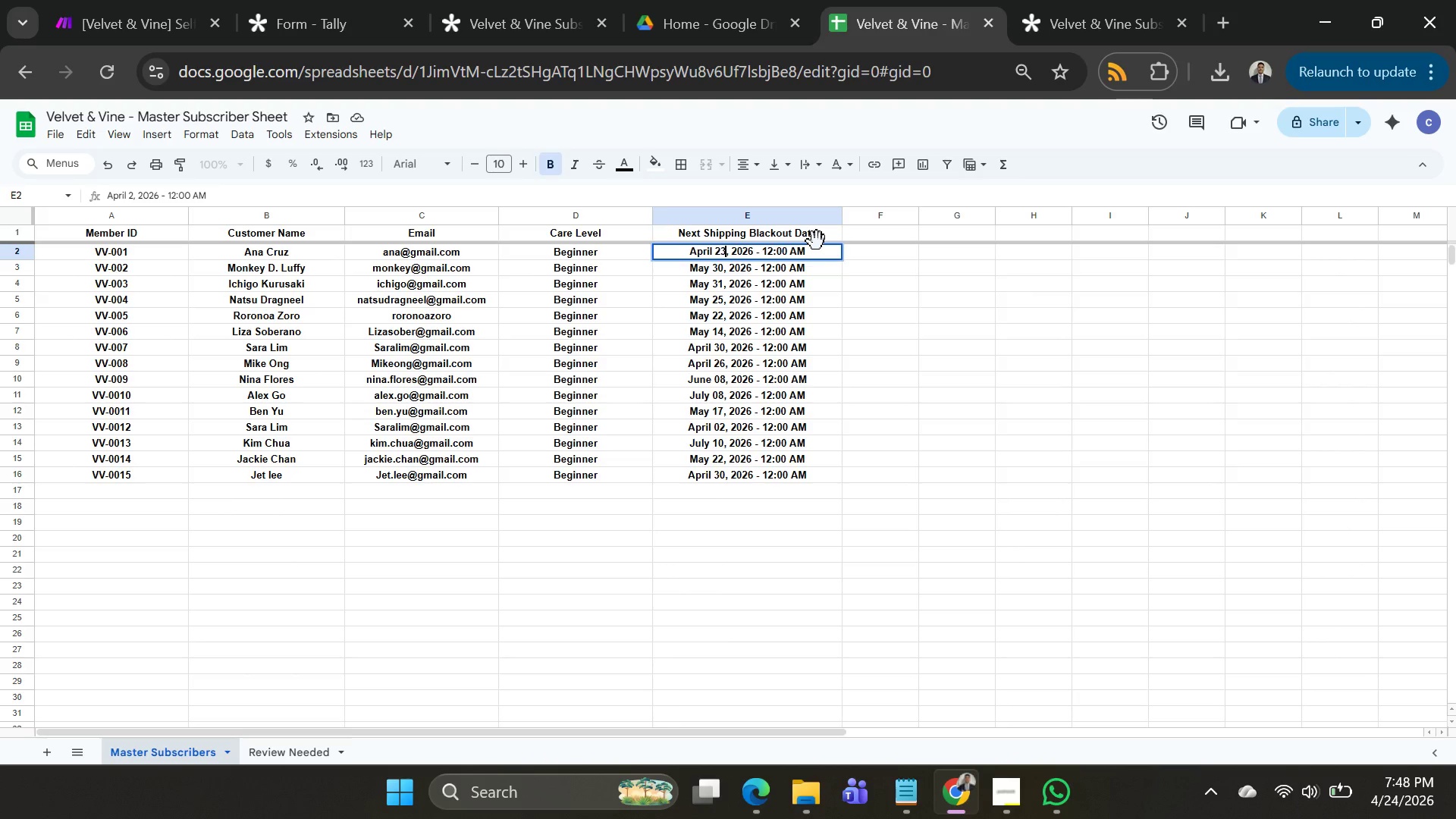 
key(3)
 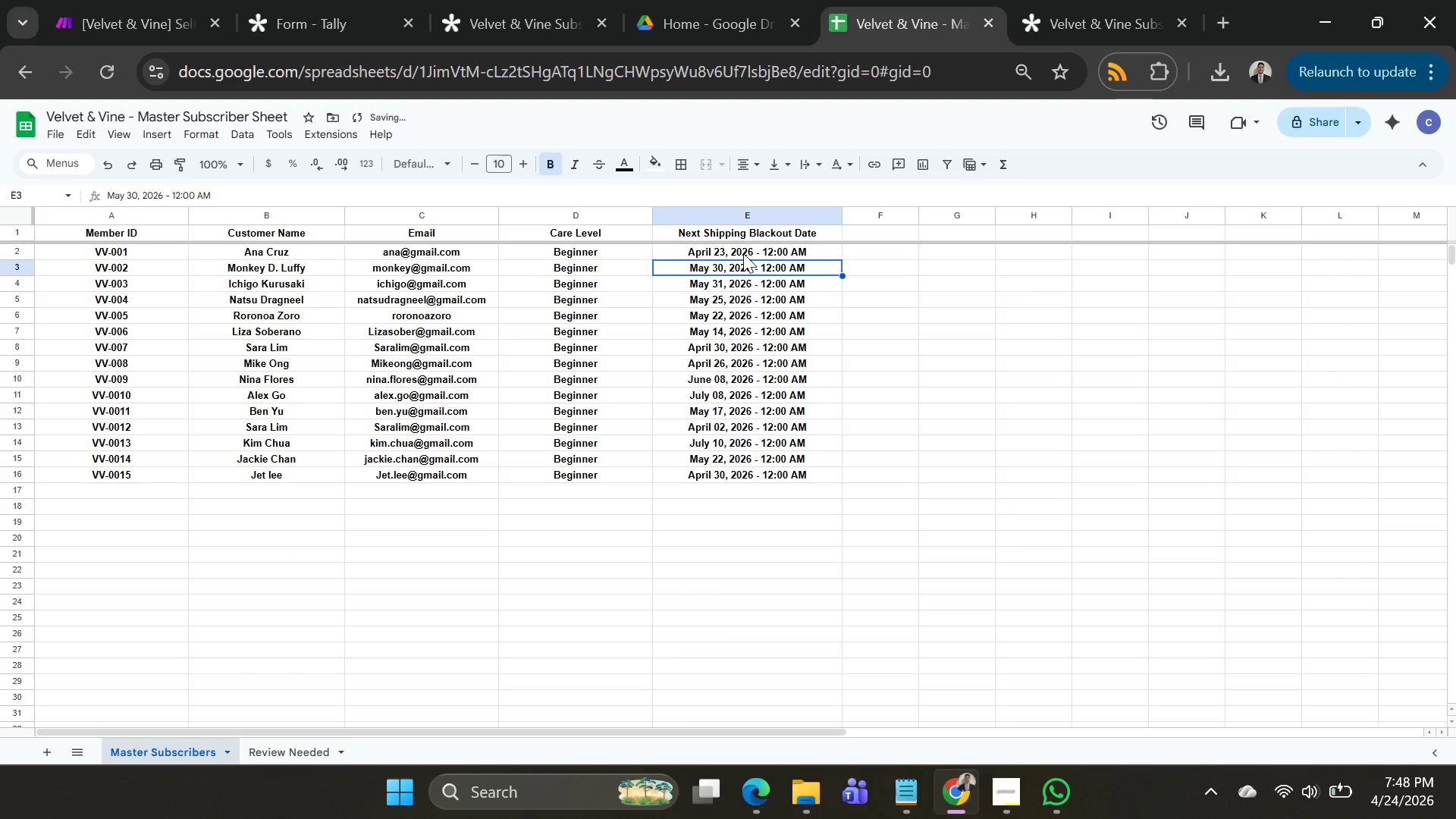 
double_click([743, 253])
 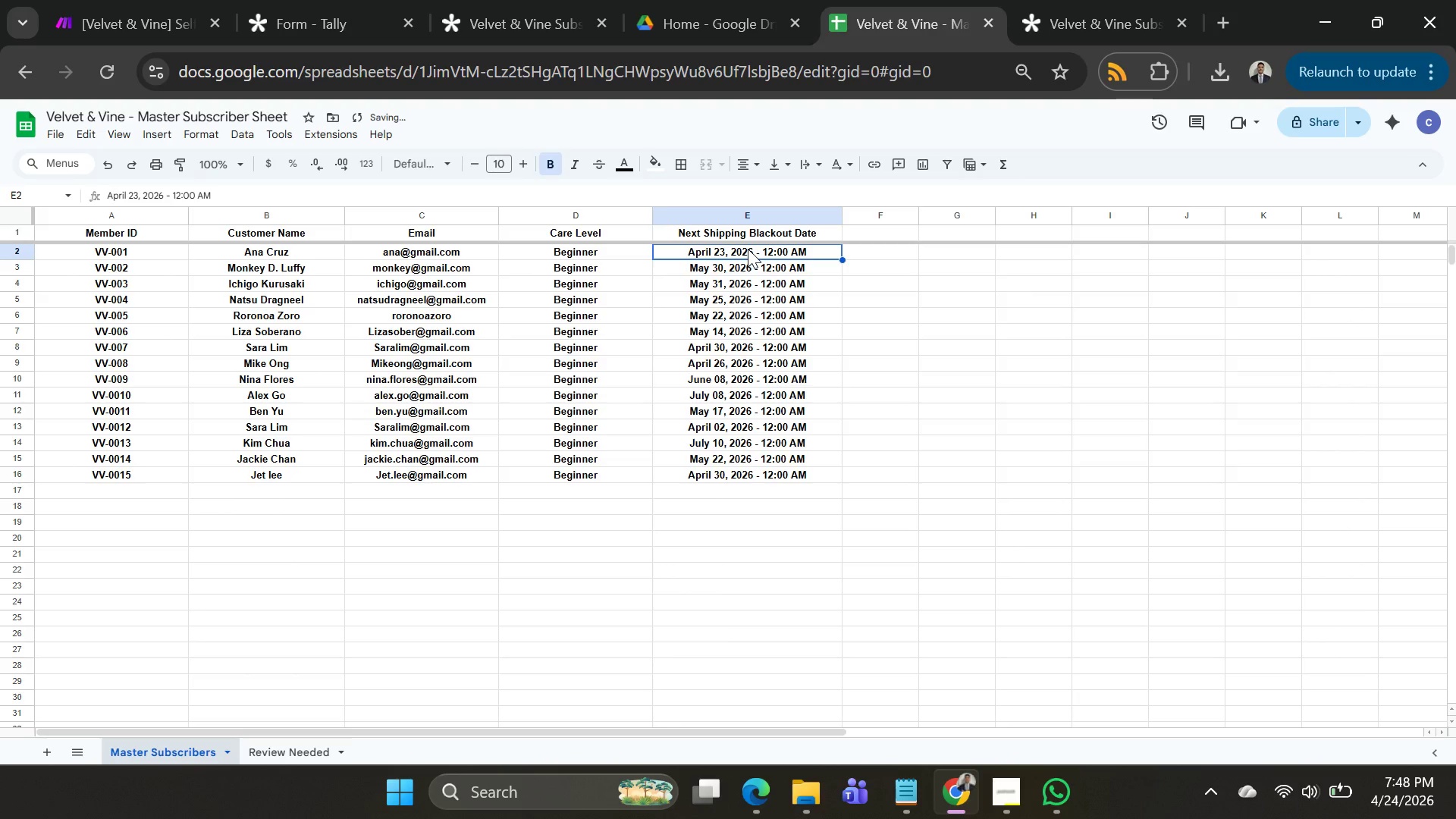 
key(Control+C)
 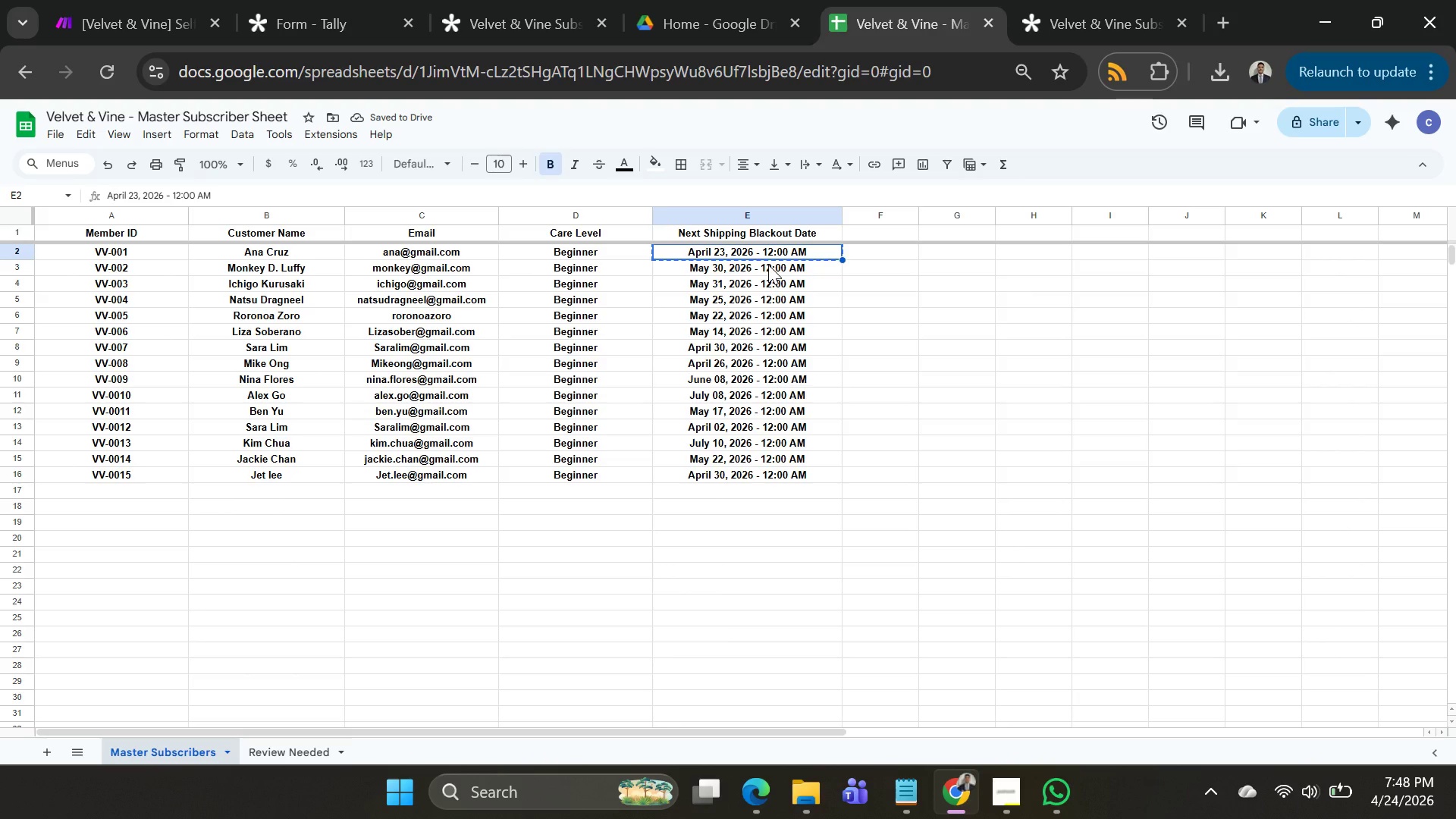 
hold_key(key=ArrowDown, duration=0.92)
 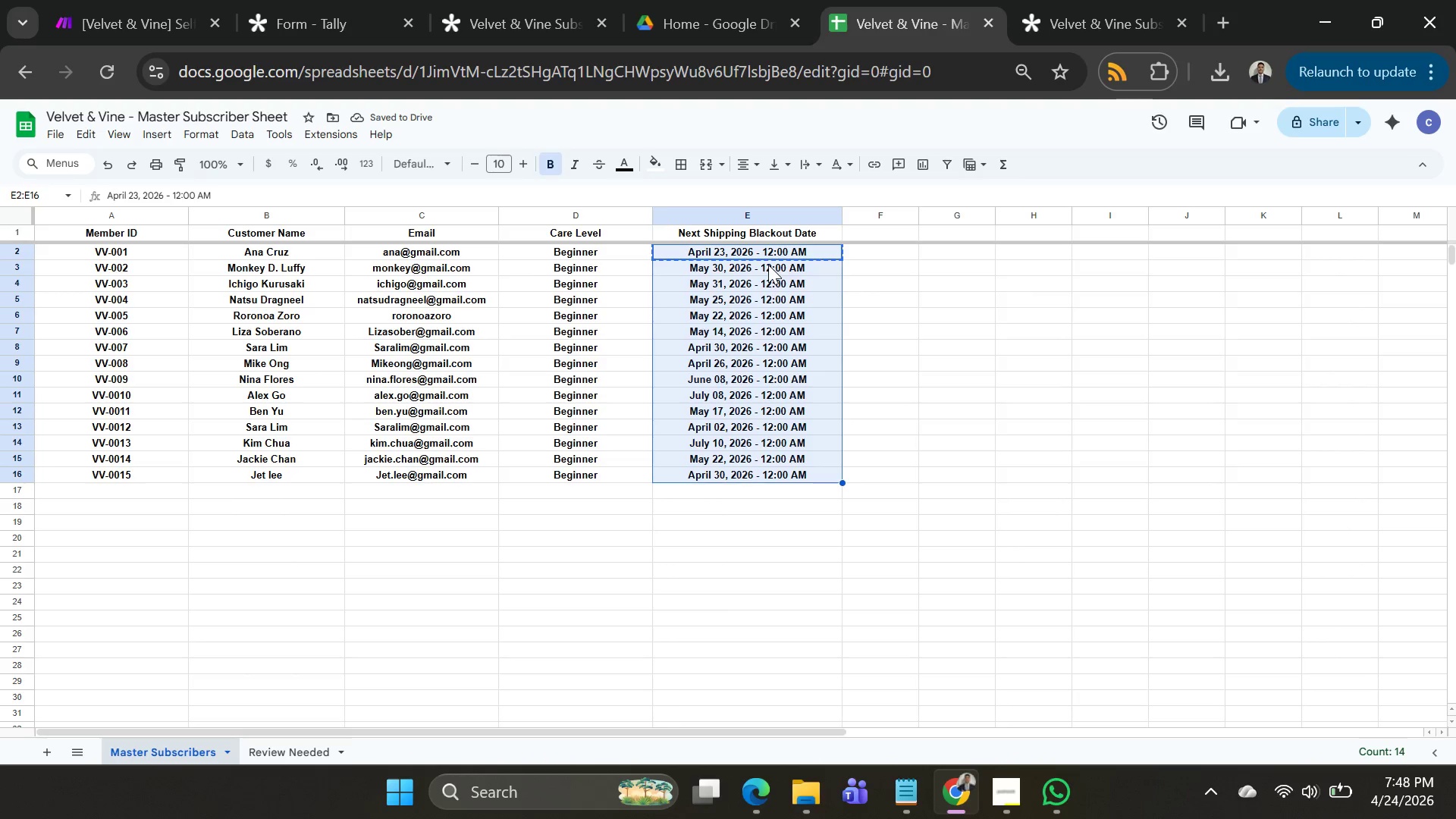 
key(Shift+ArrowDown)
 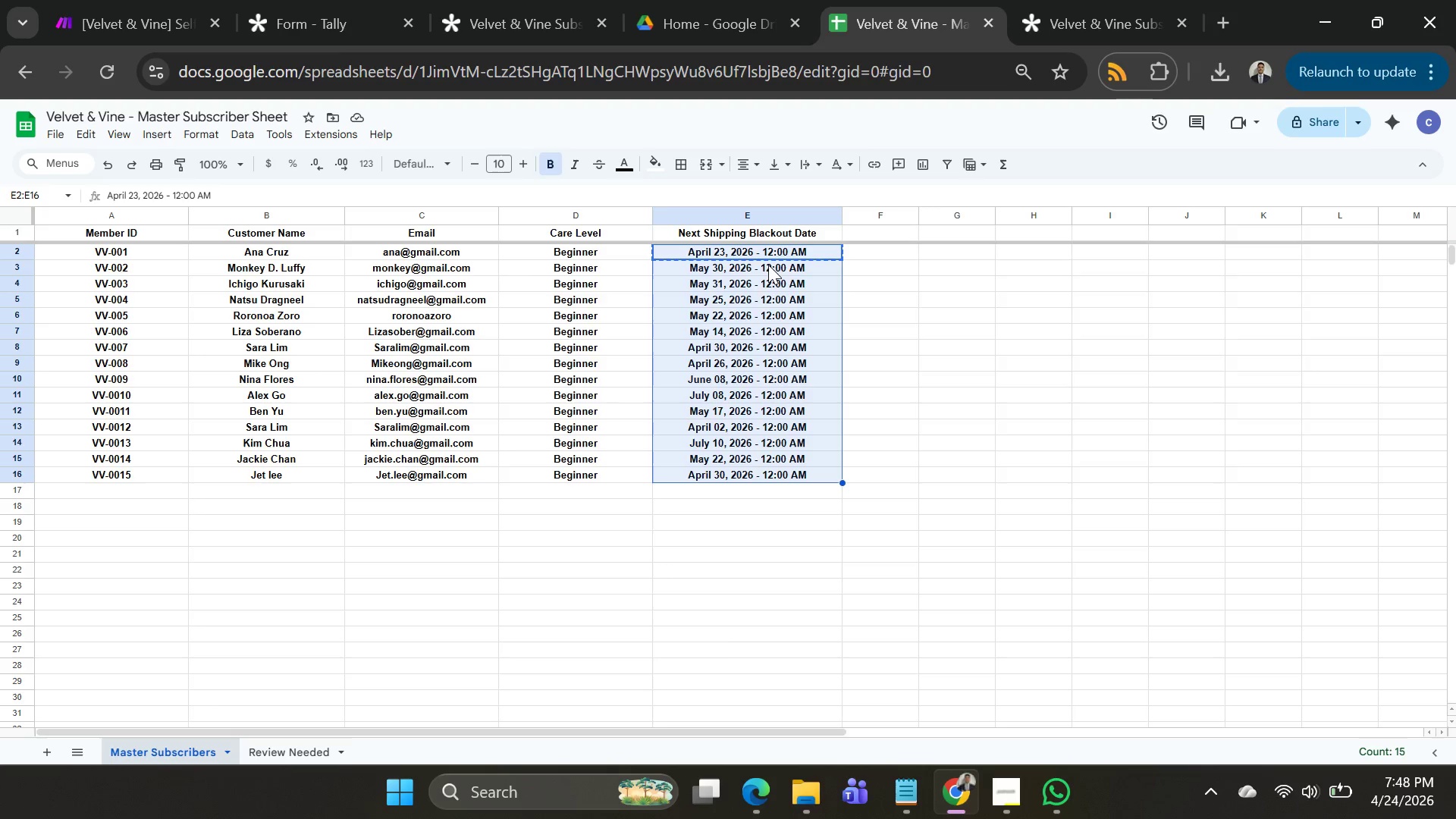 
key(Control+V)
 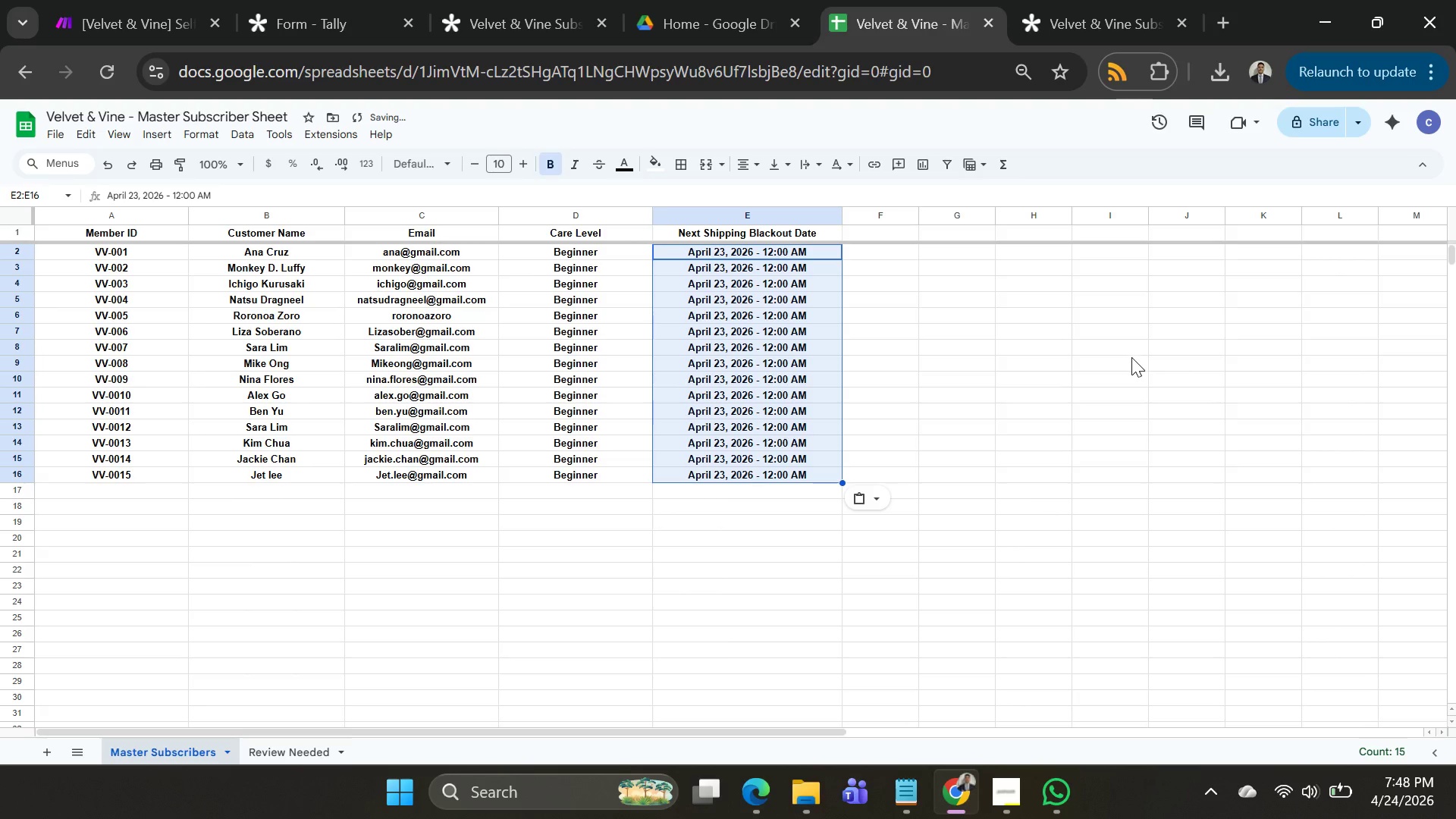 
left_click([1131, 357])
 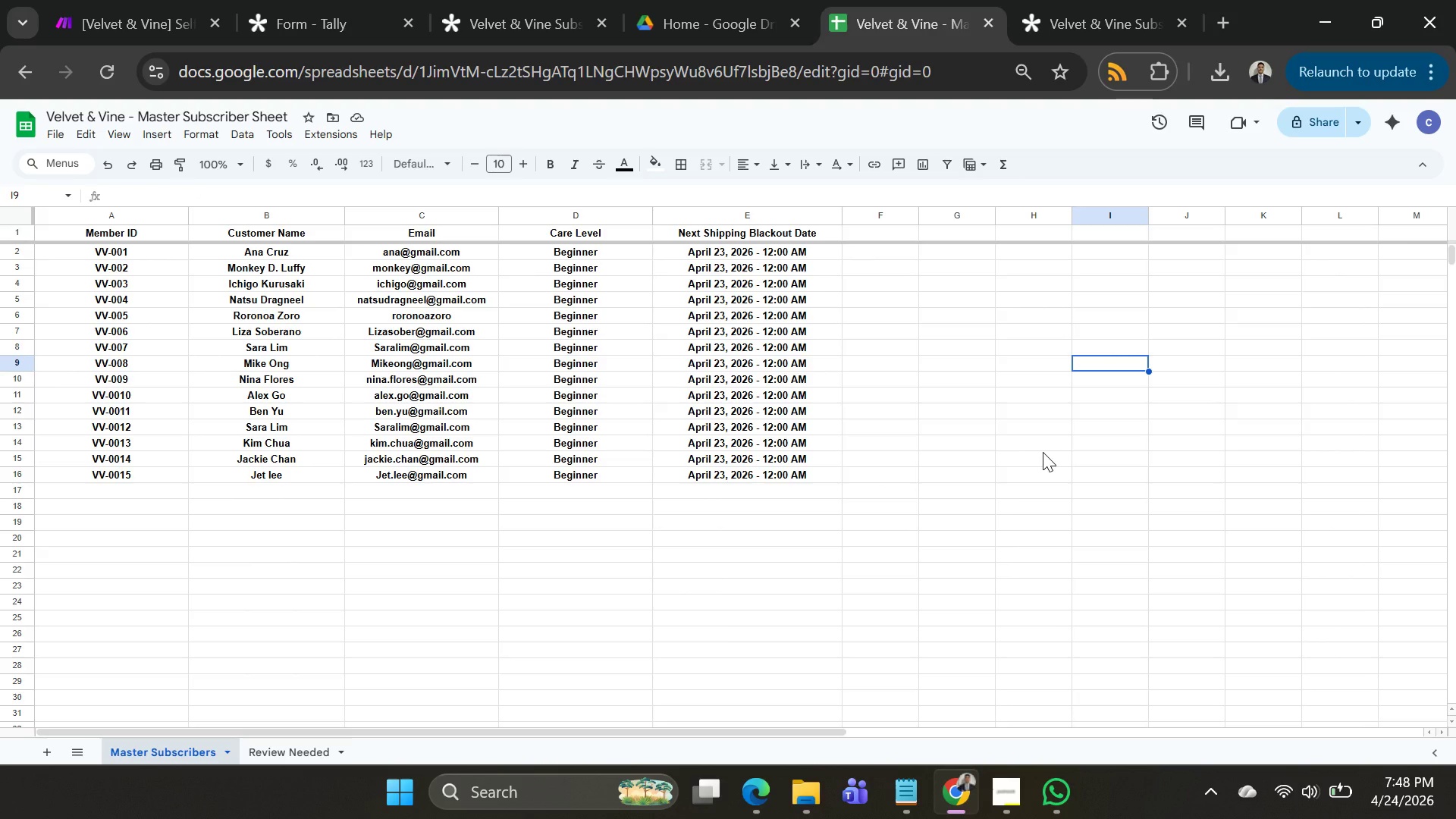 
wait(11.88)
 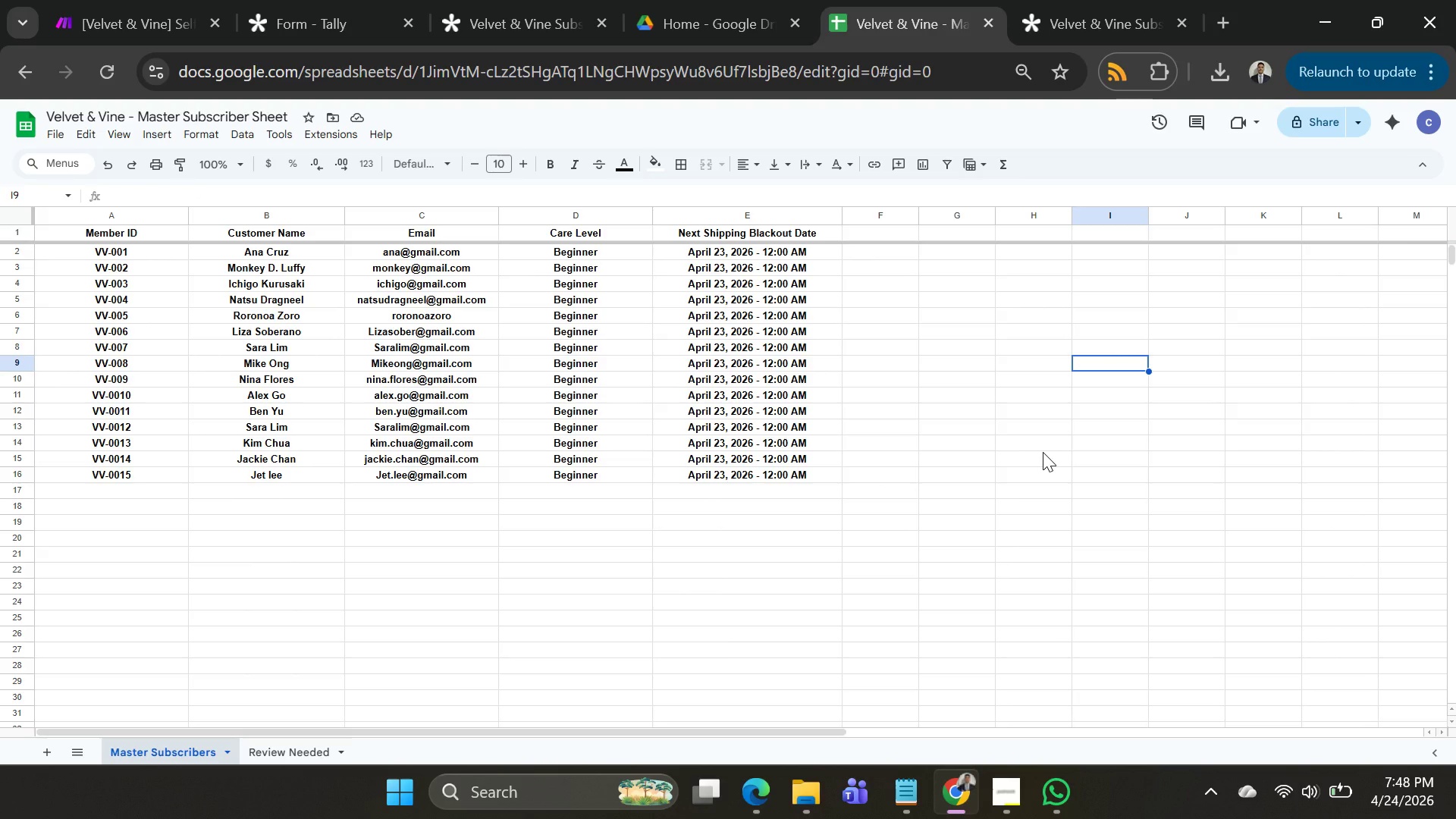 
key(PrintScreen)
 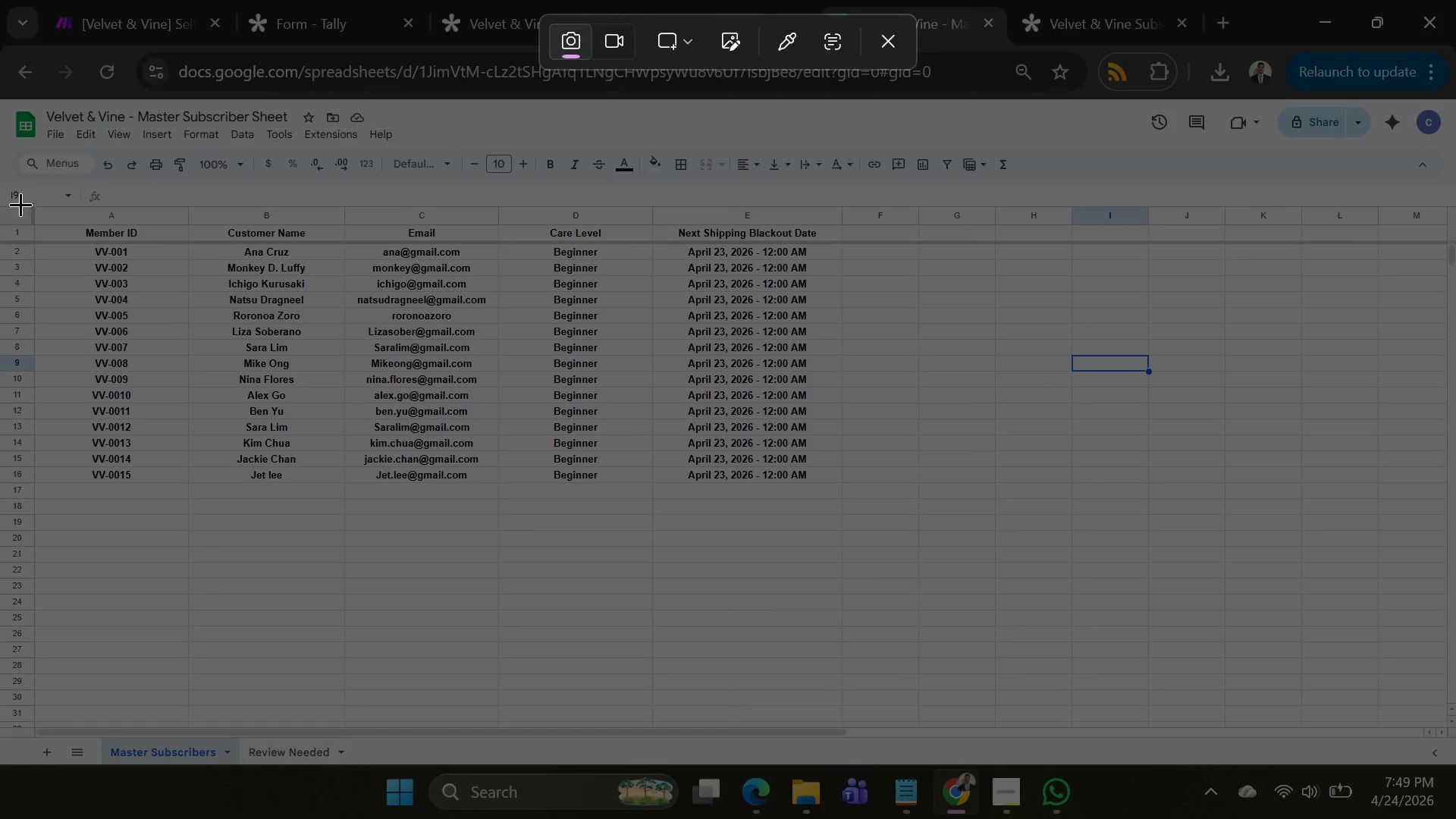 
left_click_drag(start_coordinate=[6, 201], to_coordinate=[845, 500])
 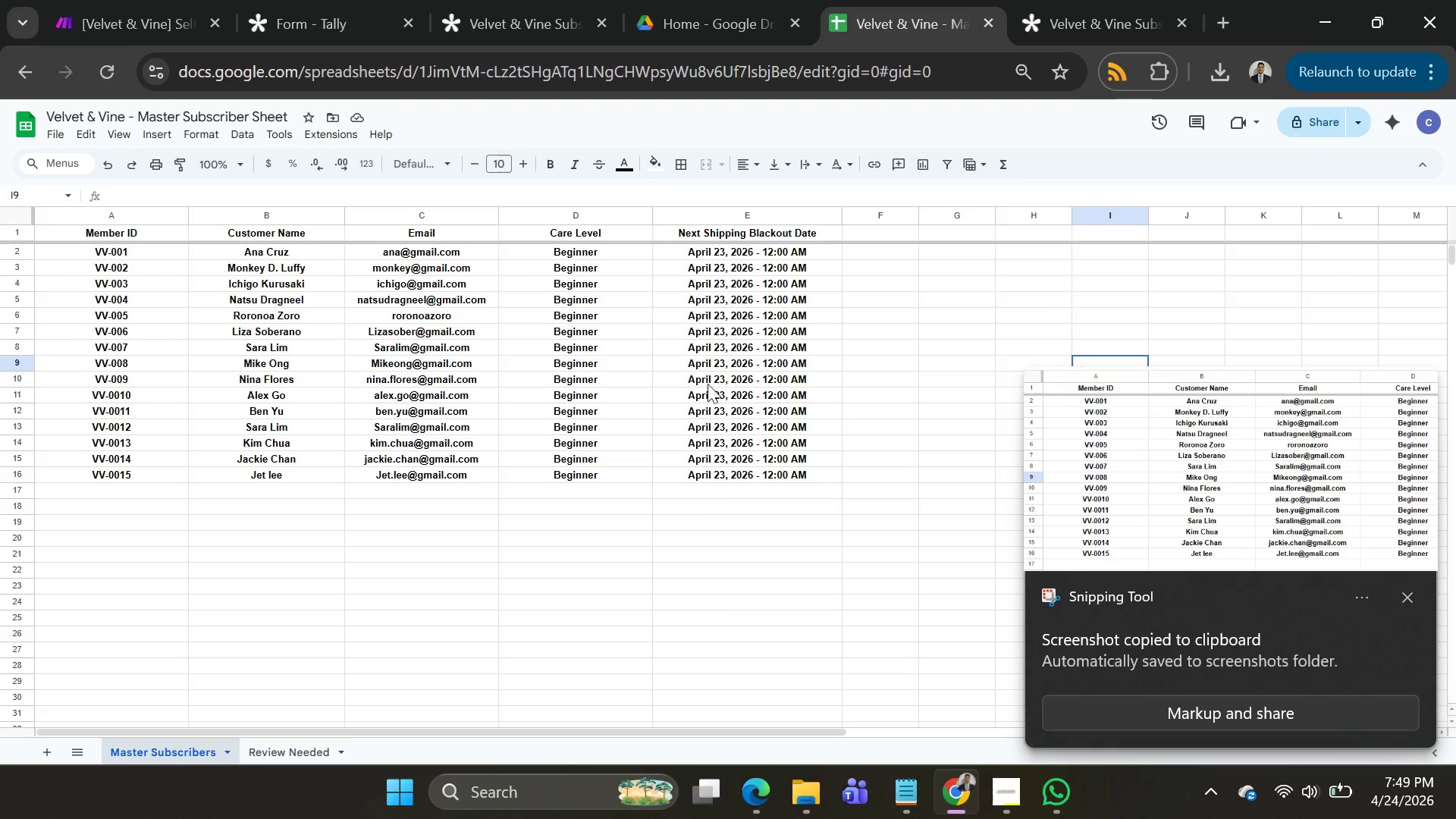 
left_click([135, 1])
 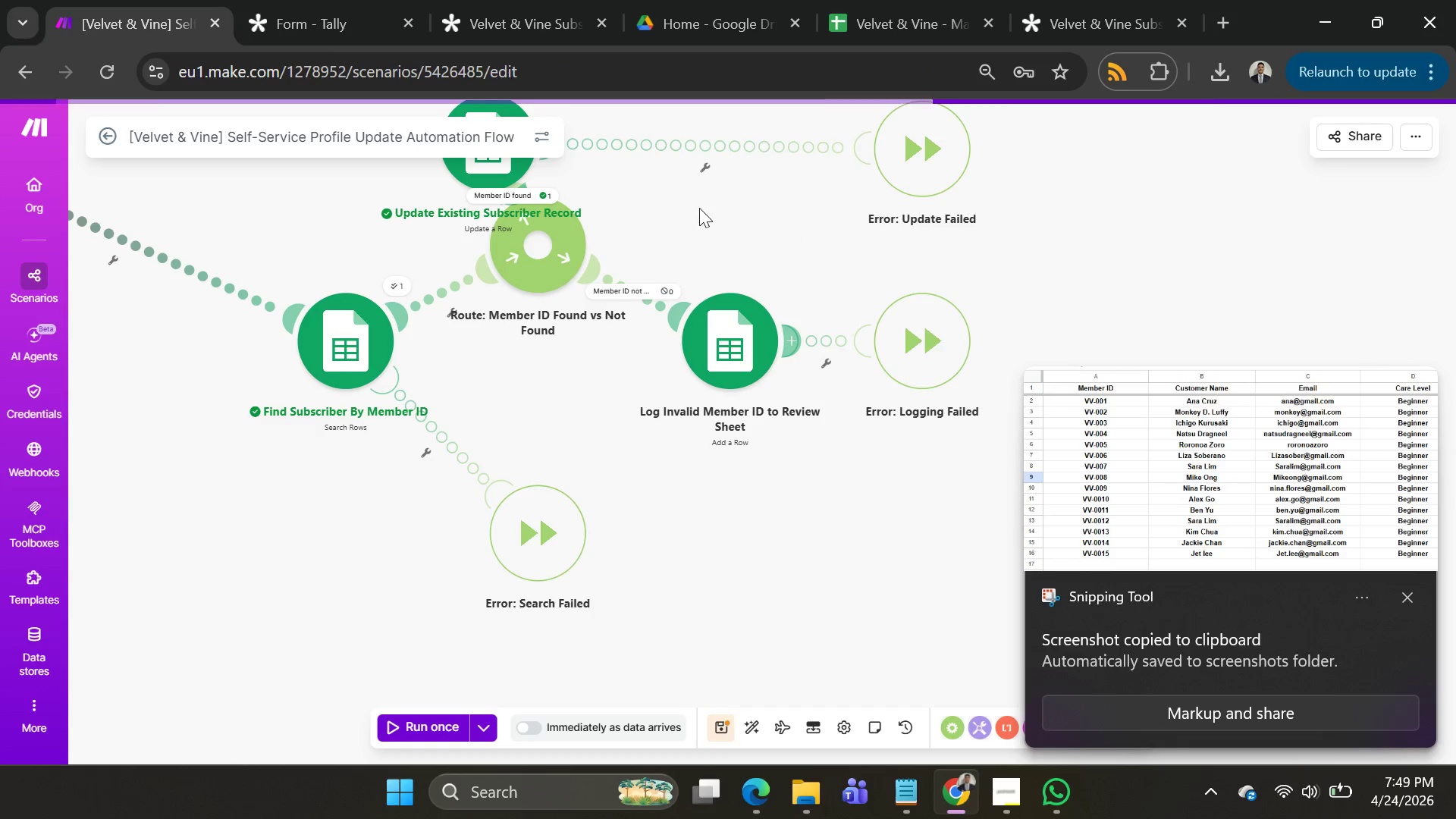 
left_click_drag(start_coordinate=[693, 212], to_coordinate=[816, 259])
 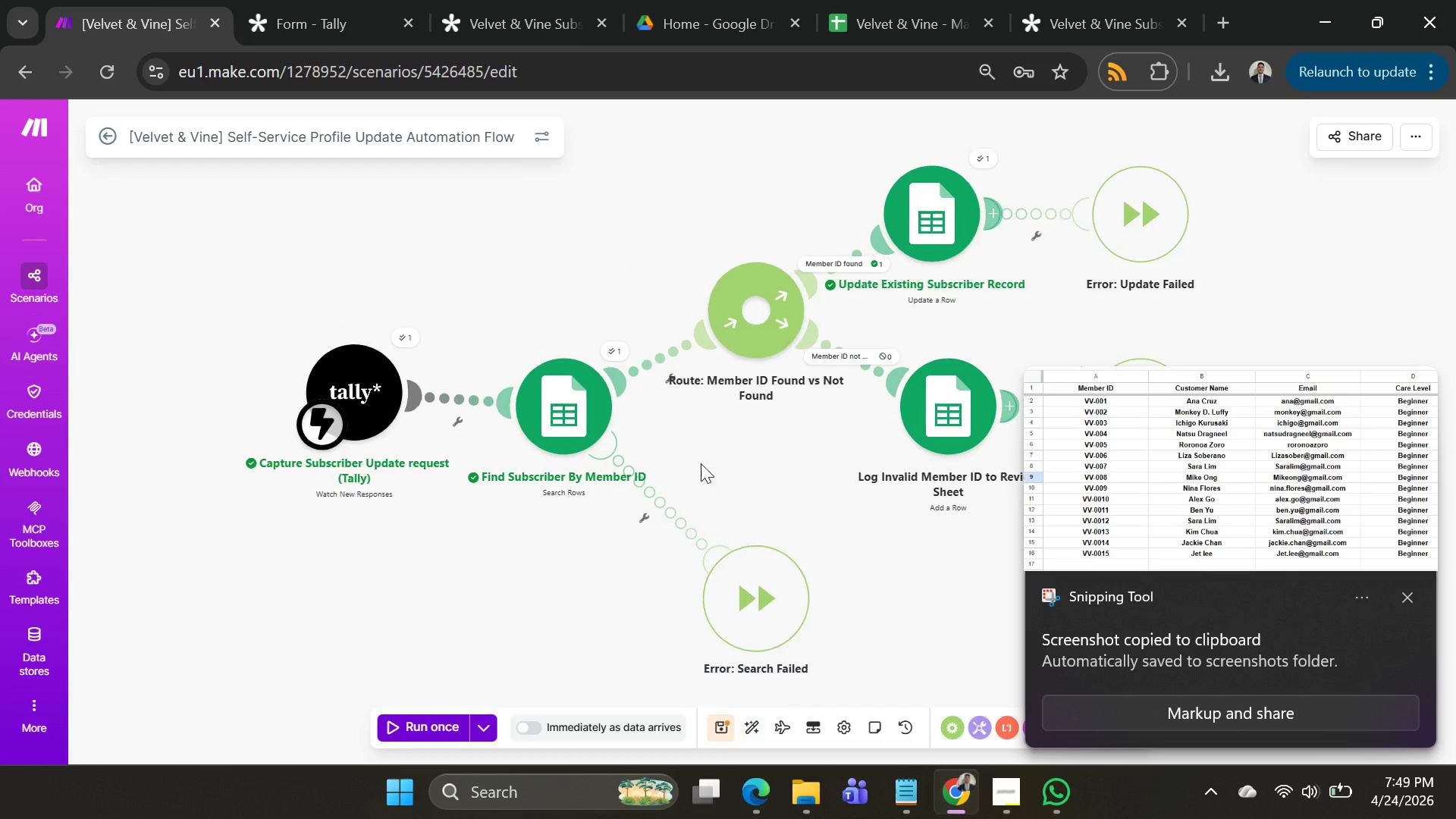 
left_click_drag(start_coordinate=[646, 232], to_coordinate=[584, 214])
 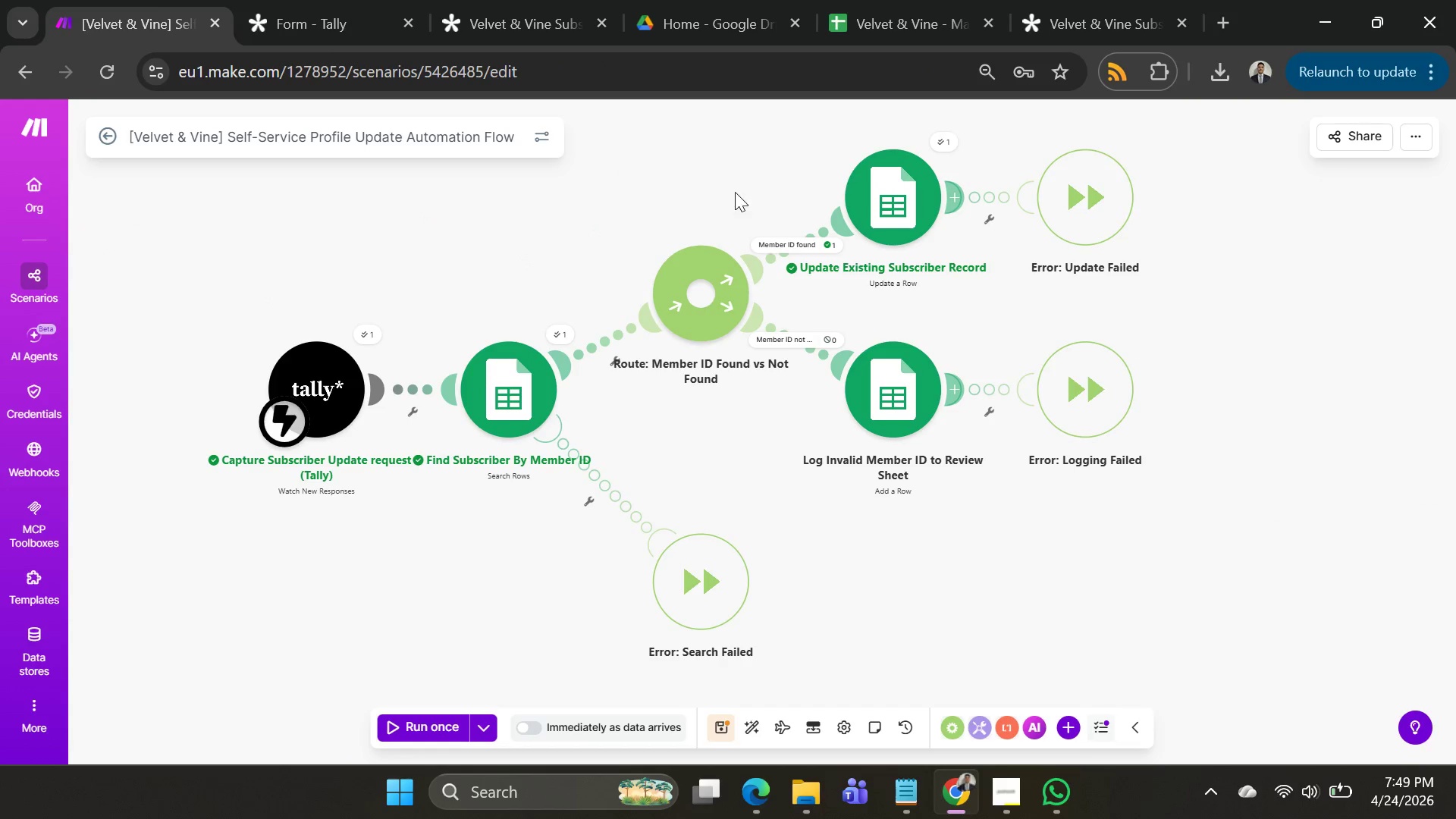 
key(Alt+AltLeft)
 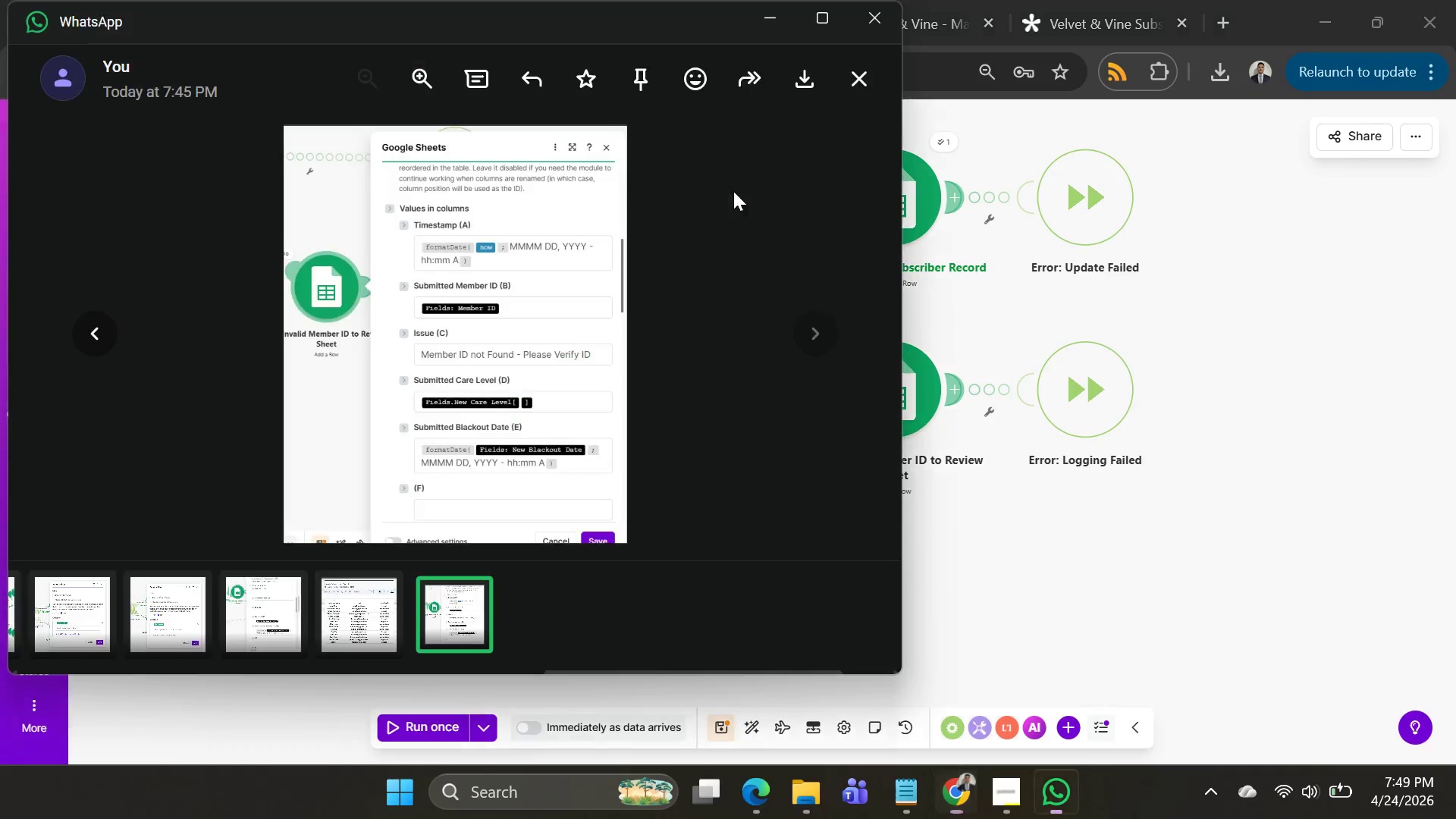 
key(Alt+Tab)
 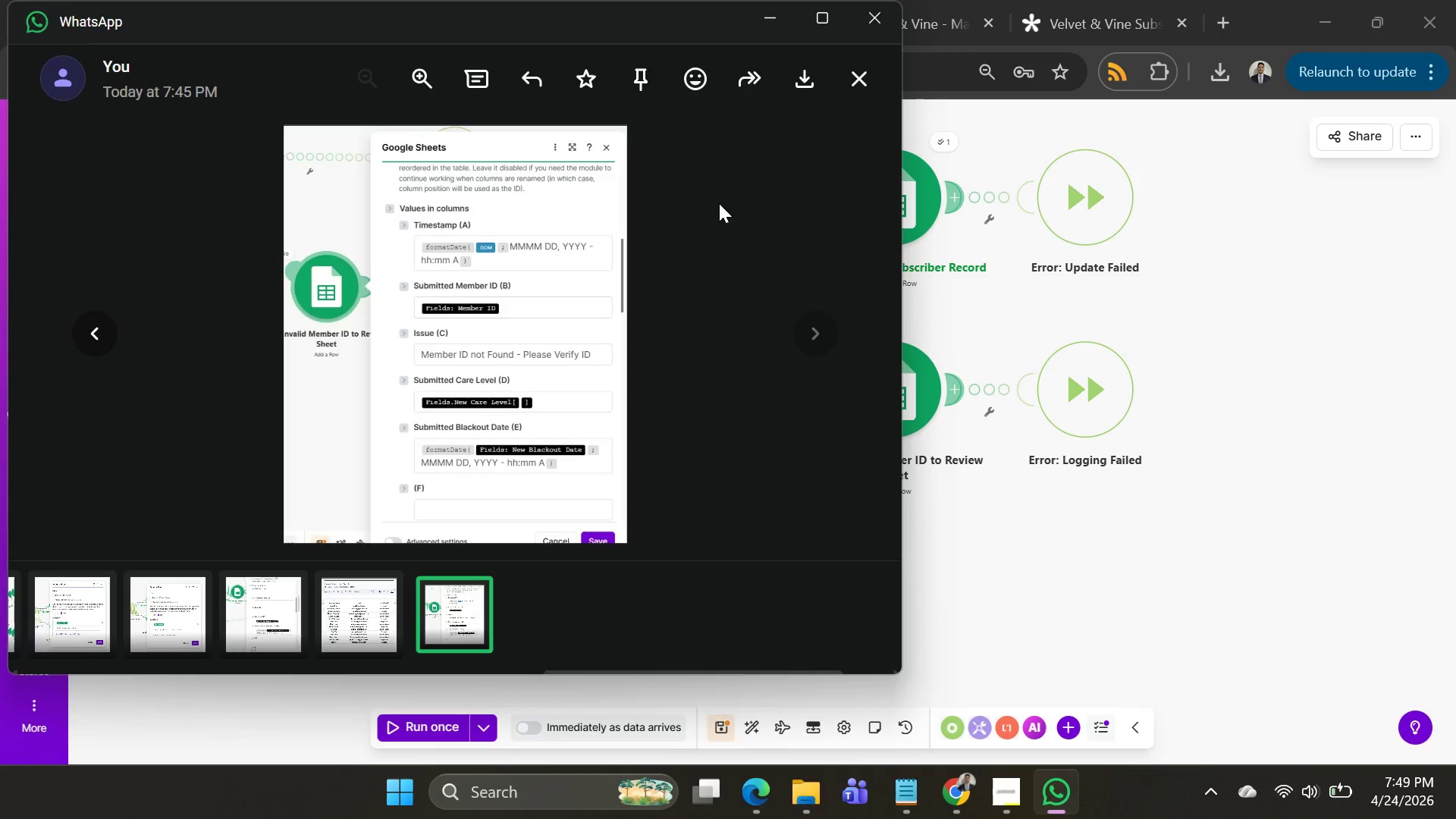 
key(Alt+AltLeft)
 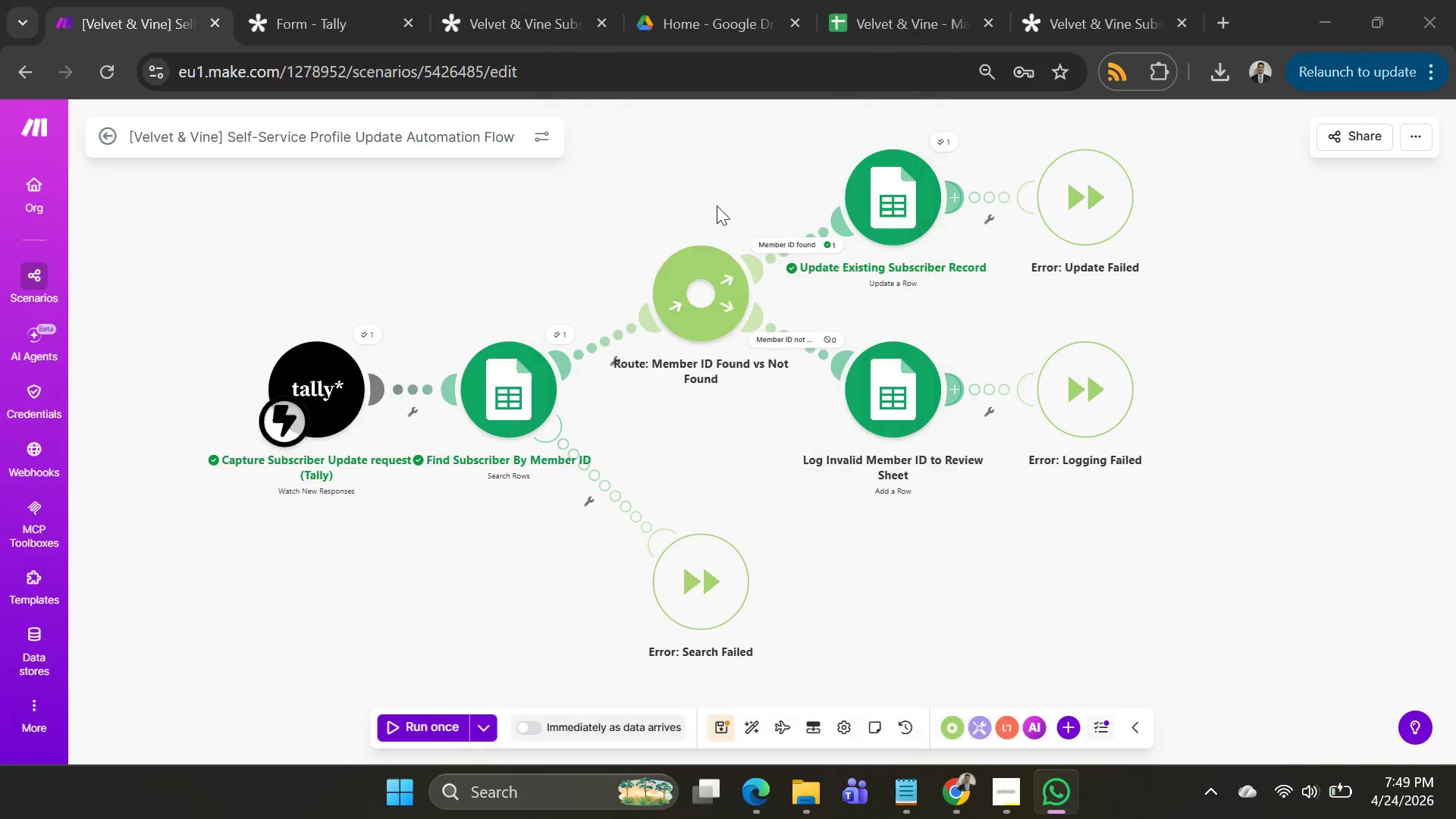 
key(Alt+Tab)
 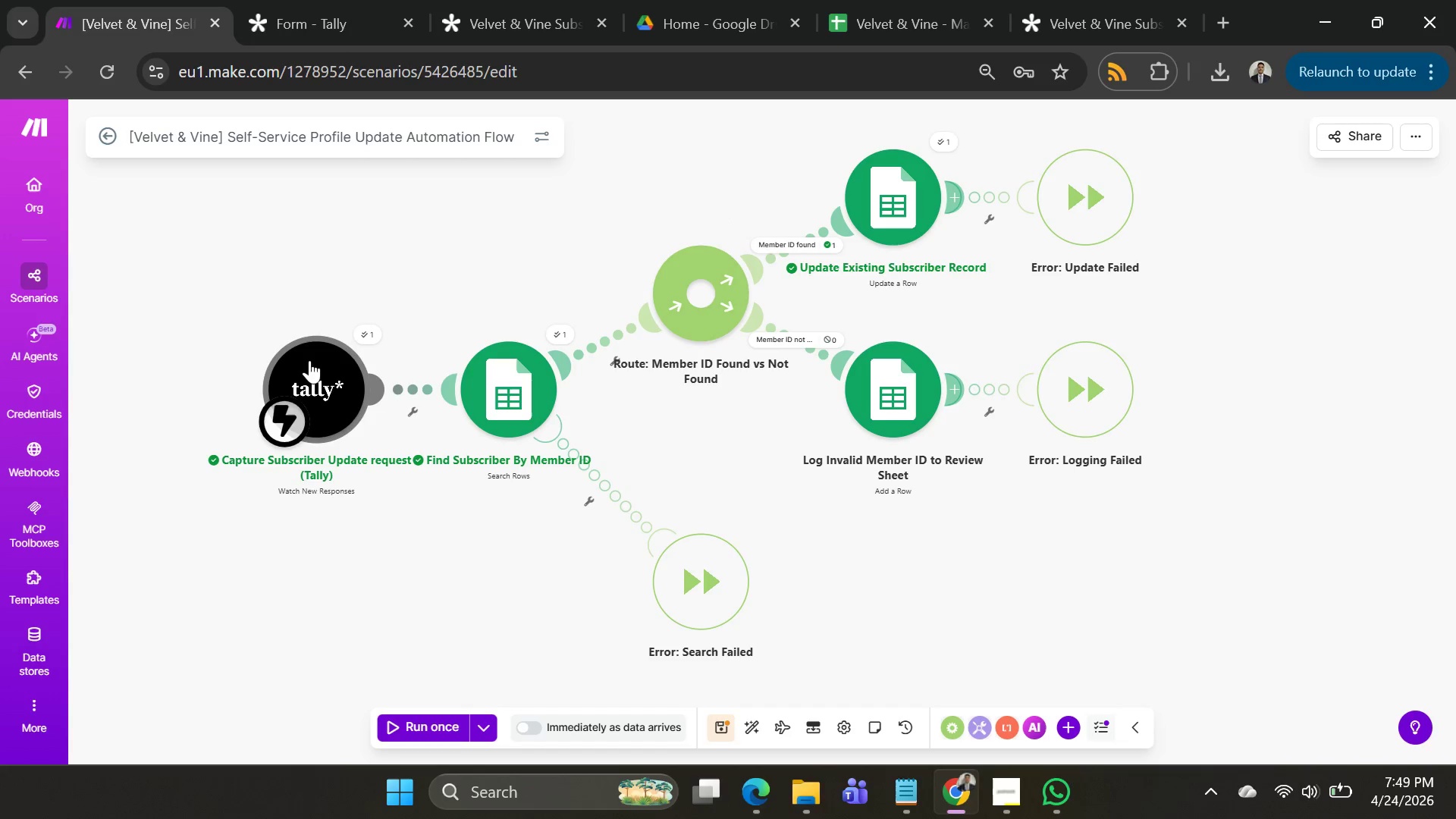 
left_click_drag(start_coordinate=[312, 365], to_coordinate=[185, 203])
 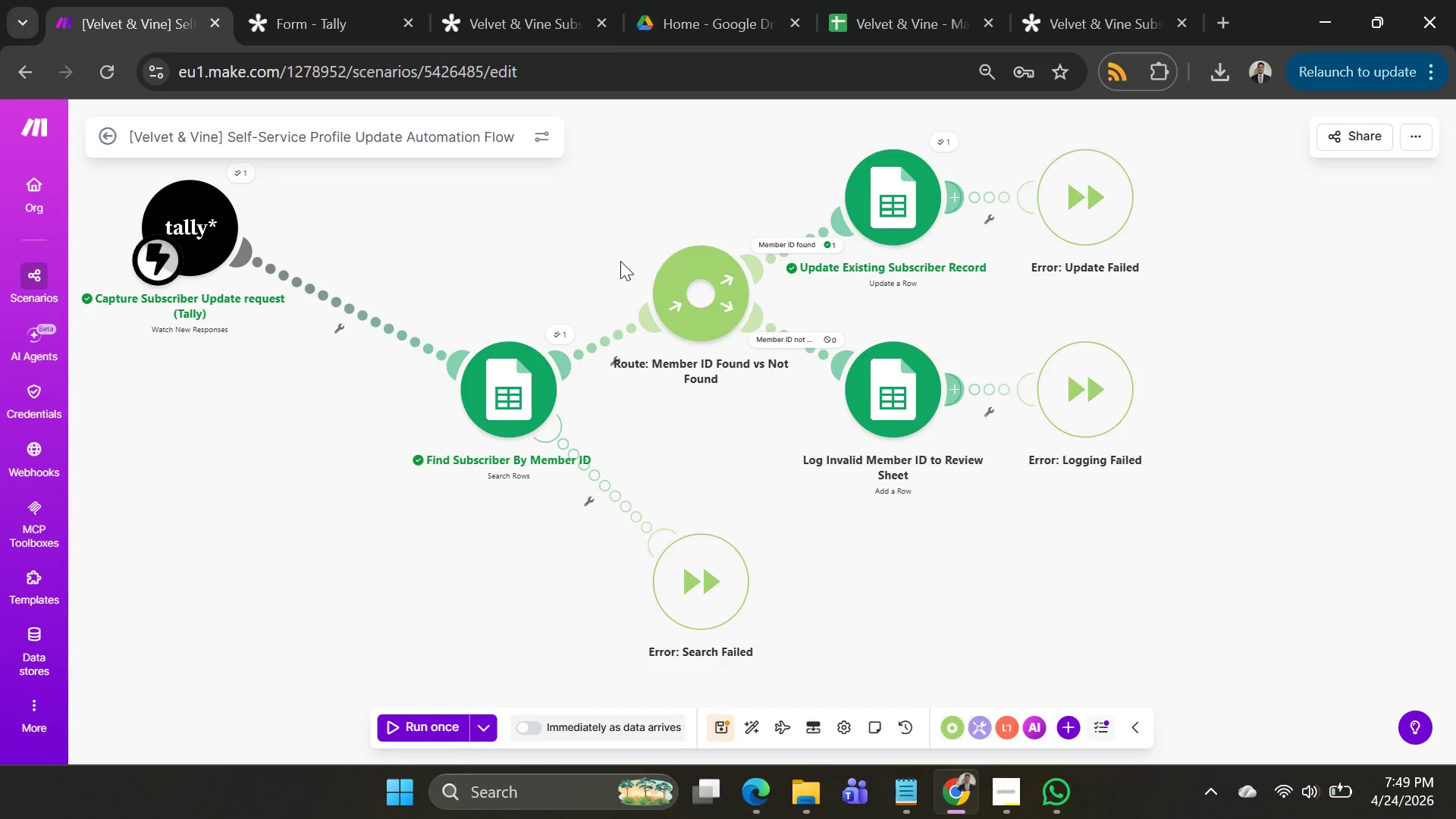 
left_click_drag(start_coordinate=[619, 261], to_coordinate=[755, 312])
 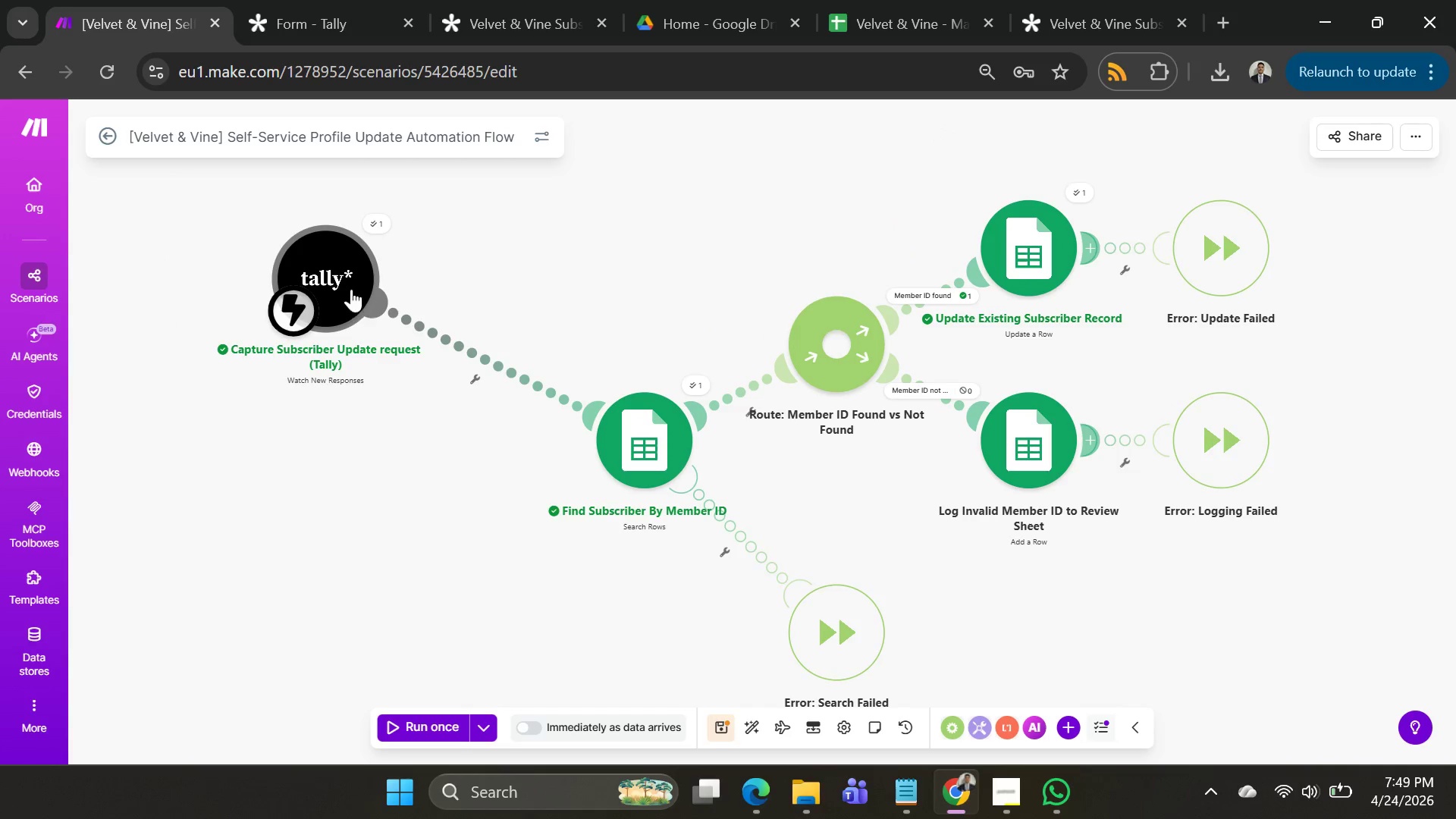 
left_click_drag(start_coordinate=[350, 284], to_coordinate=[303, 247])
 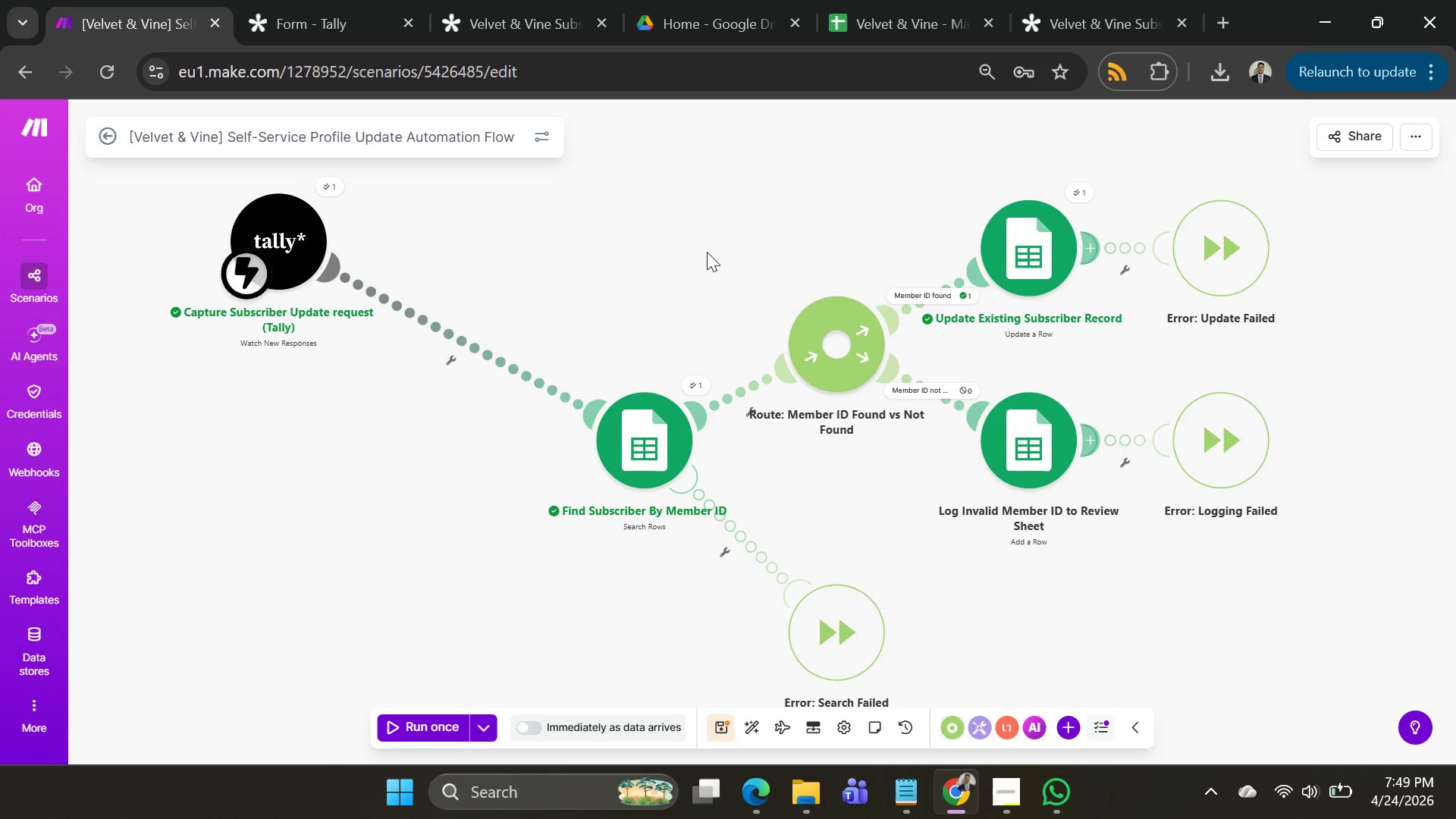 
left_click_drag(start_coordinate=[709, 238], to_coordinate=[696, 249])
 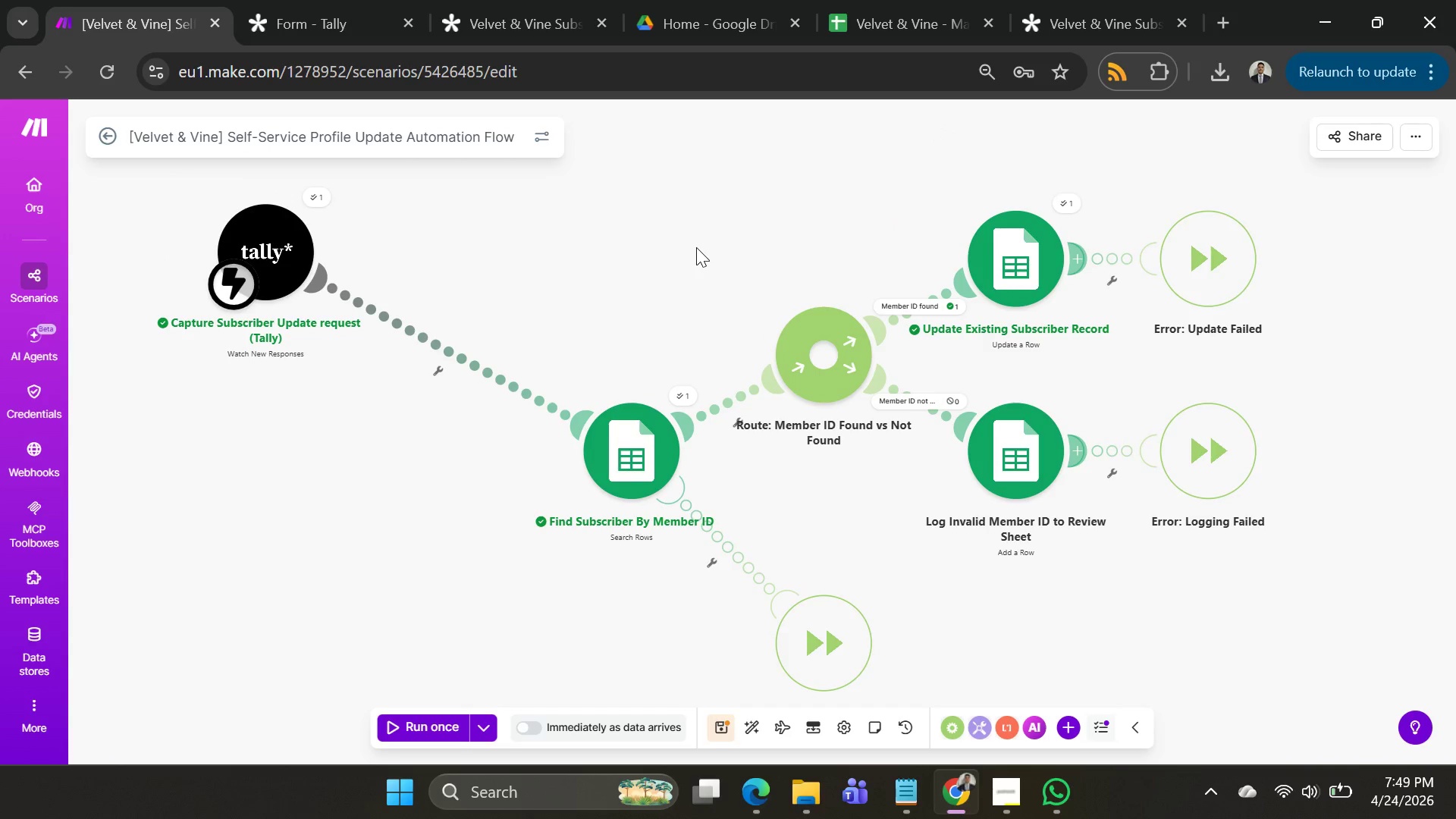 
key(Alt+AltLeft)
 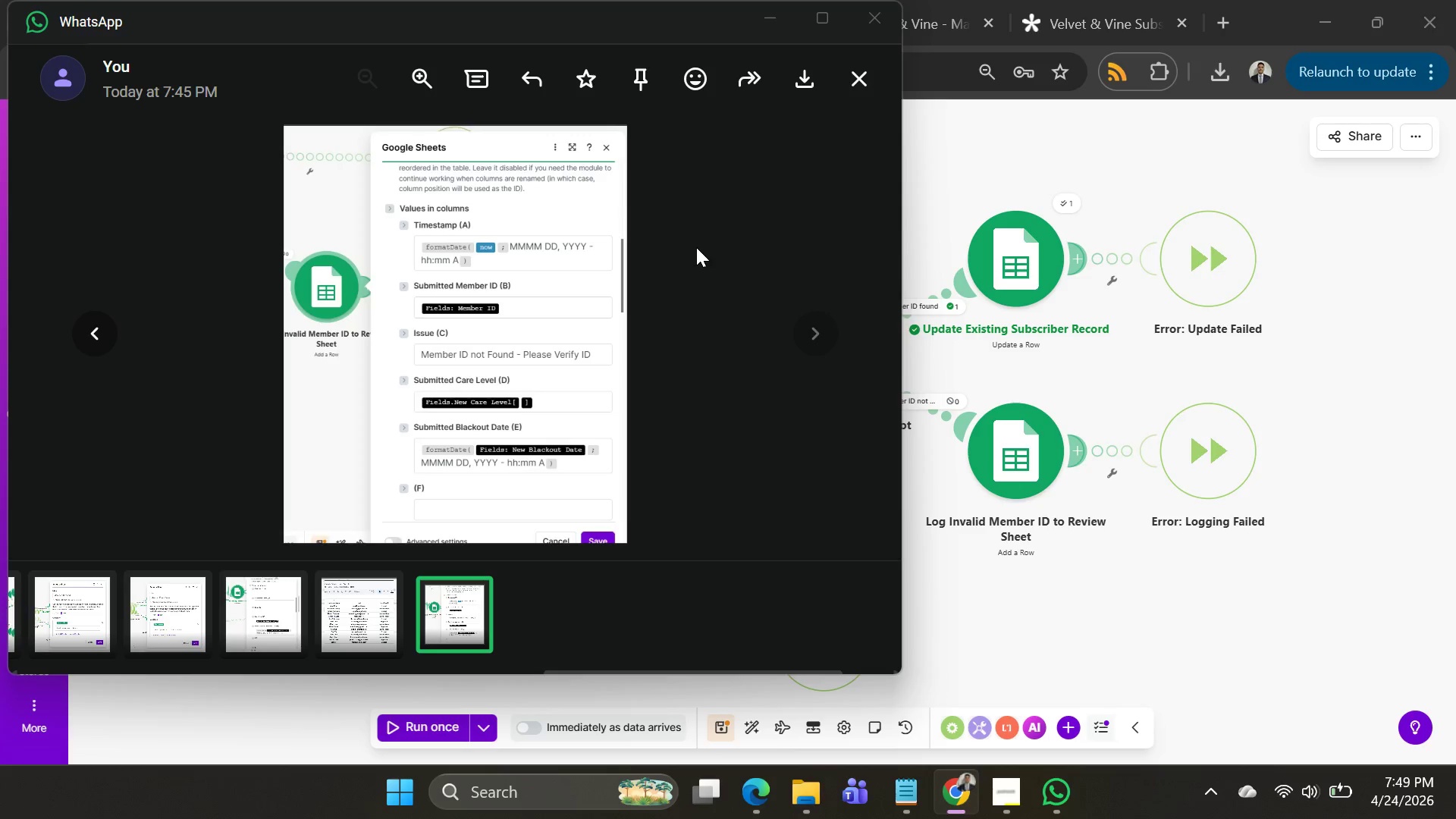 
key(Alt+Tab)
 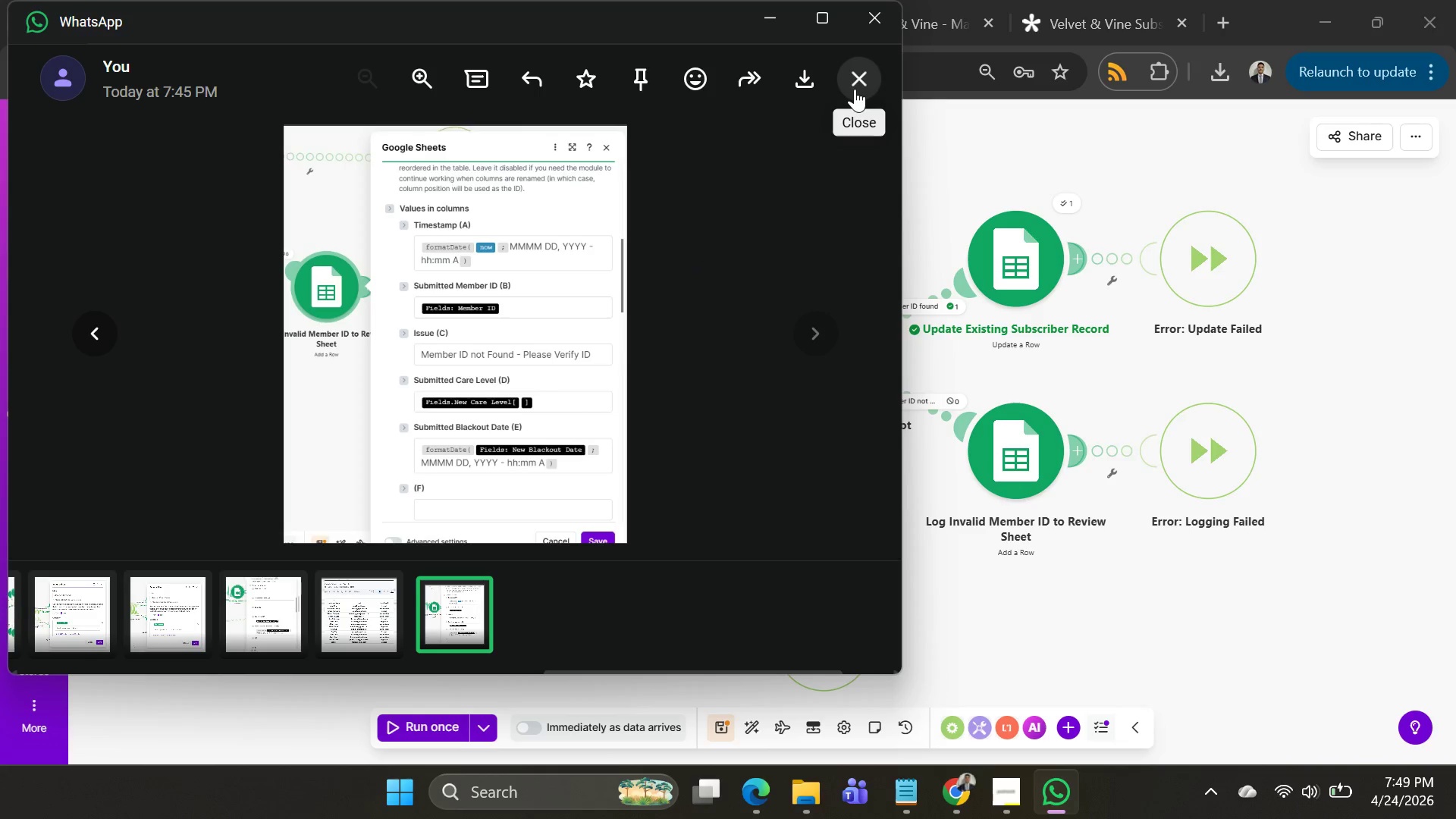 
wait(5.41)
 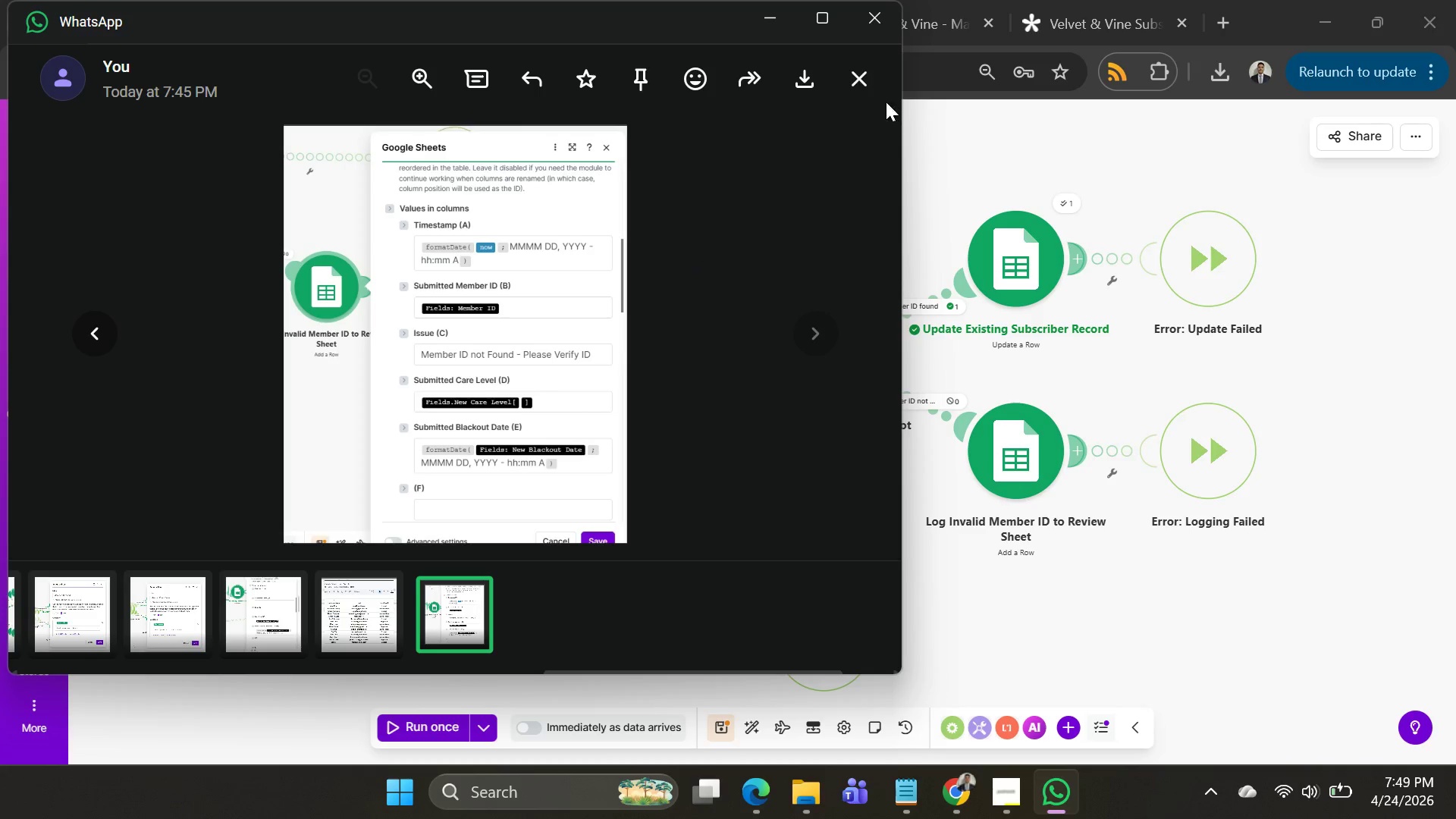 
left_click([613, 632])
 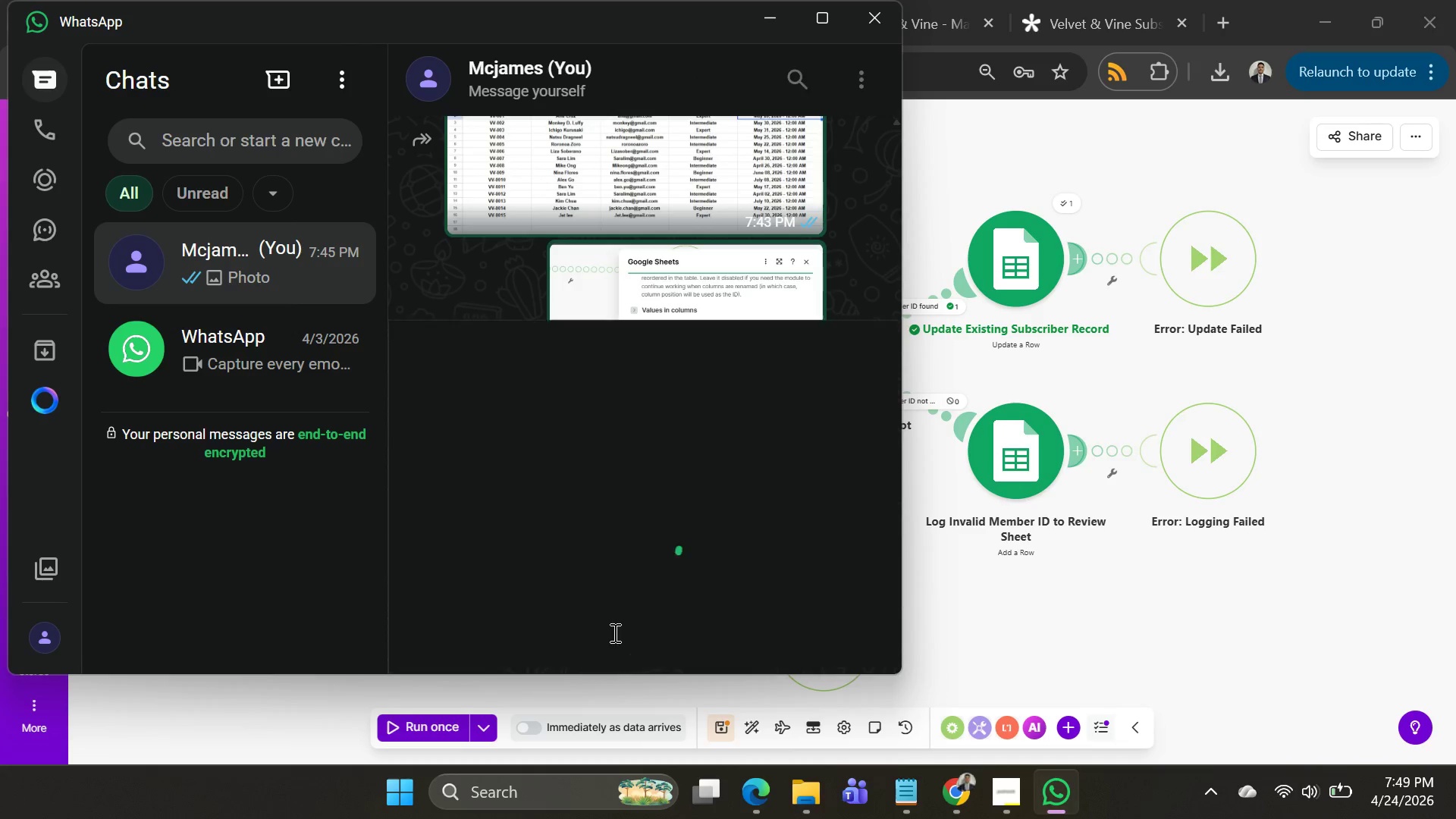 
key(Control+V)
 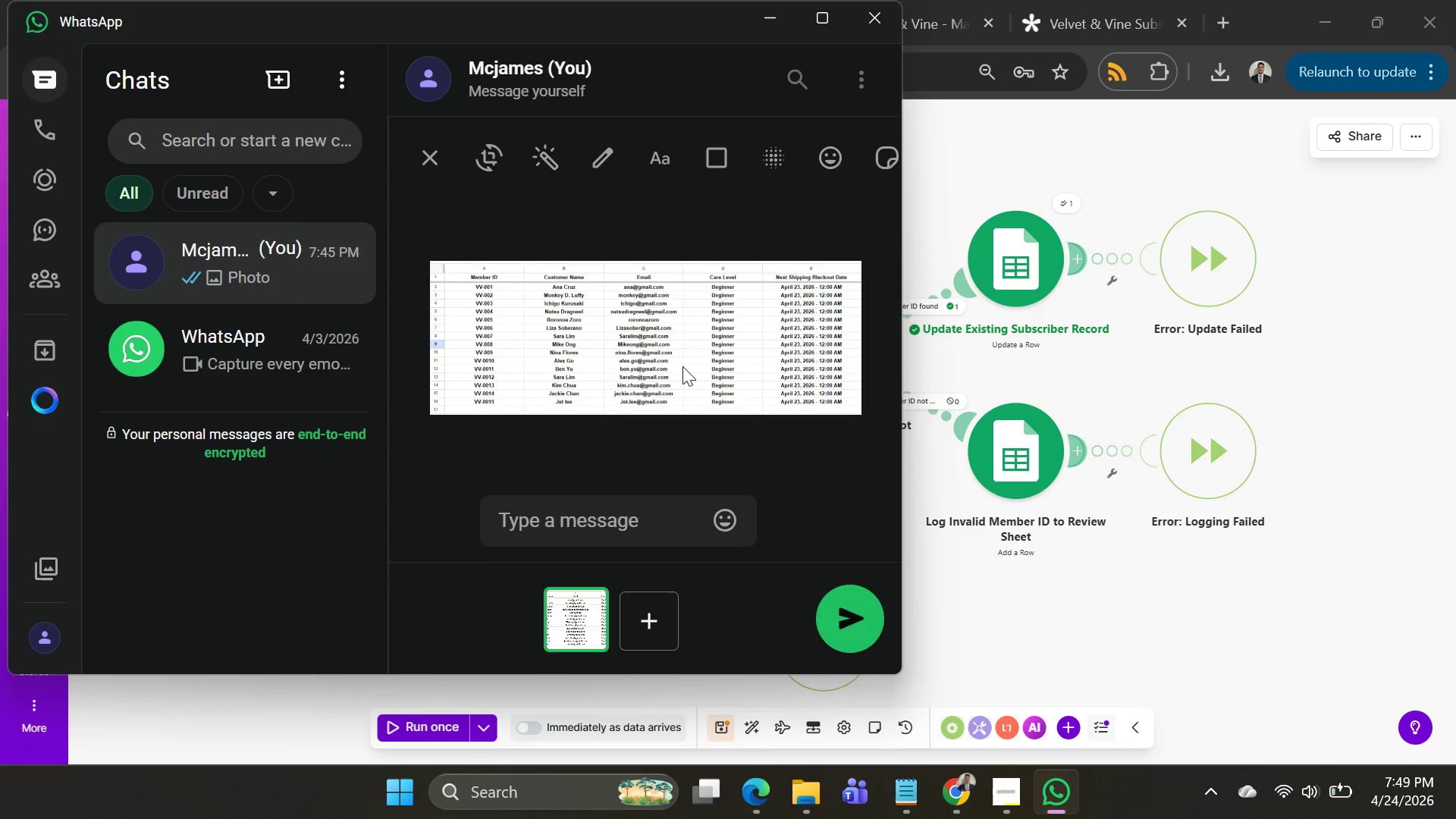 
left_click([682, 359])
 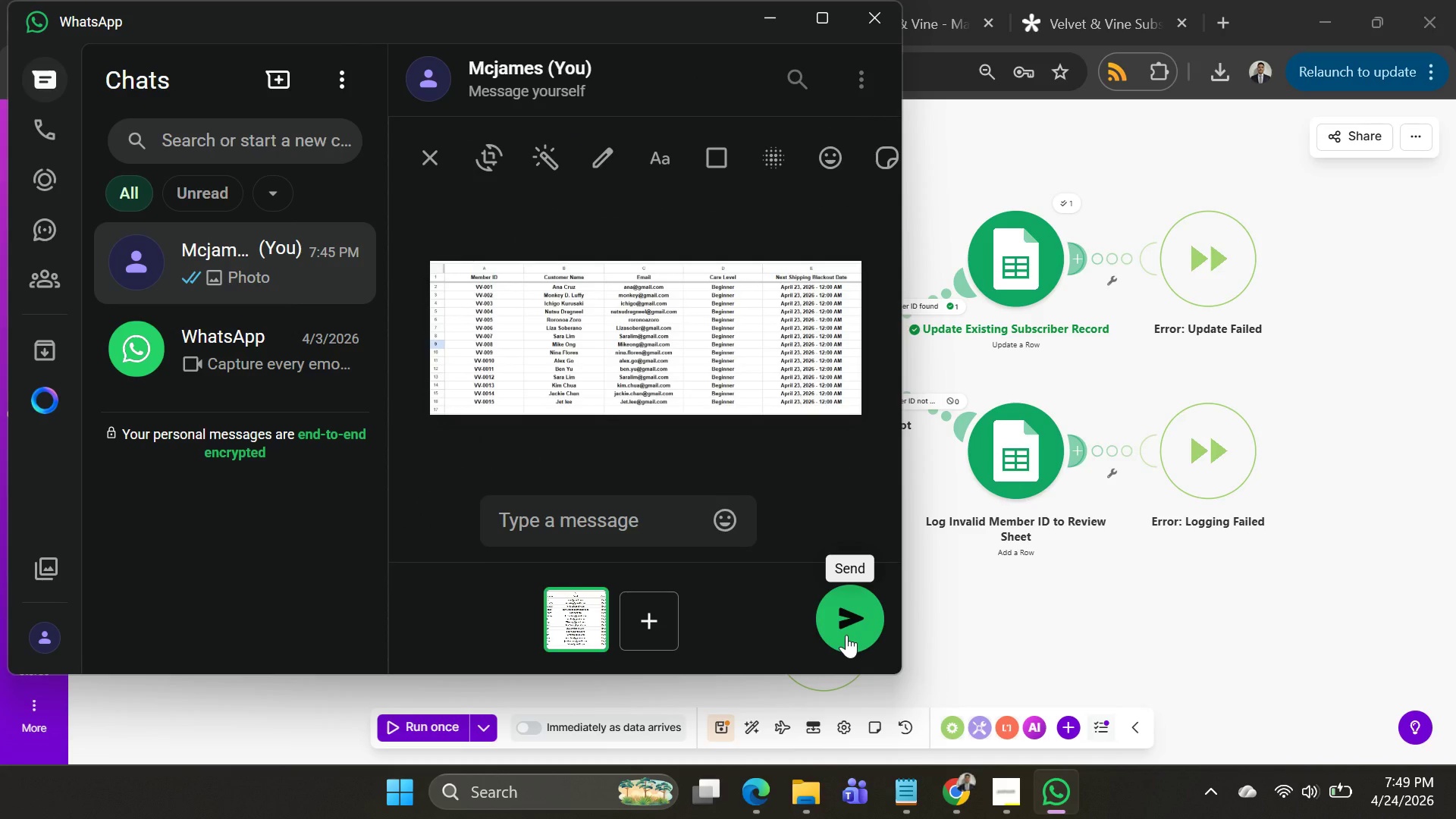 
wait(7.53)
 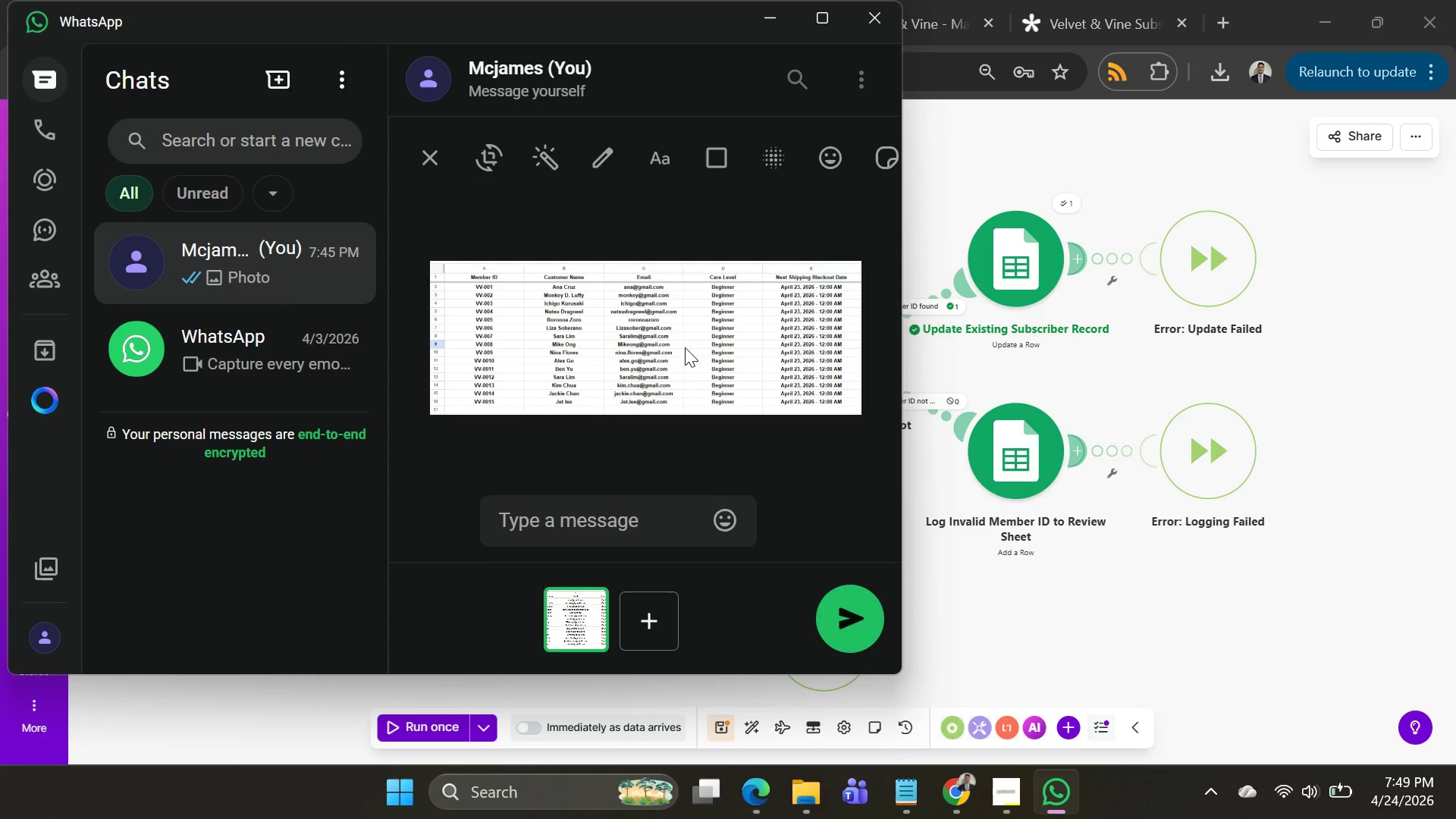 
left_click([843, 610])
 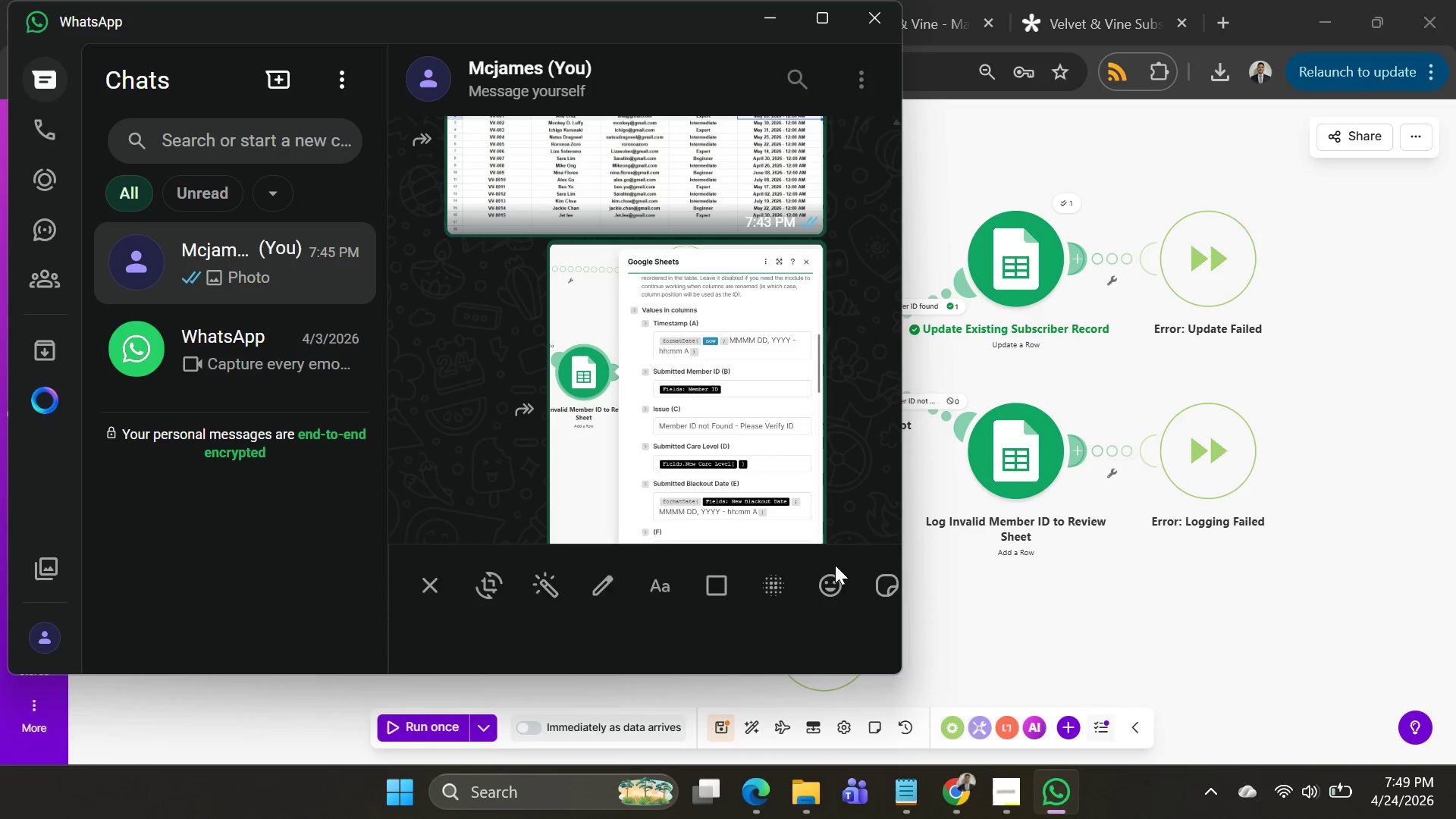 
mouse_move([831, 549])
 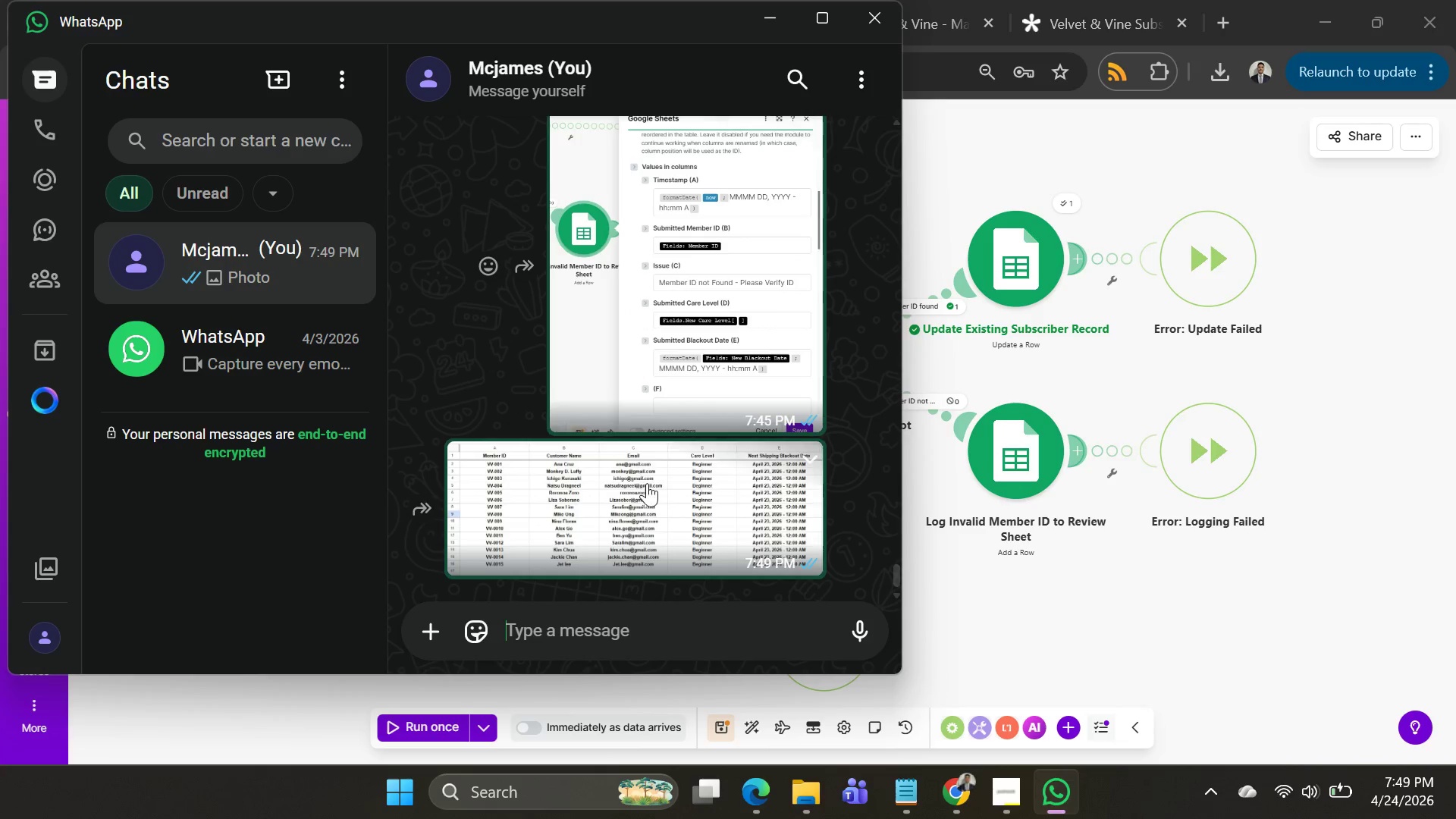 
left_click([654, 521])
 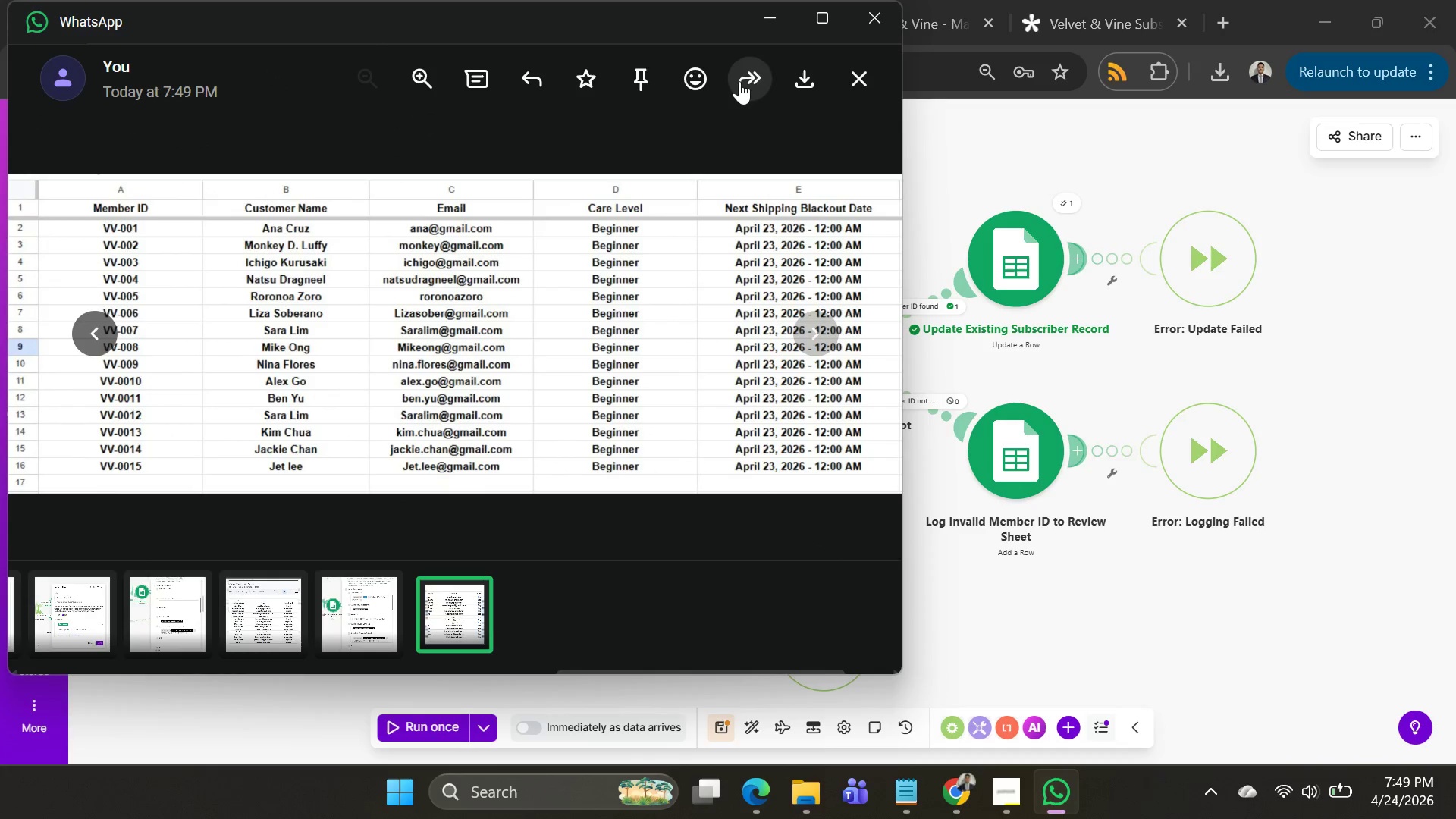 
left_click([788, 75])
 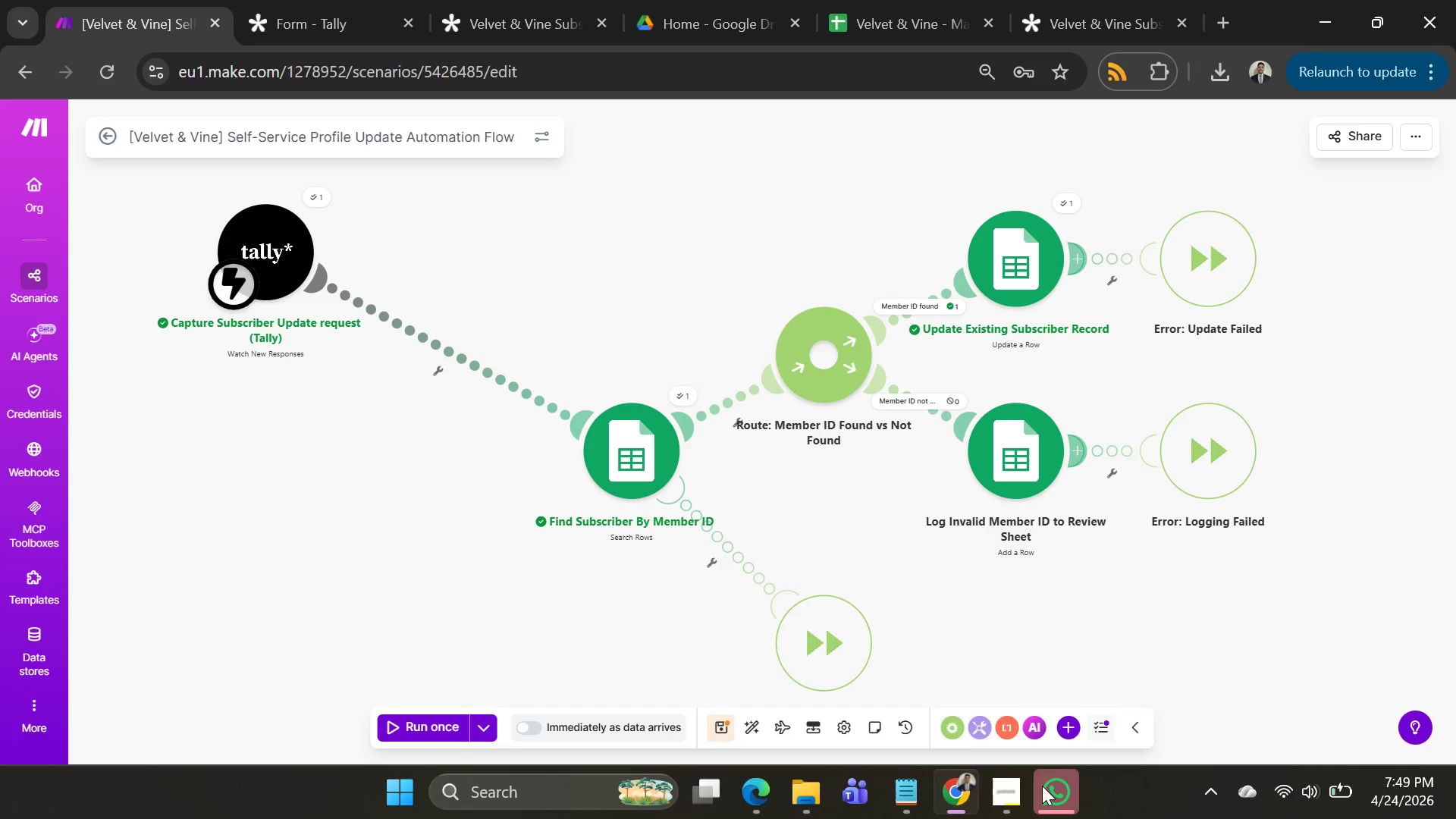 
wait(5.73)
 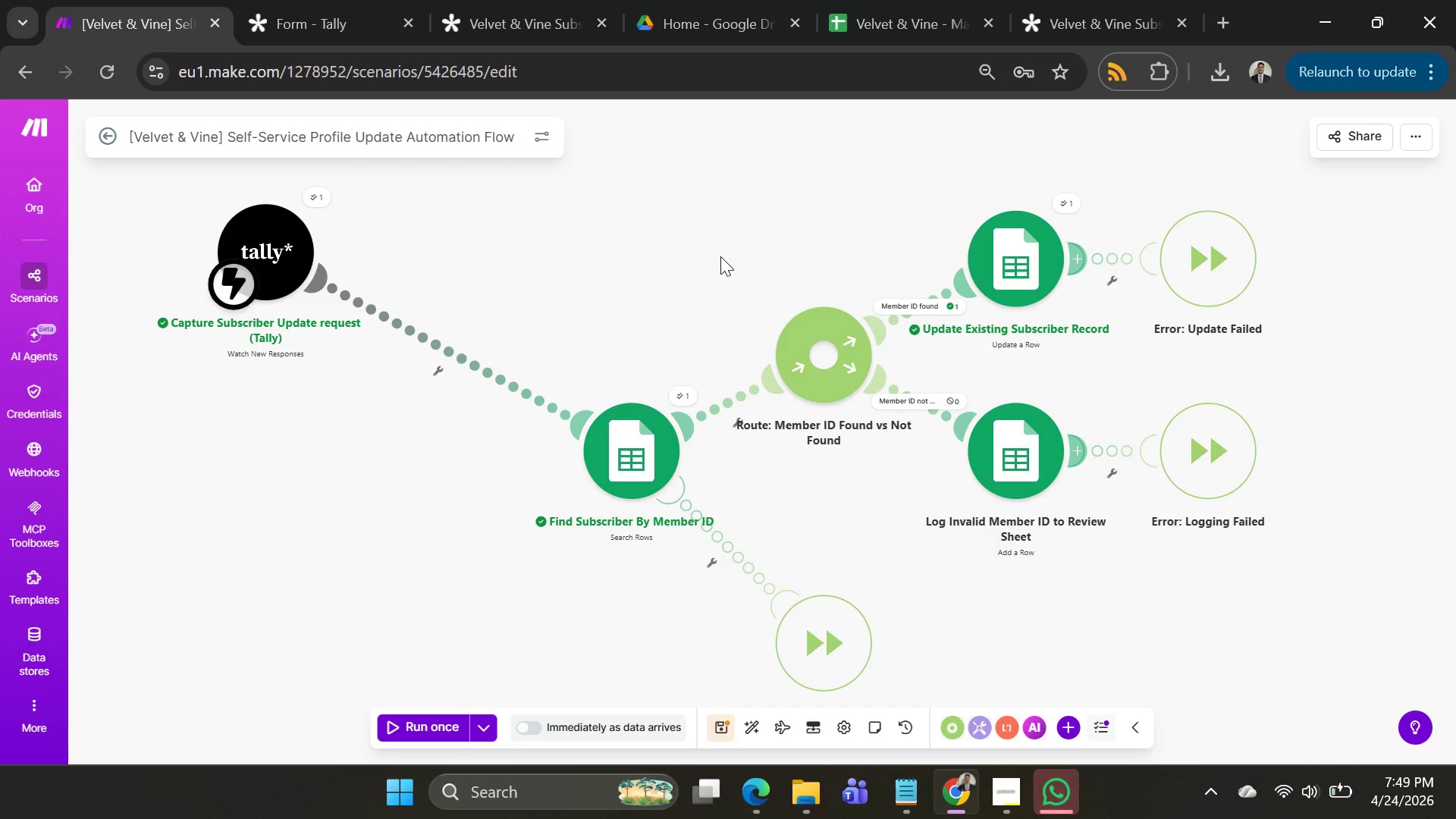 
left_click([1045, 788])
 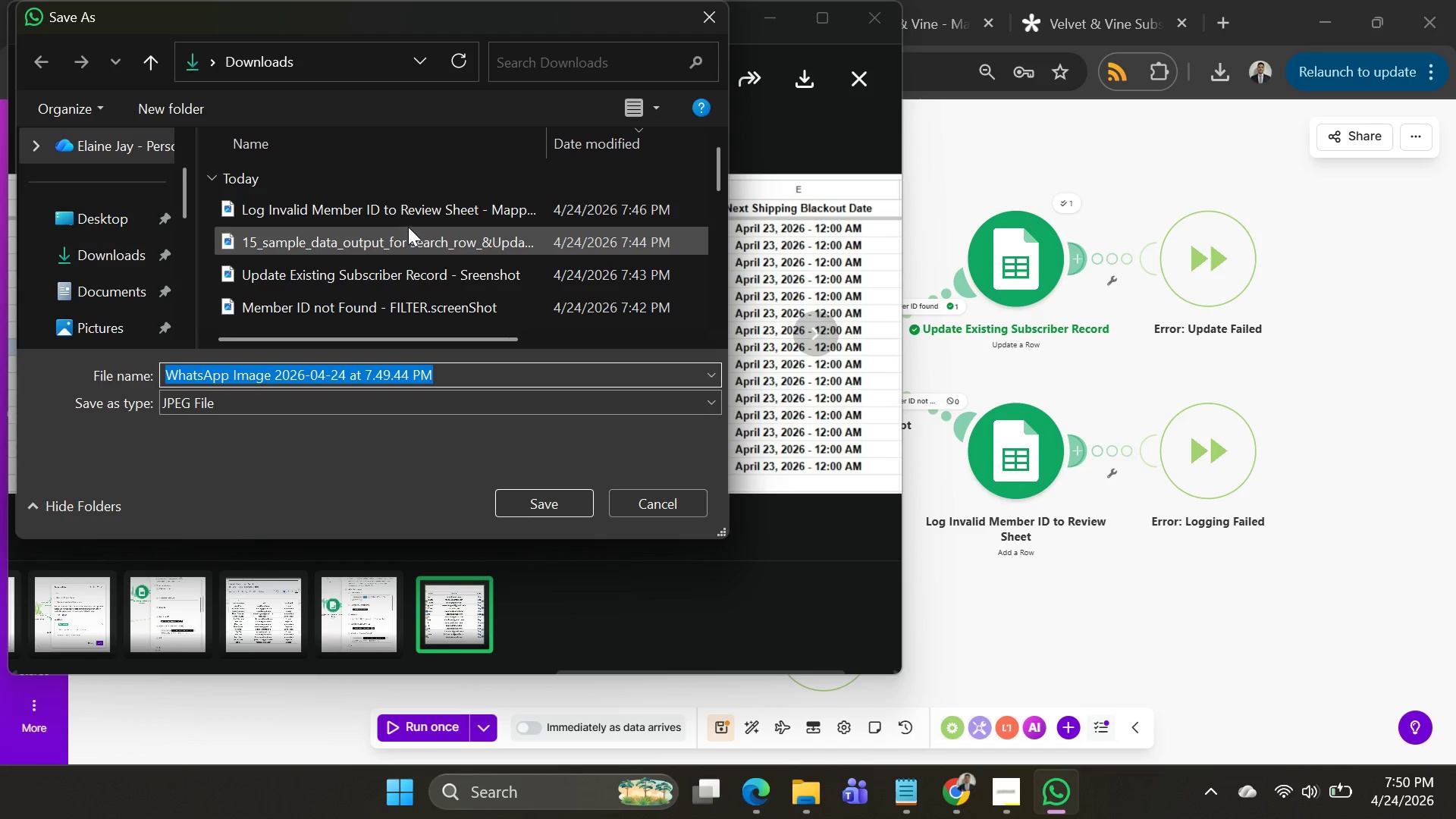 
scroll: coordinate [407, 226], scroll_direction: down, amount: 1.0
 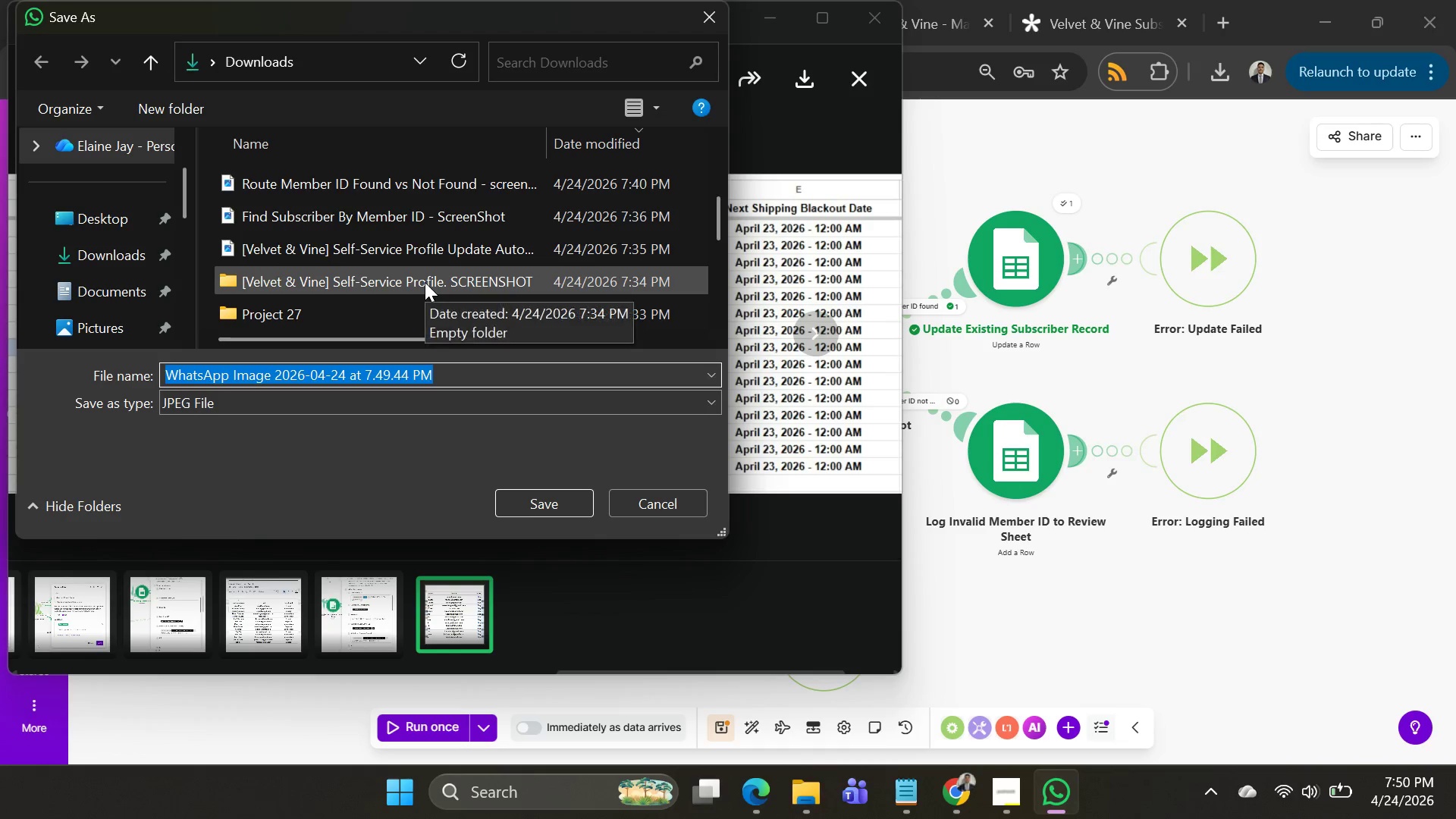 
scroll: coordinate [425, 282], scroll_direction: none, amount: 0.0
 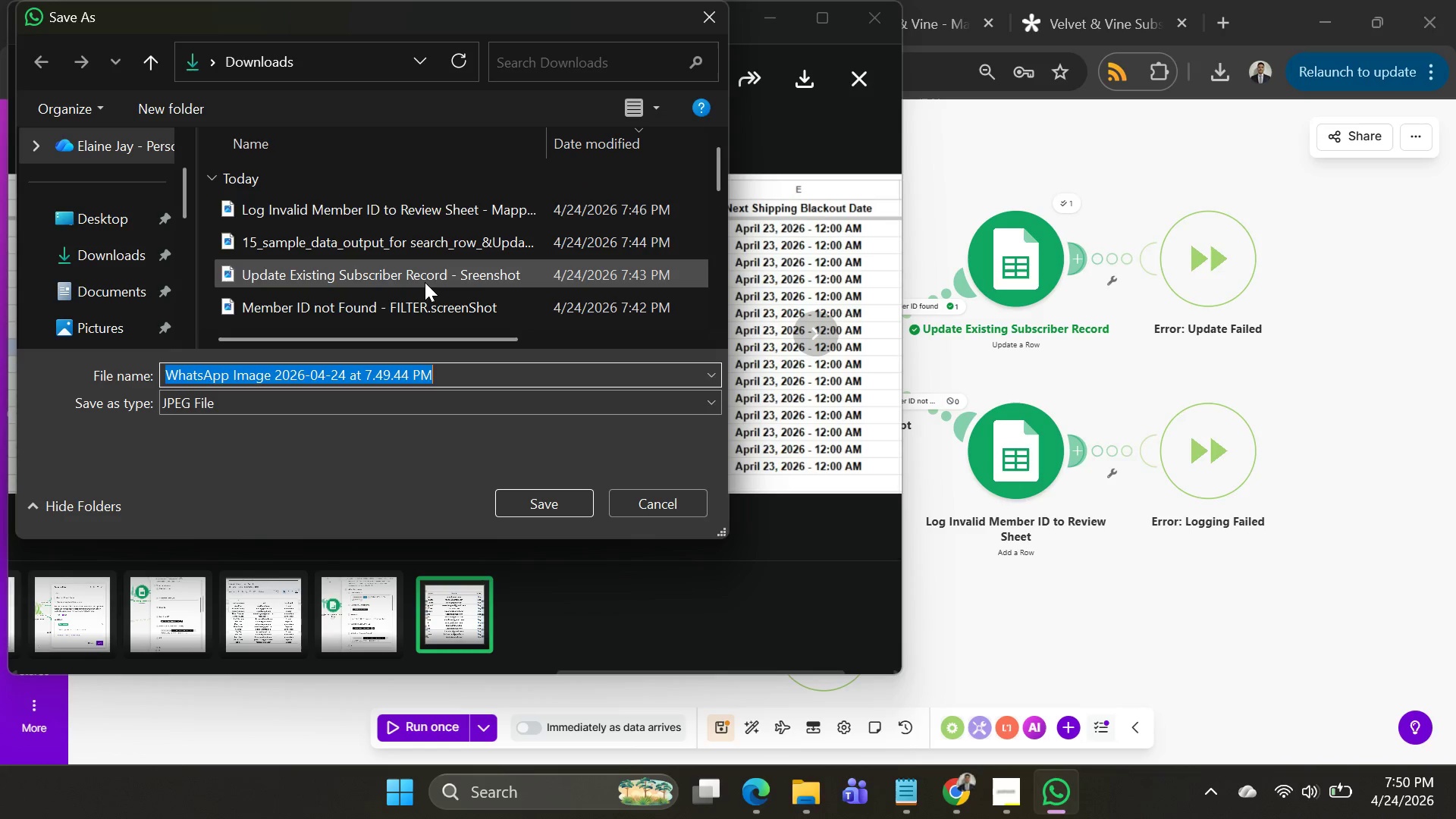 
scroll: coordinate [425, 282], scroll_direction: up, amount: 1.0
 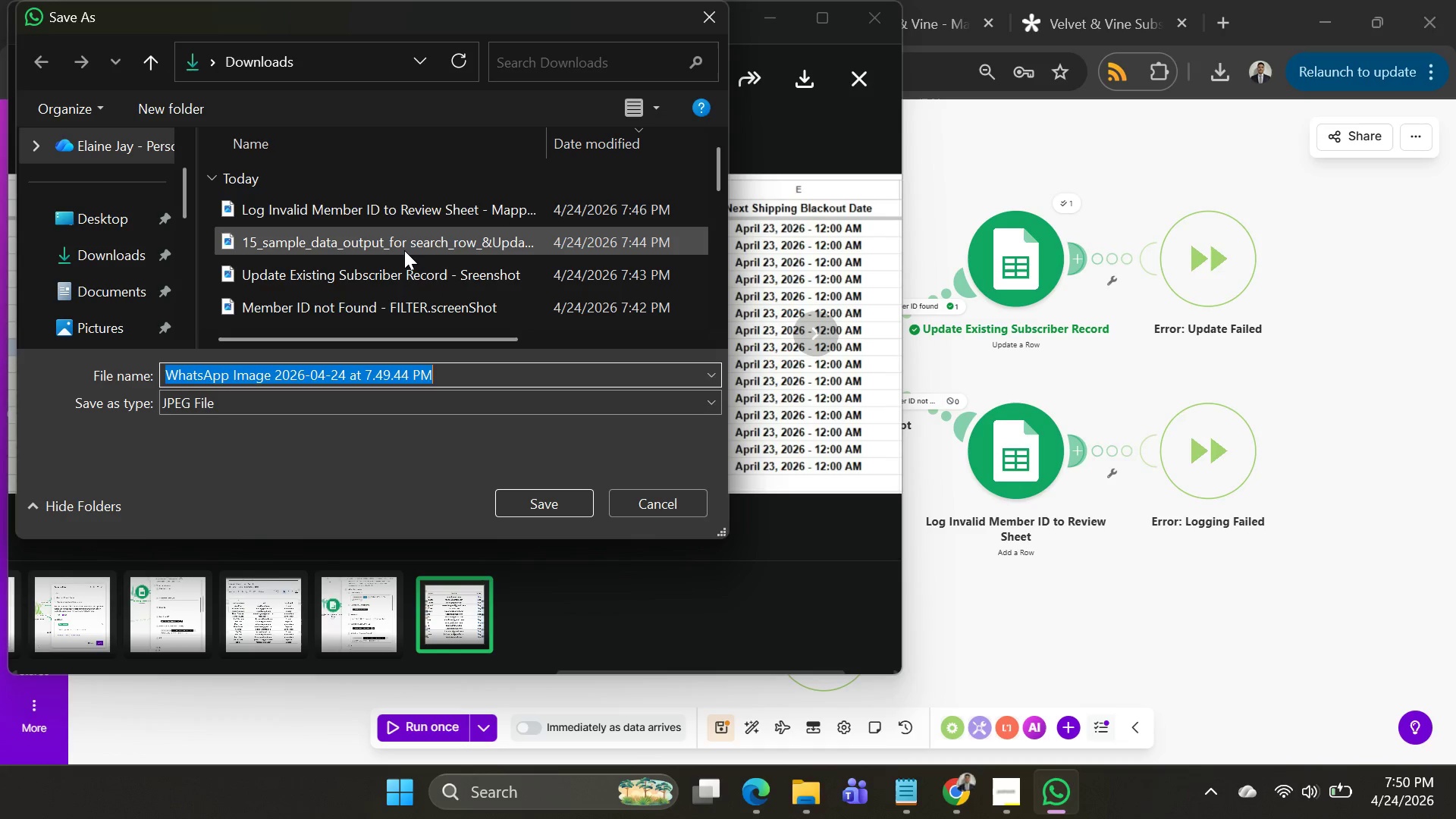 
left_click([404, 250])
 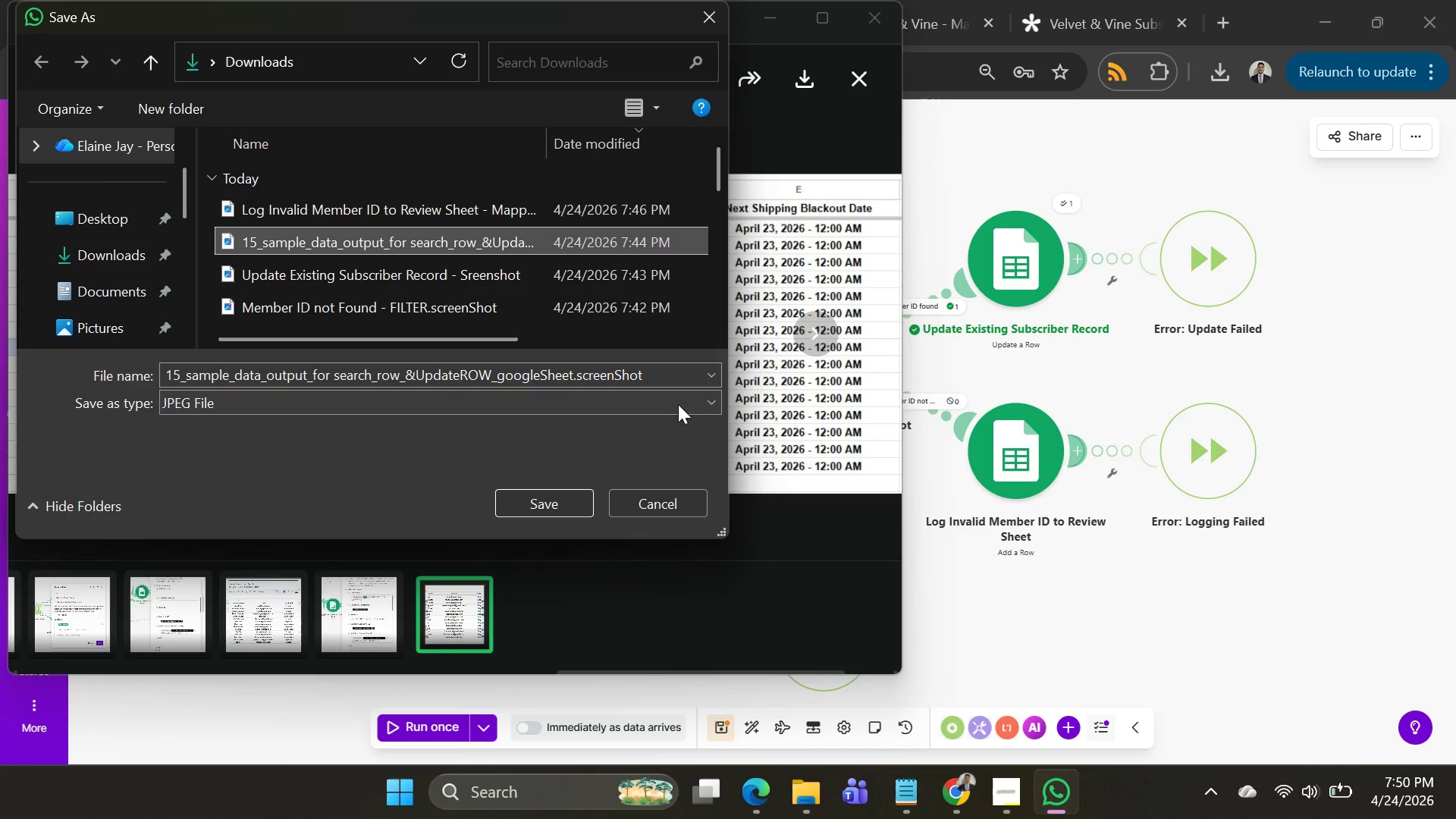 
left_click([663, 376])
 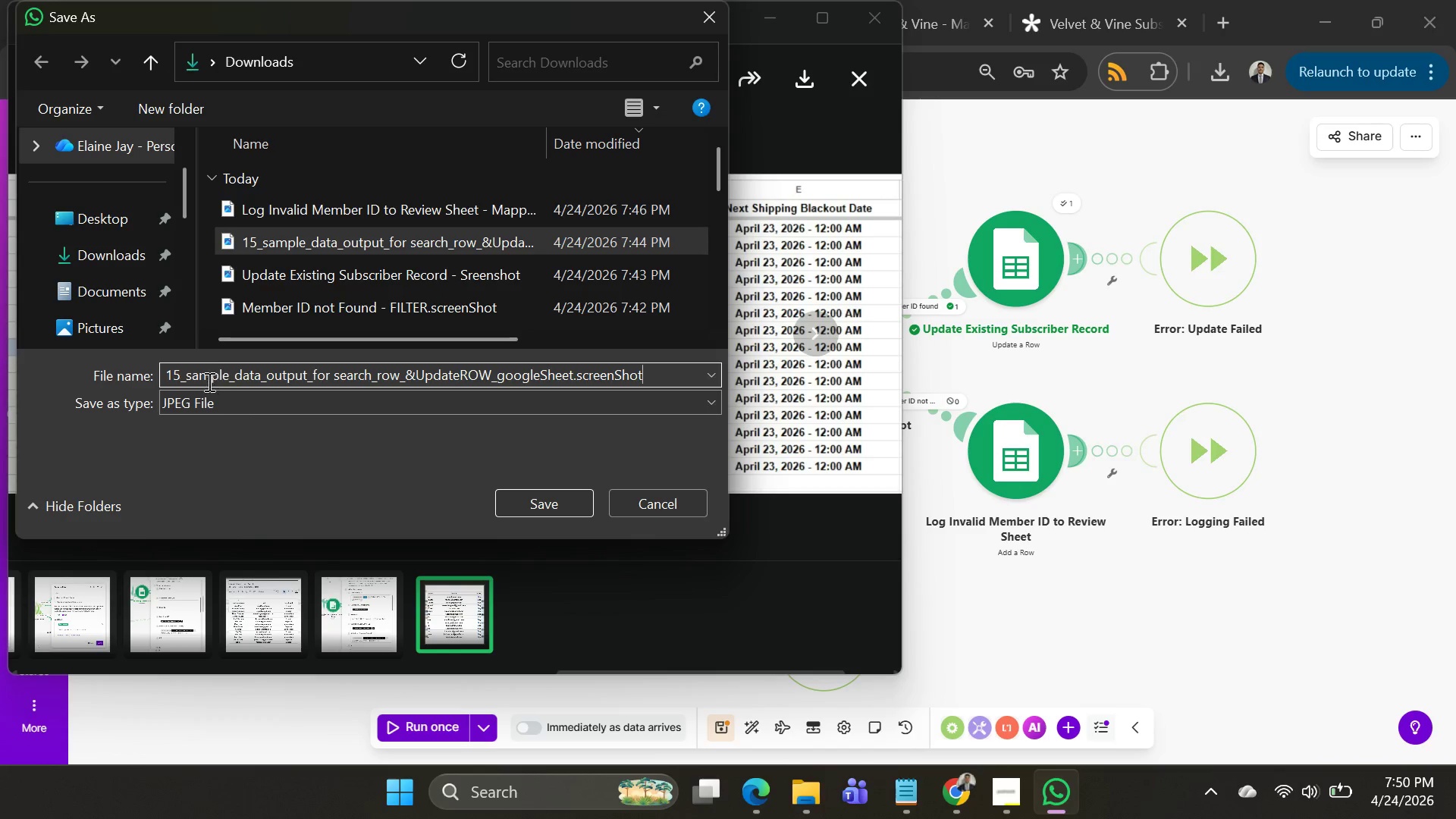 
wait(6.11)
 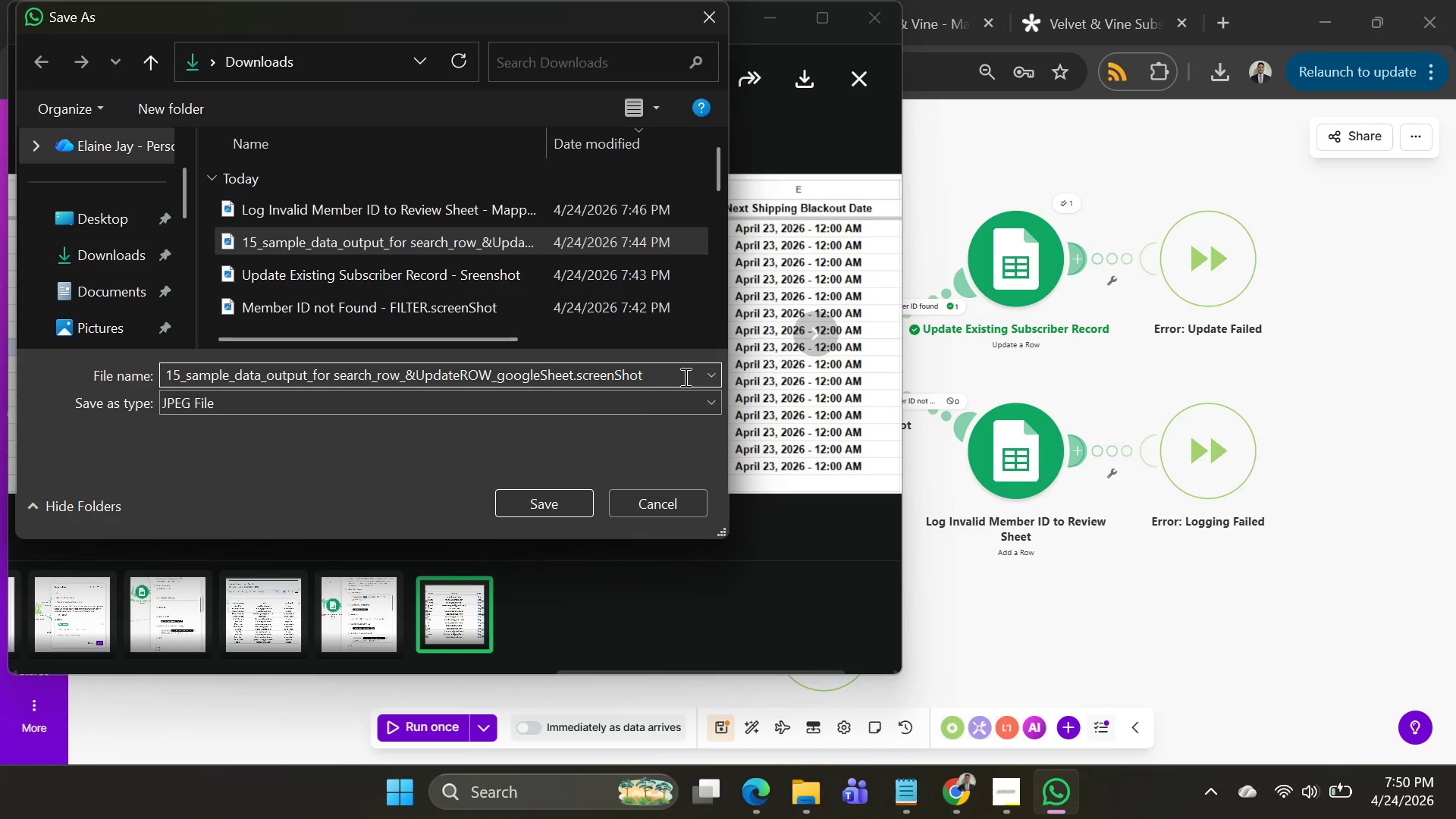 
left_click([162, 375])
 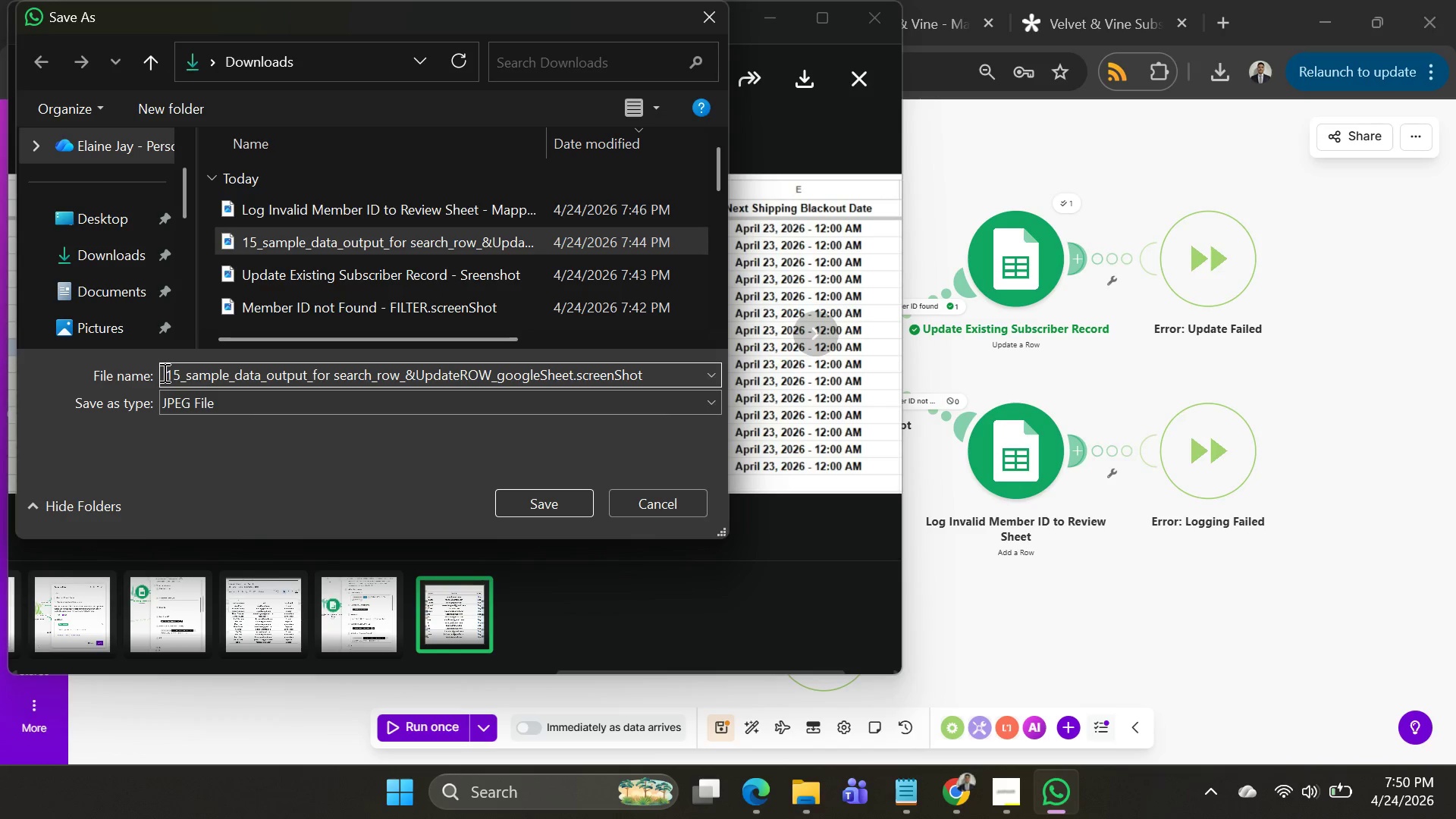 
type(Beore)
key(Backspace)
key(Backspace)
key(Backspace)
key(Backspace)
type(FORE)
key(Backspace)
key(Backspace)
key(Backspace)
key(Backspace)
type(EFORE_)
key(Backspace)
type( - )
 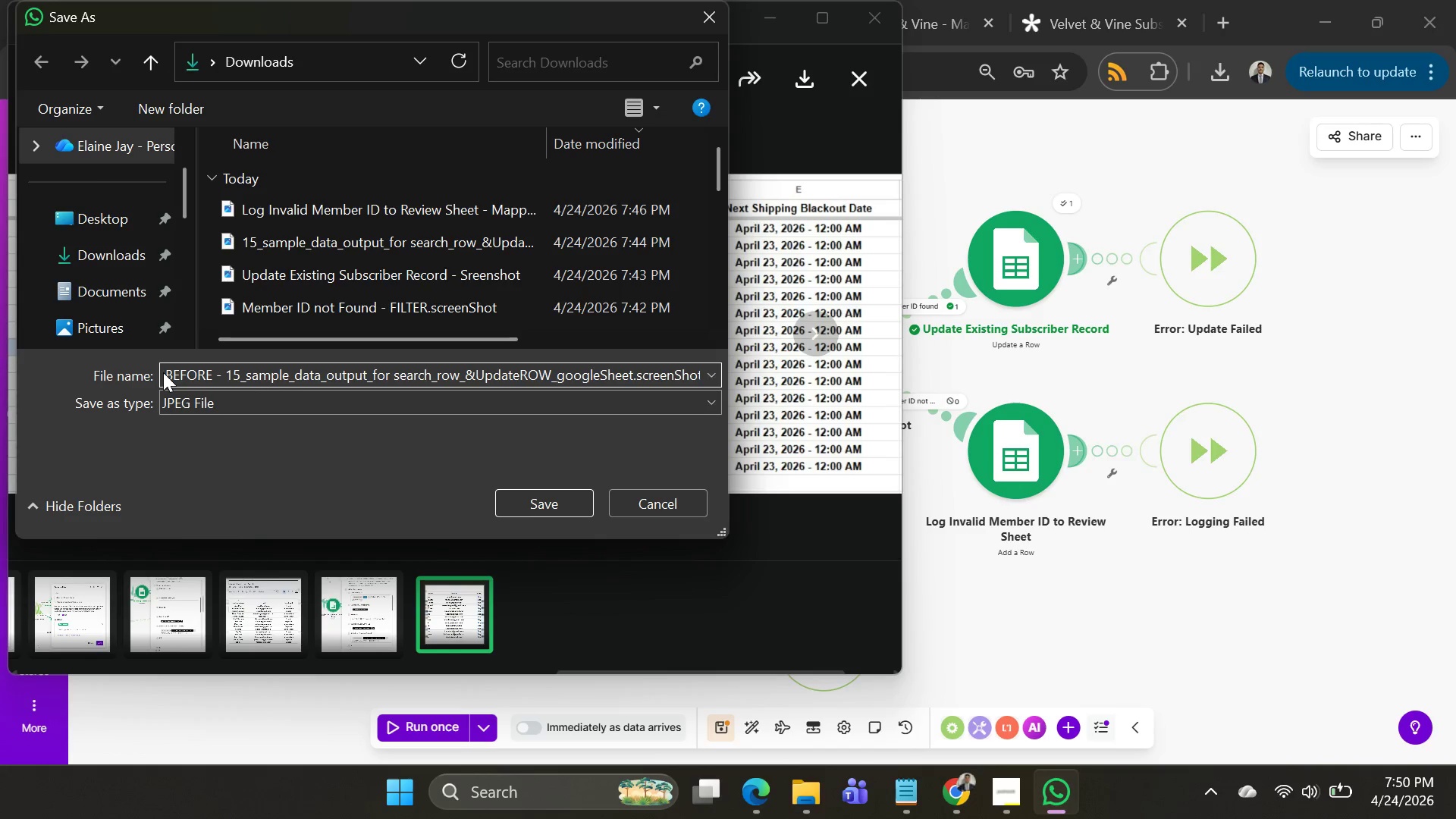 
wait(5.51)
 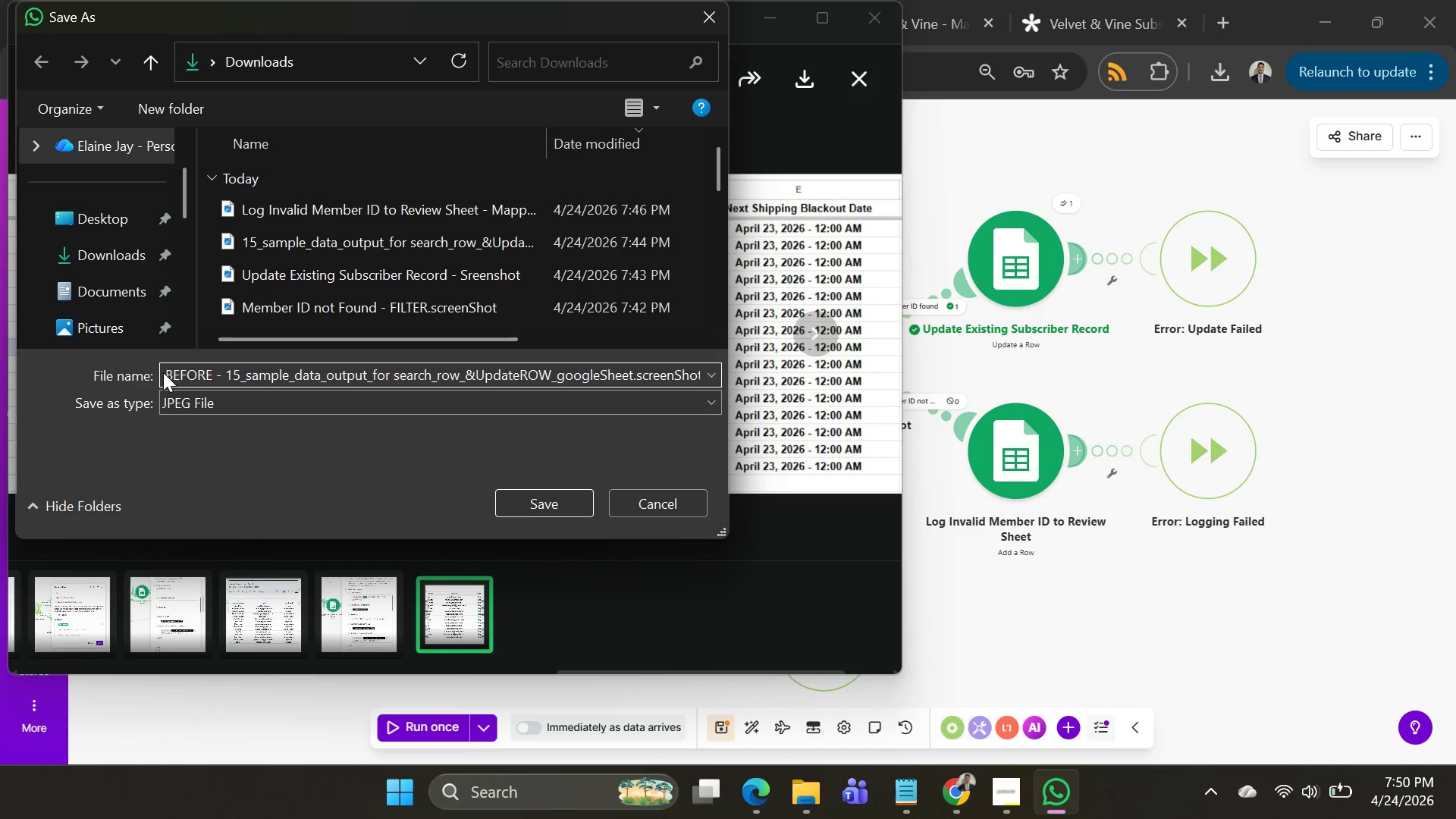 
left_click([860, 85])
 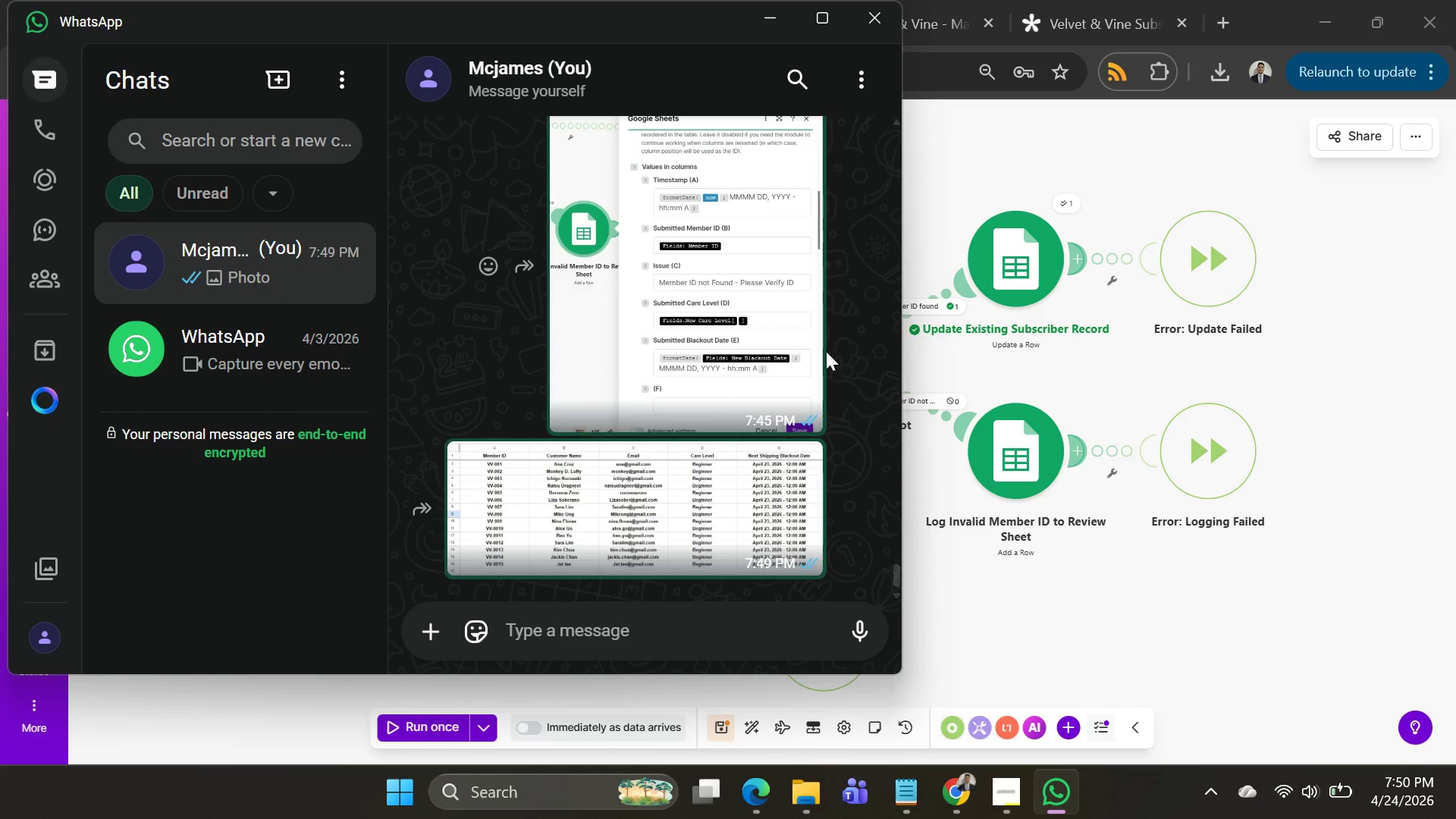 
scroll: coordinate [796, 375], scroll_direction: up, amount: 5.0
 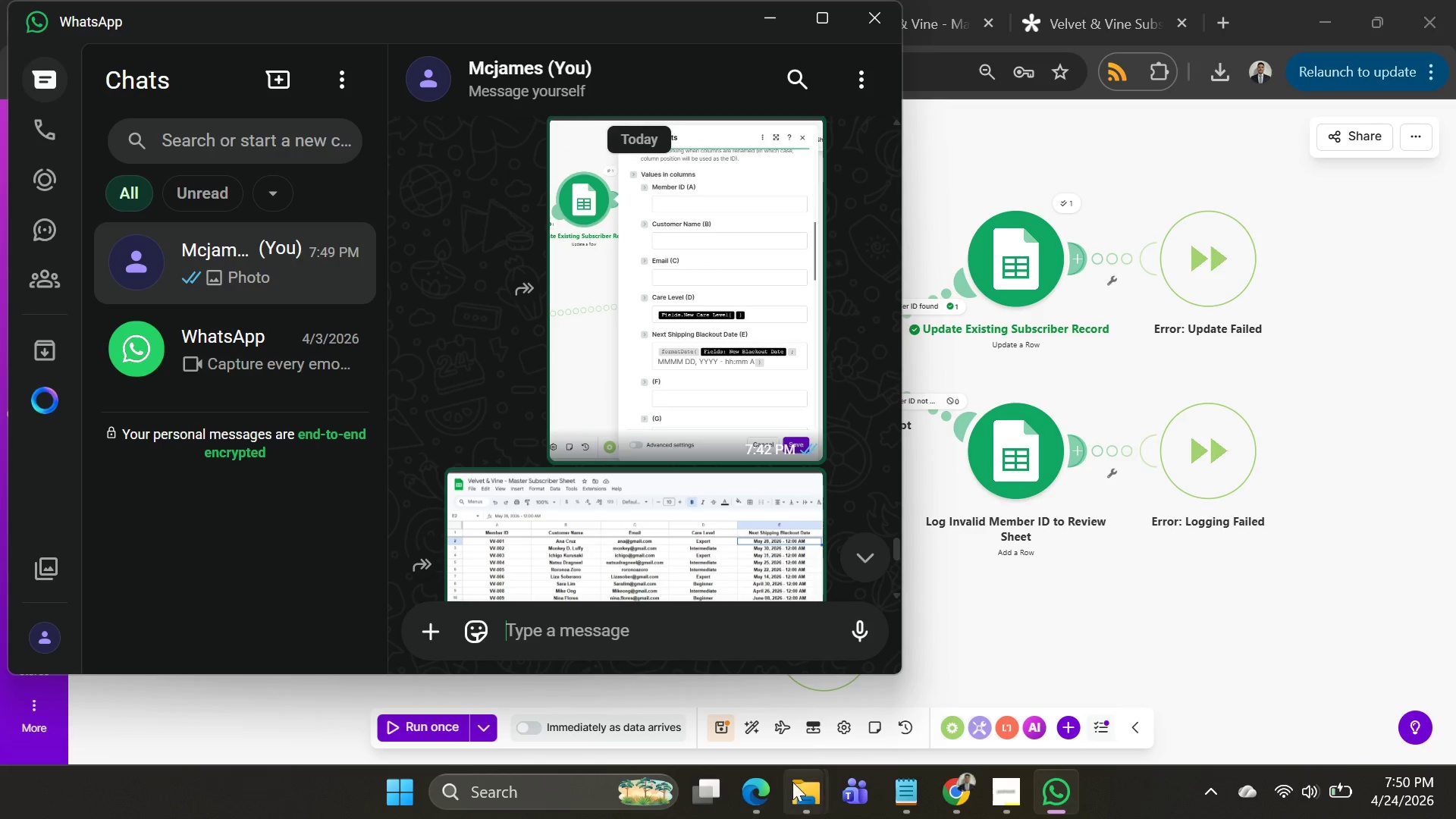 
left_click([792, 783])
 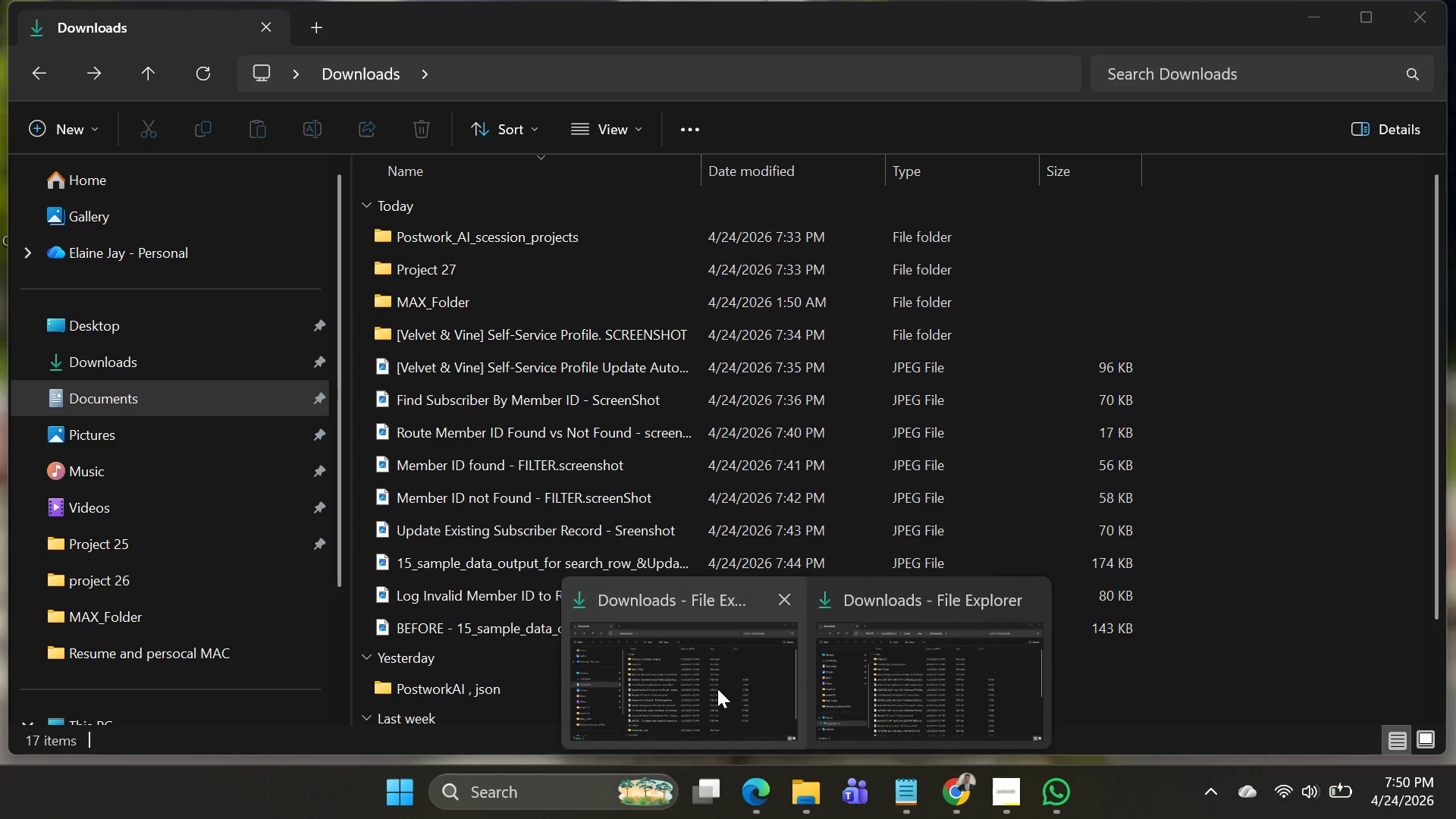 
left_click([715, 689])
 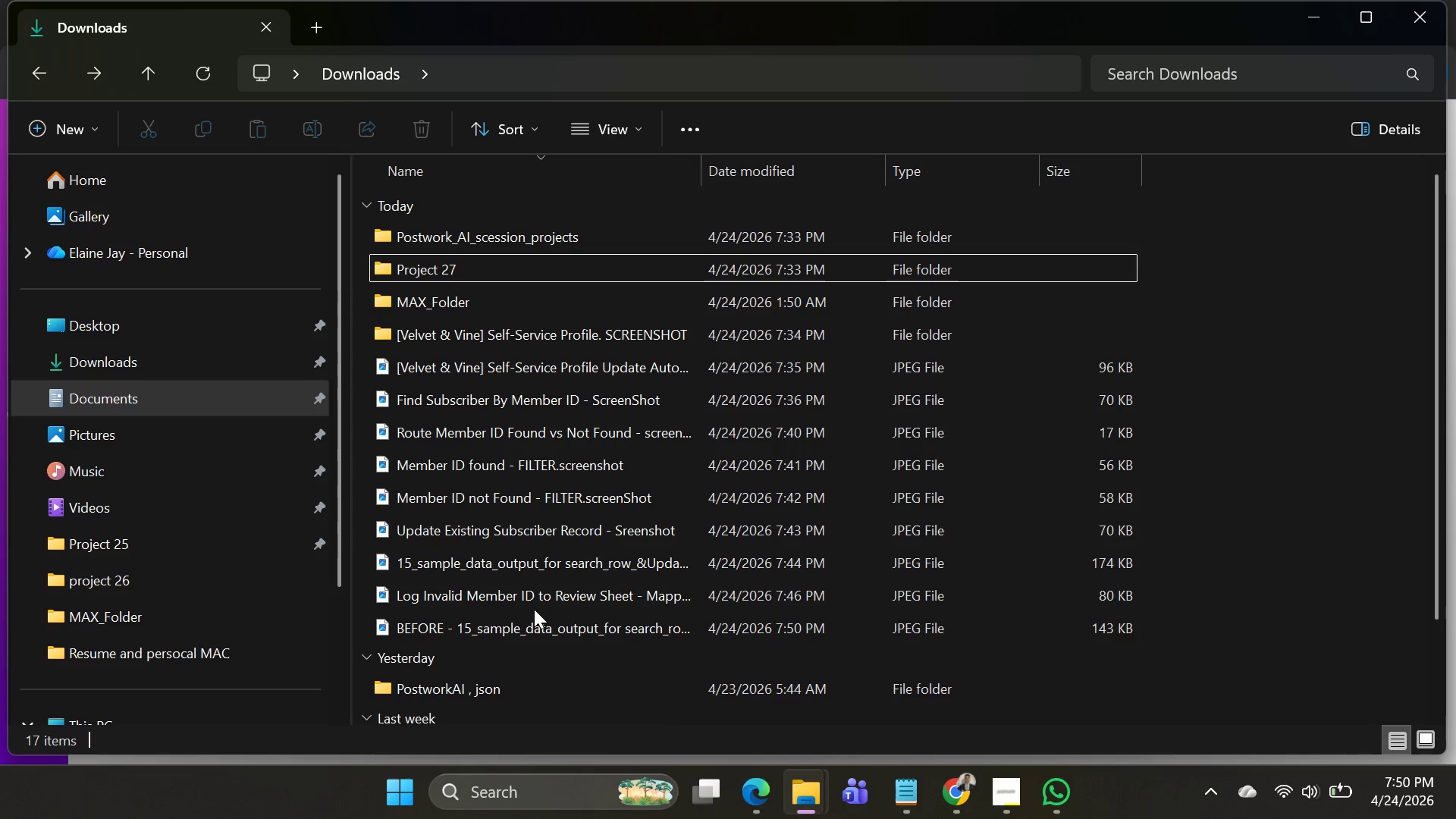 
left_click([458, 563])
 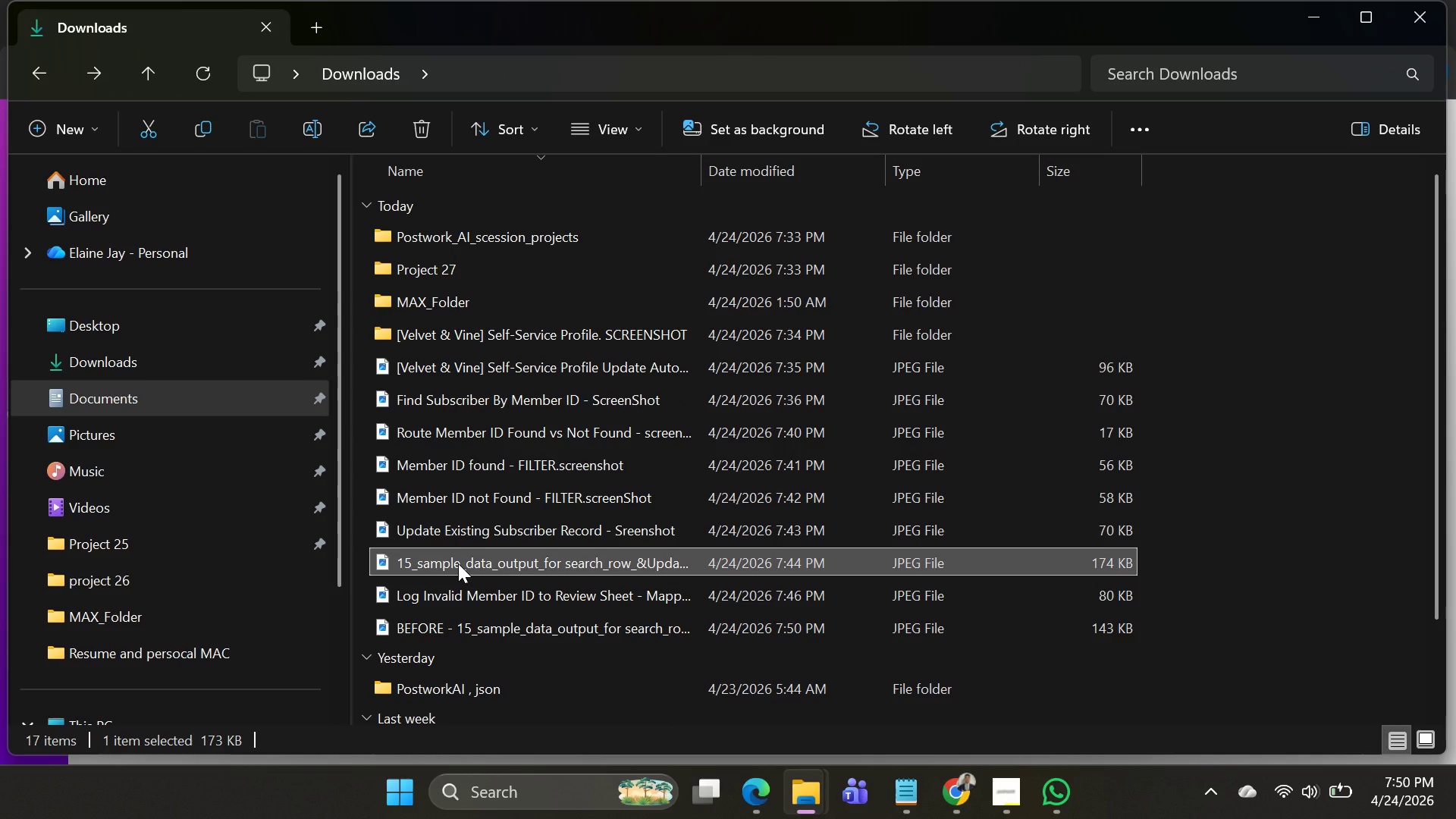 
left_click([458, 563])
 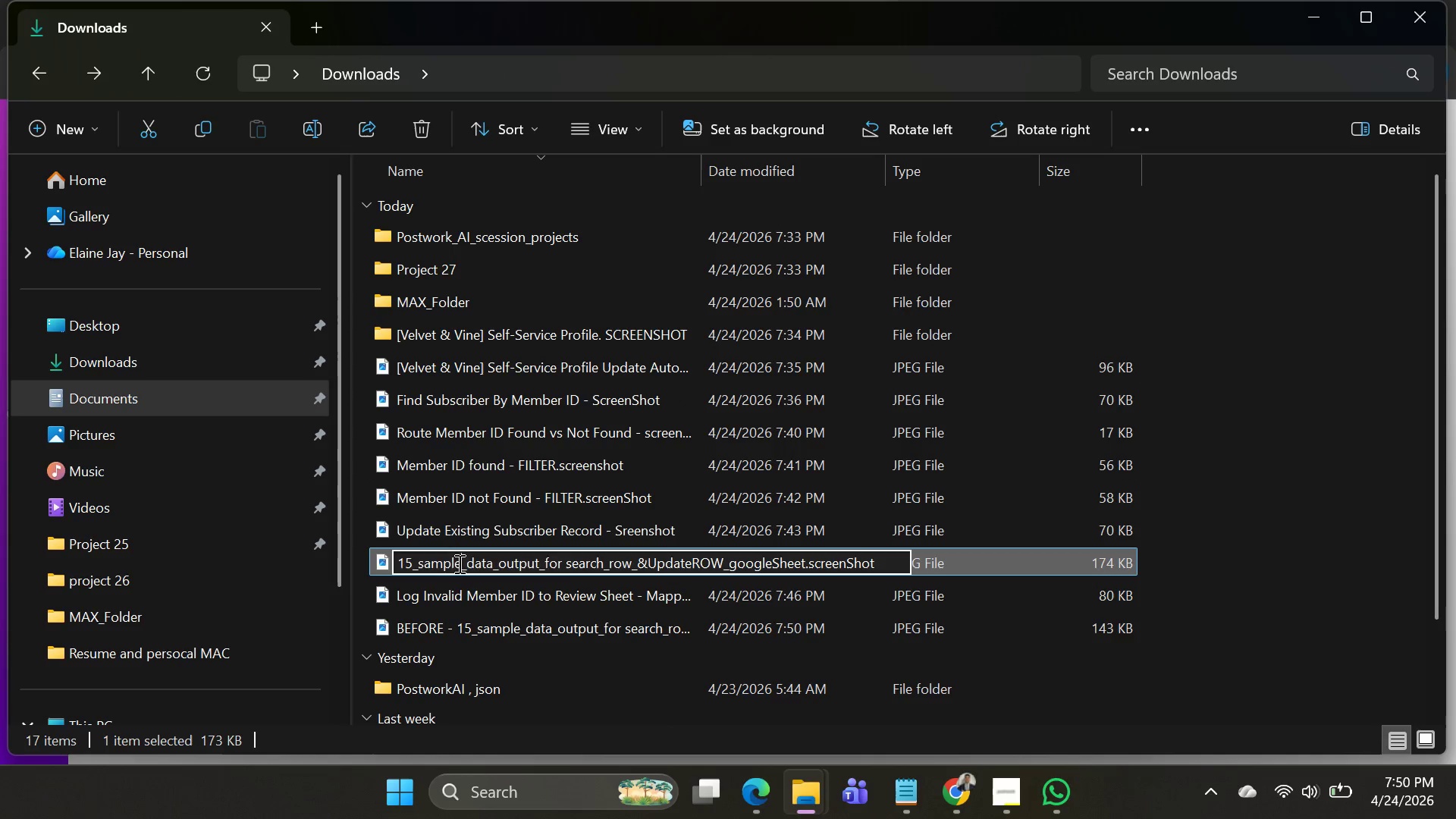 
double_click([458, 563])
 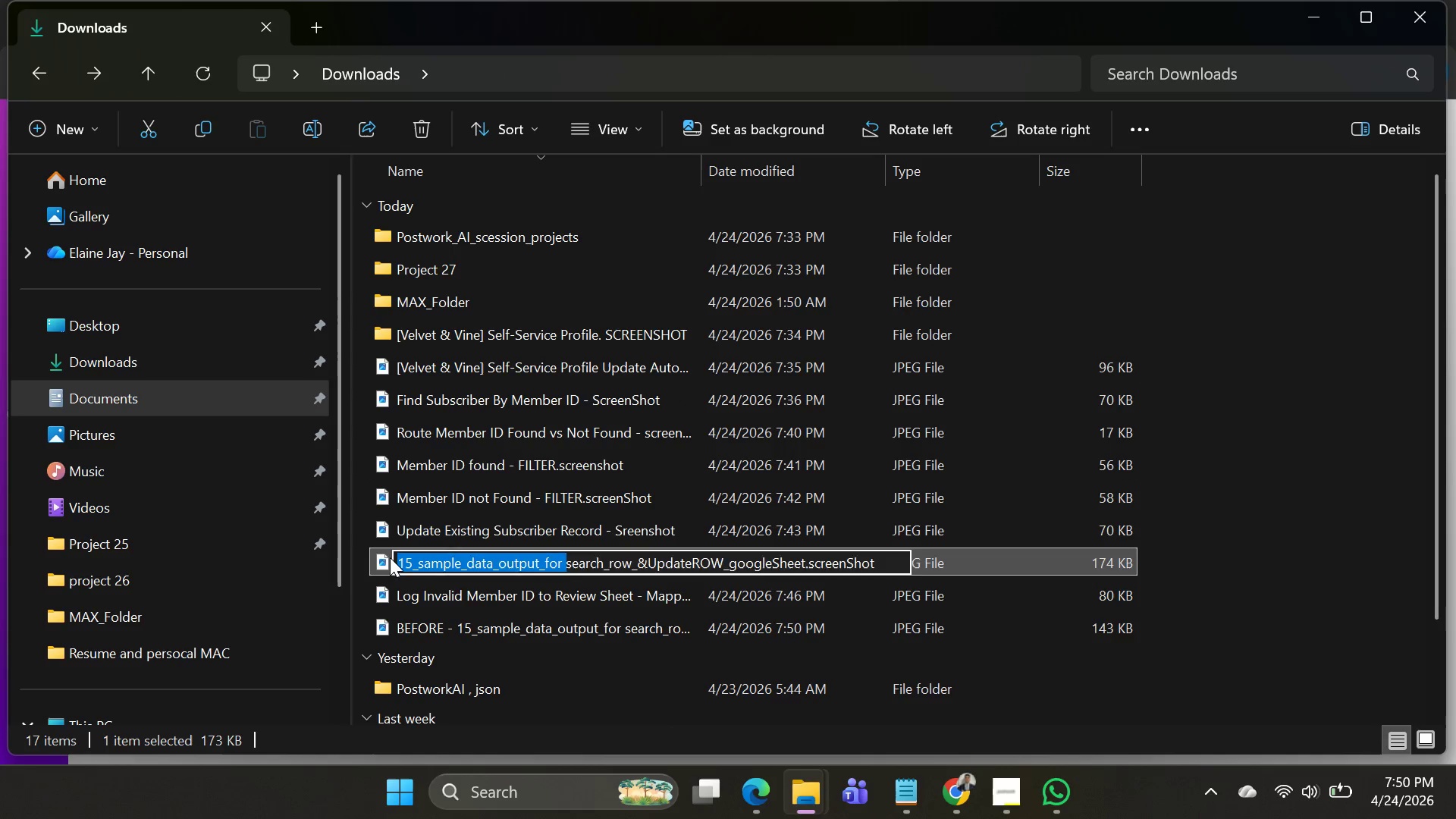 
left_click([390, 557])
 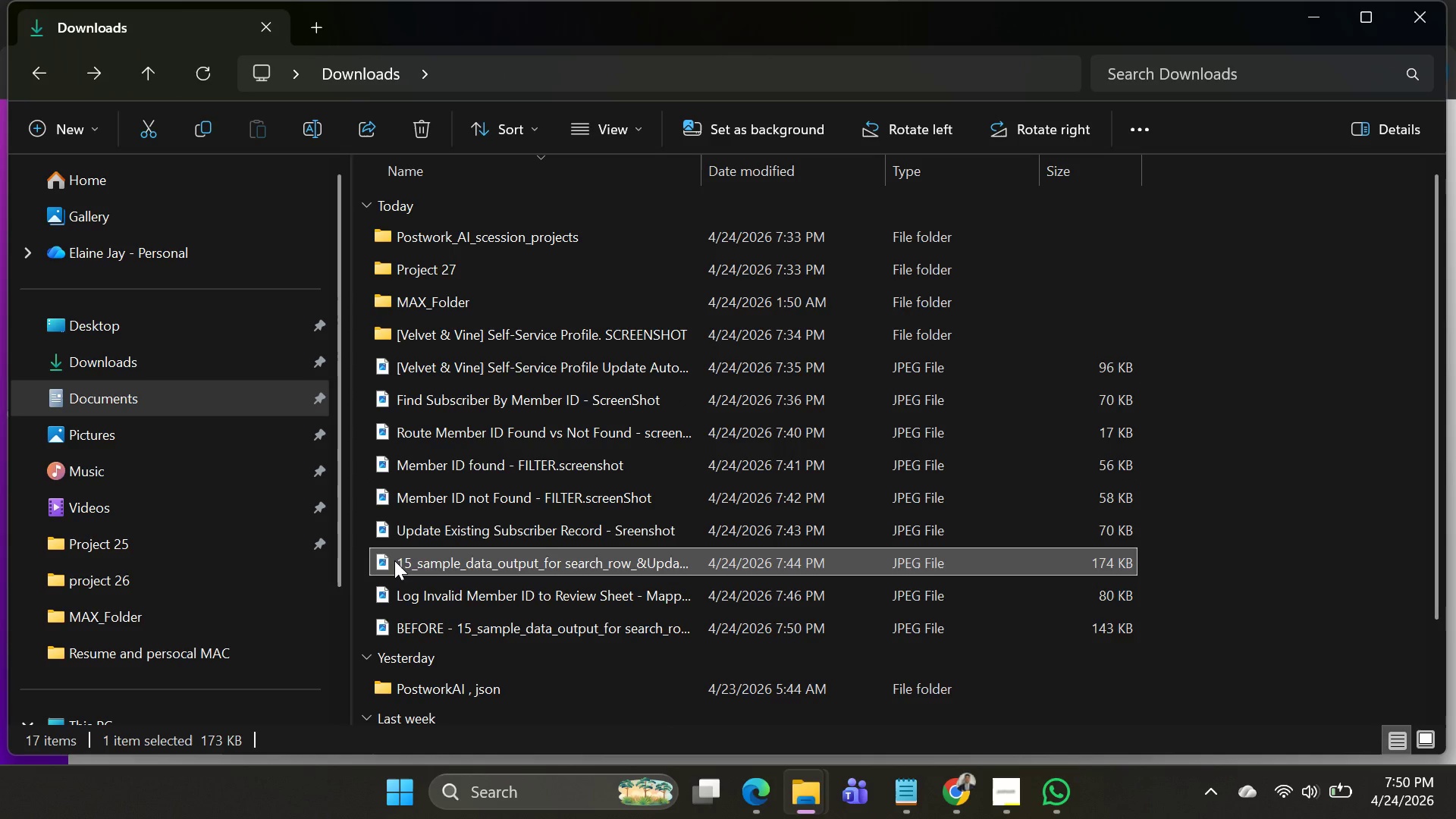 
left_click([394, 560])
 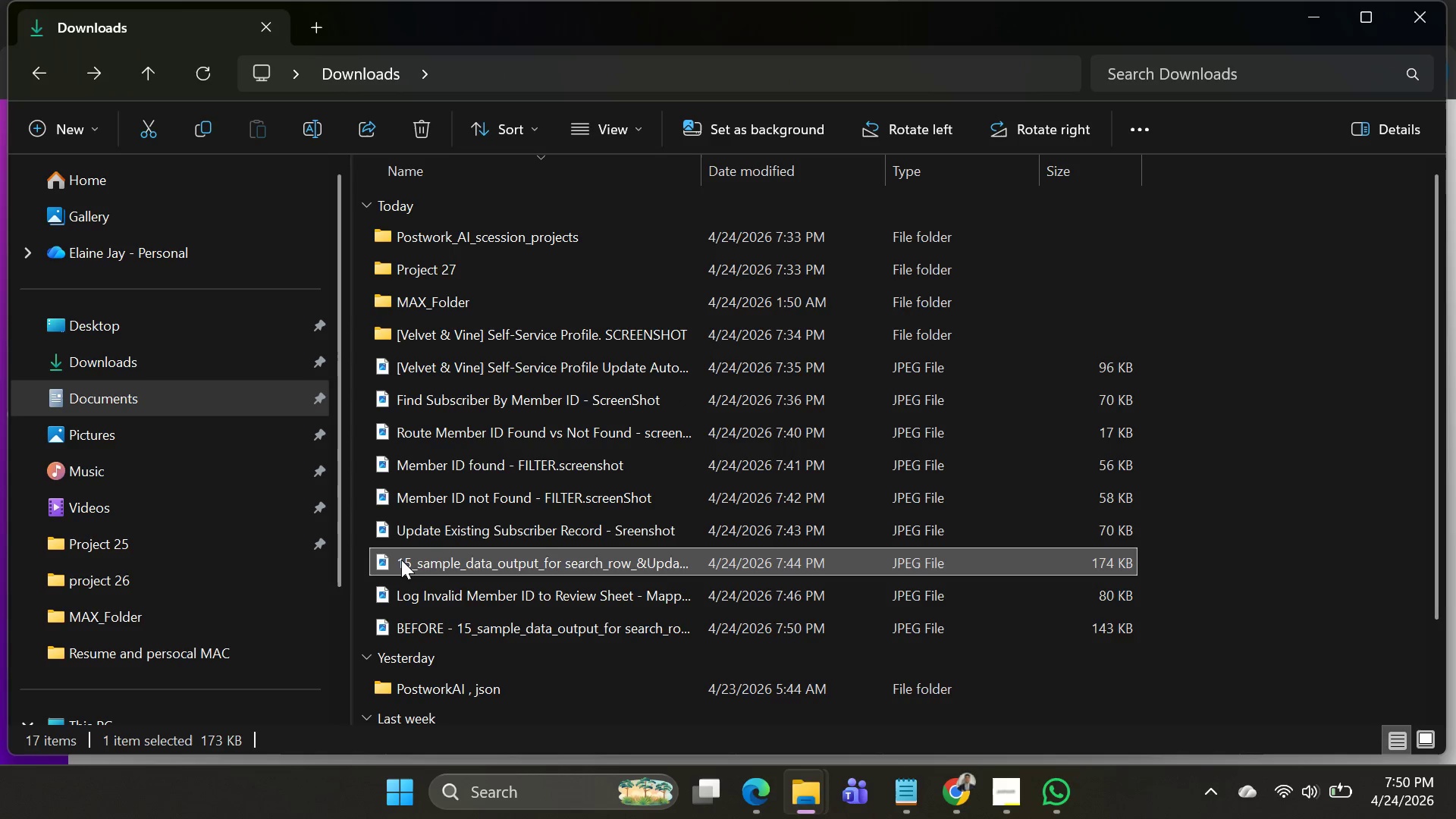 
left_click([401, 560])
 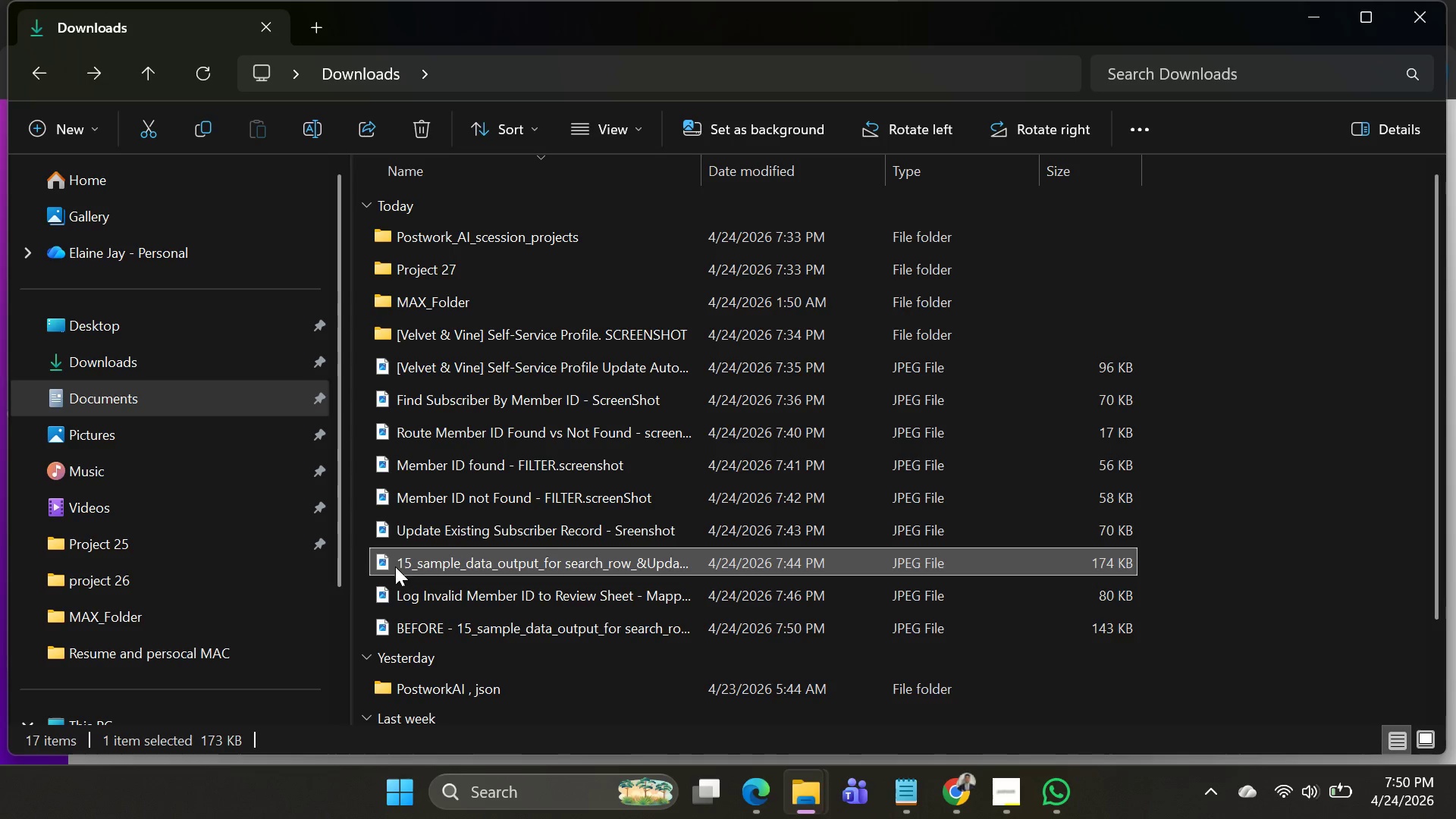 
left_click_drag(start_coordinate=[394, 564], to_coordinate=[409, 563])
 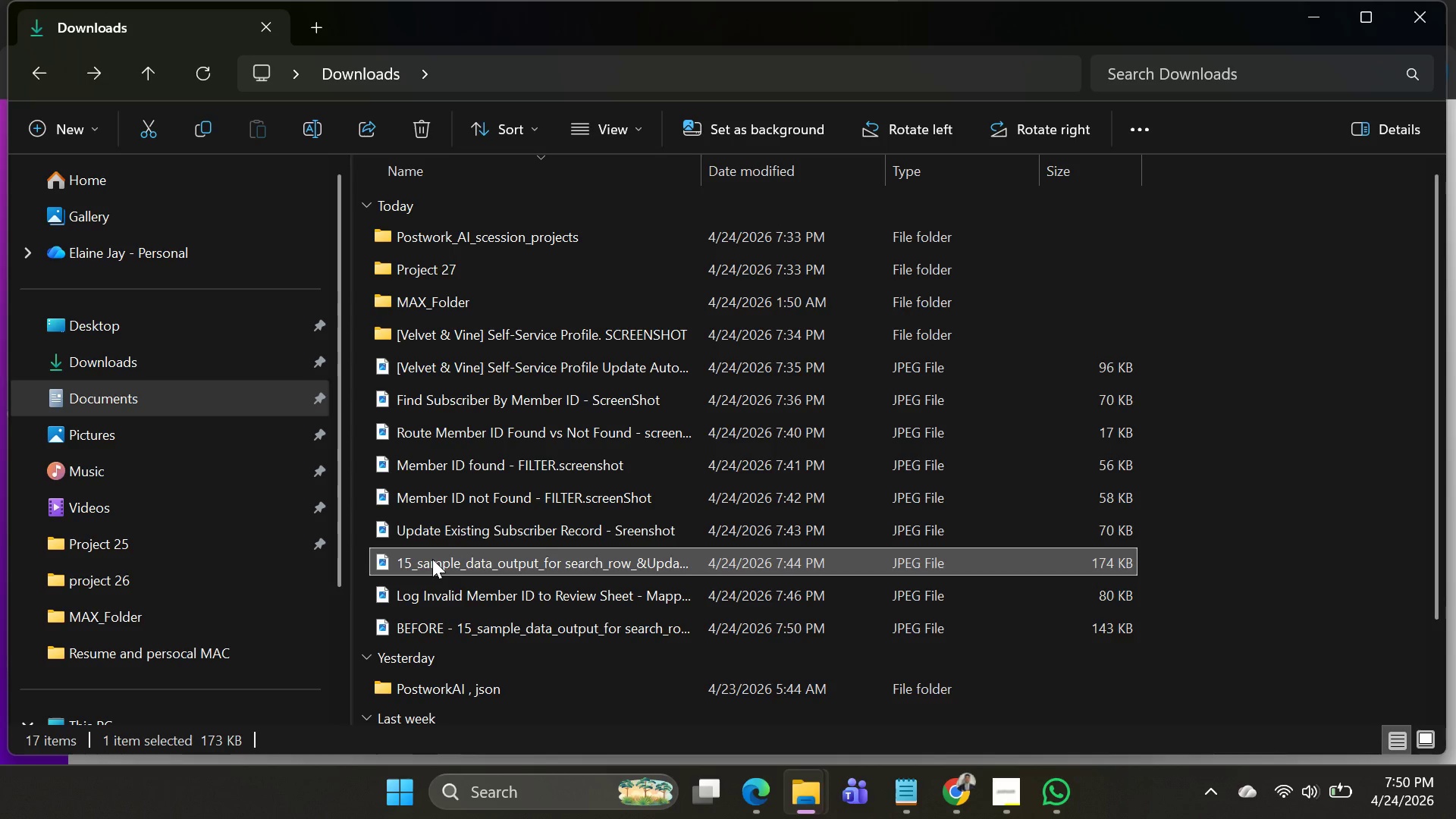 
triple_click([431, 559])
 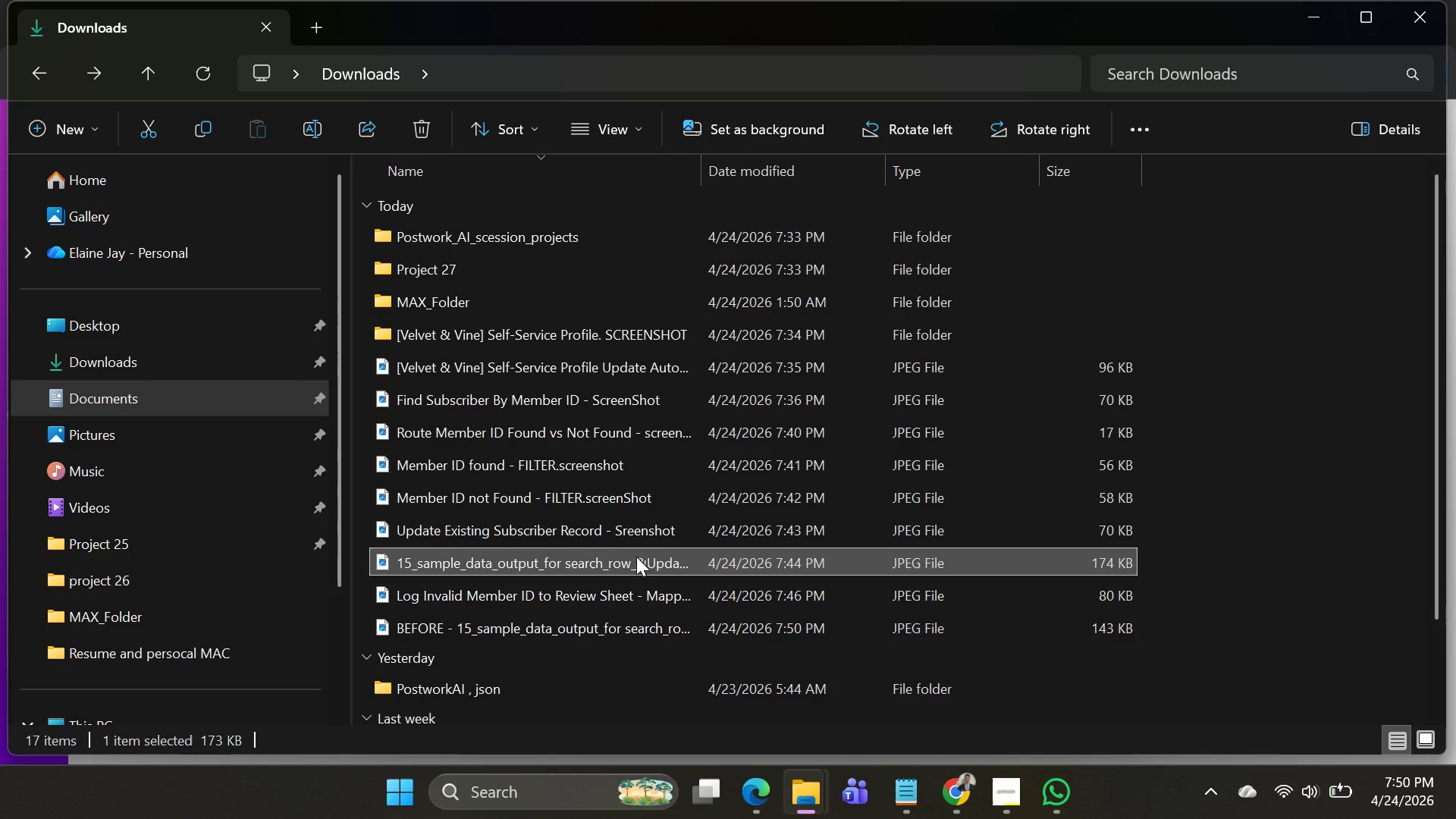 
double_click([640, 557])
 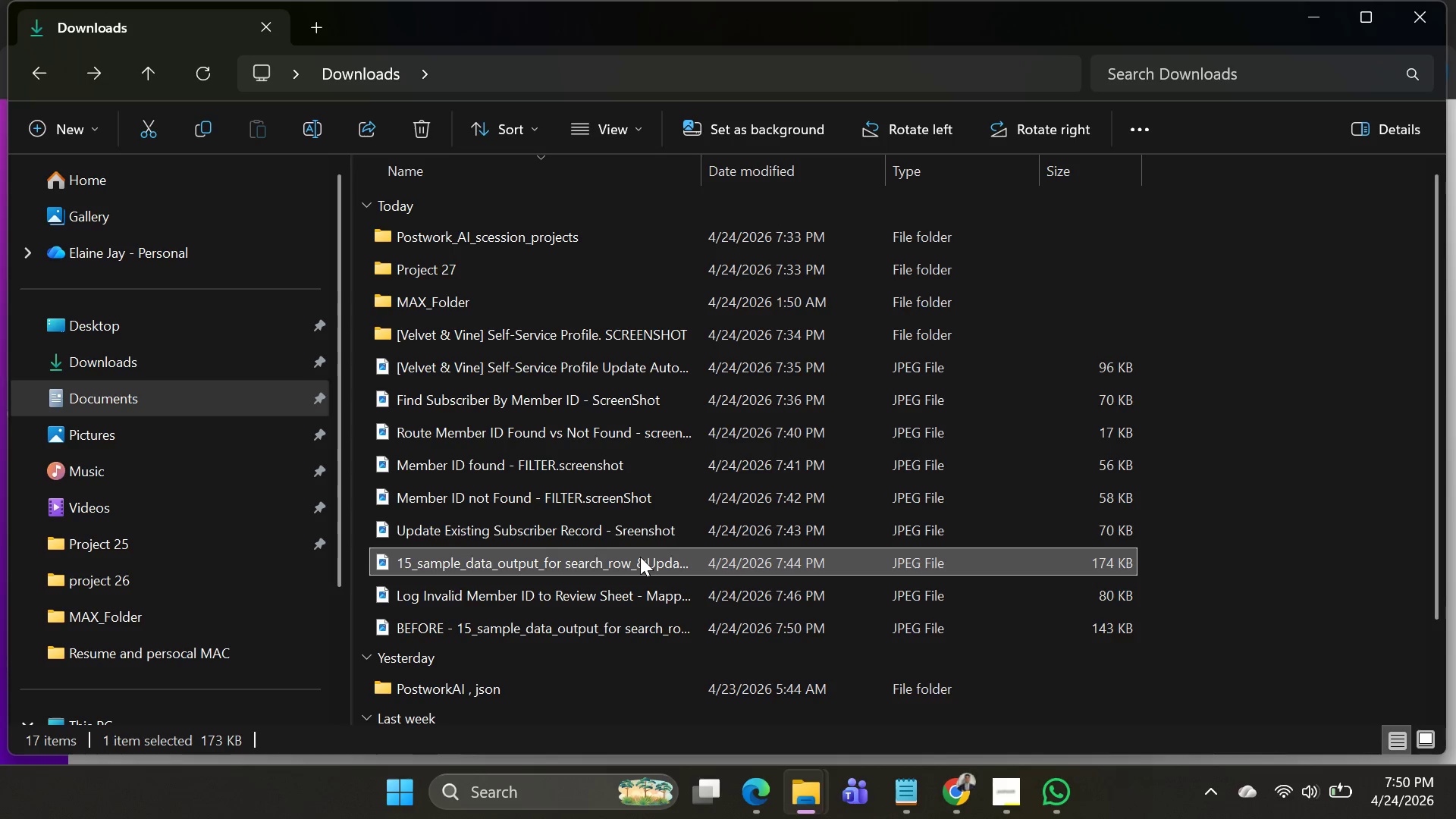 
double_click([640, 557])
 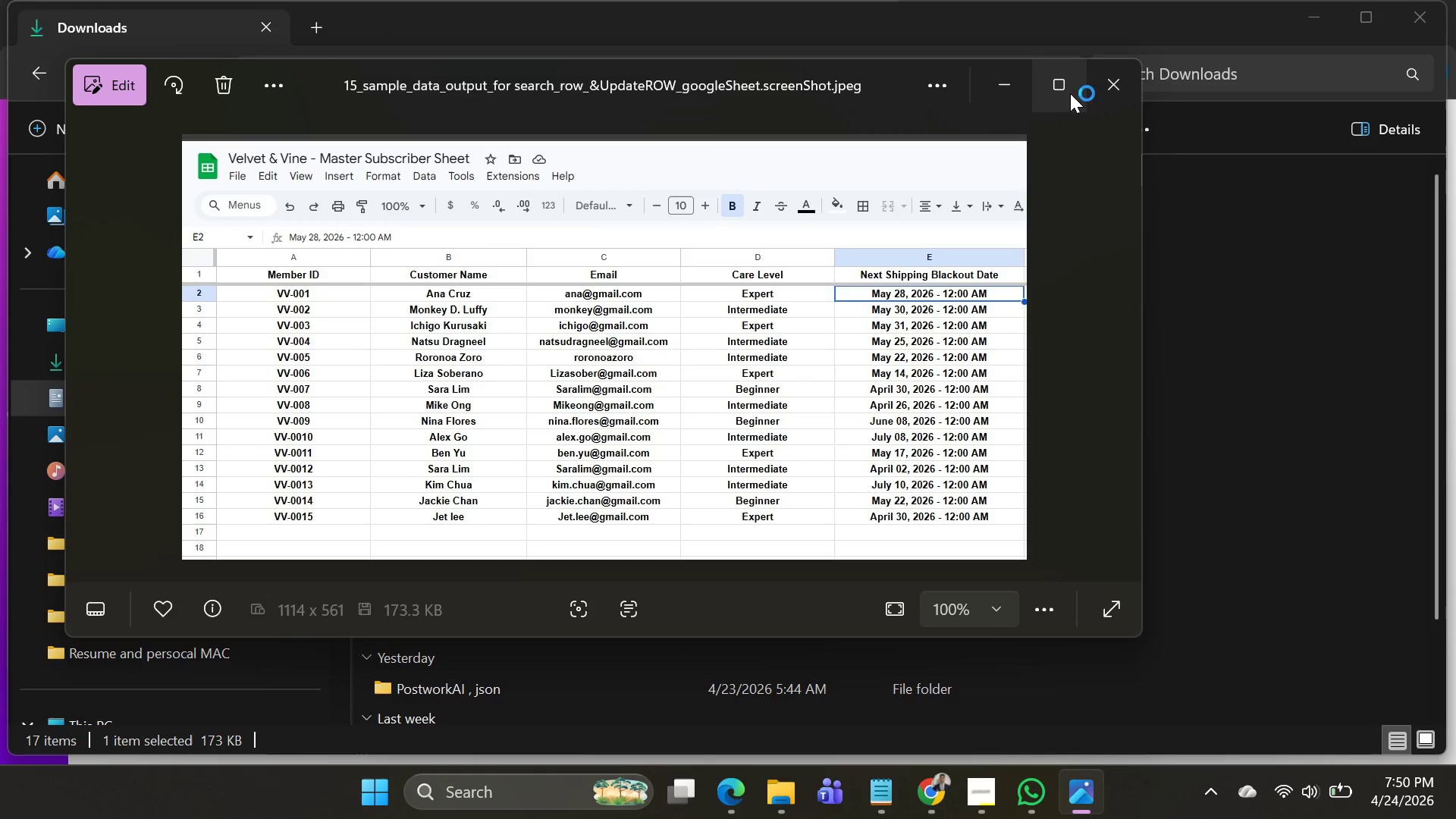 
left_click([1097, 87])
 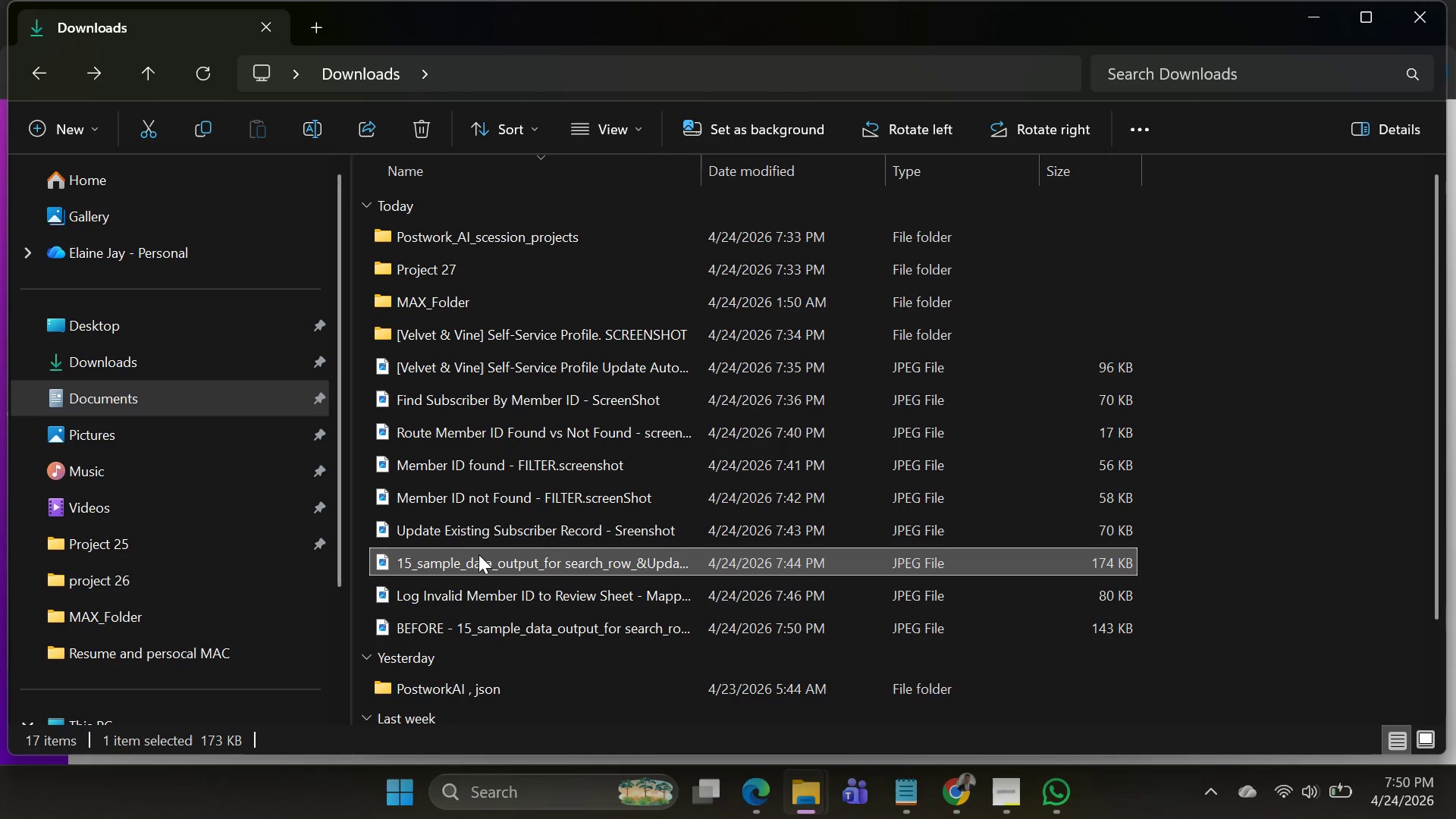 
left_click([477, 557])
 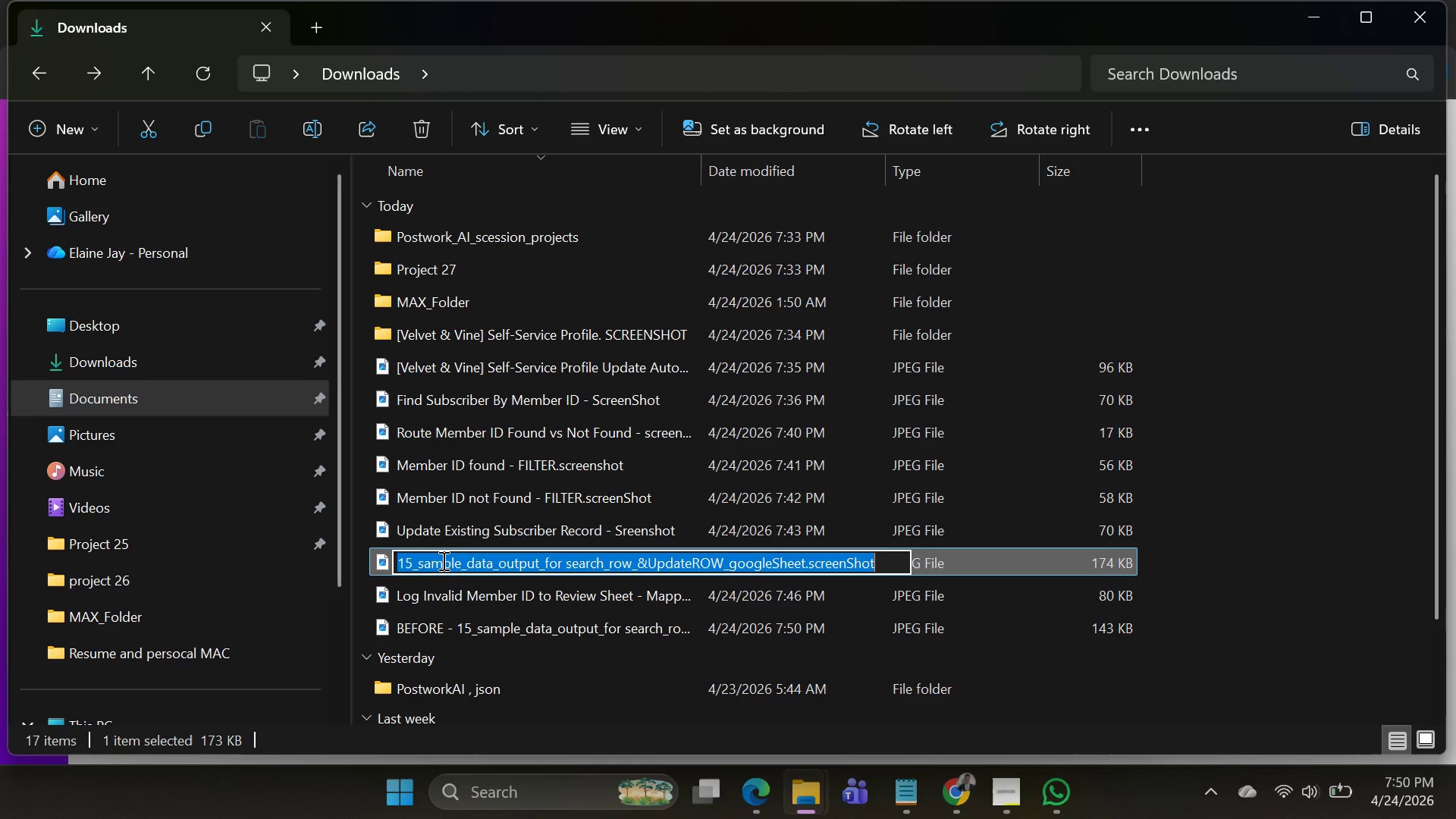 
key(ArrowLeft)
 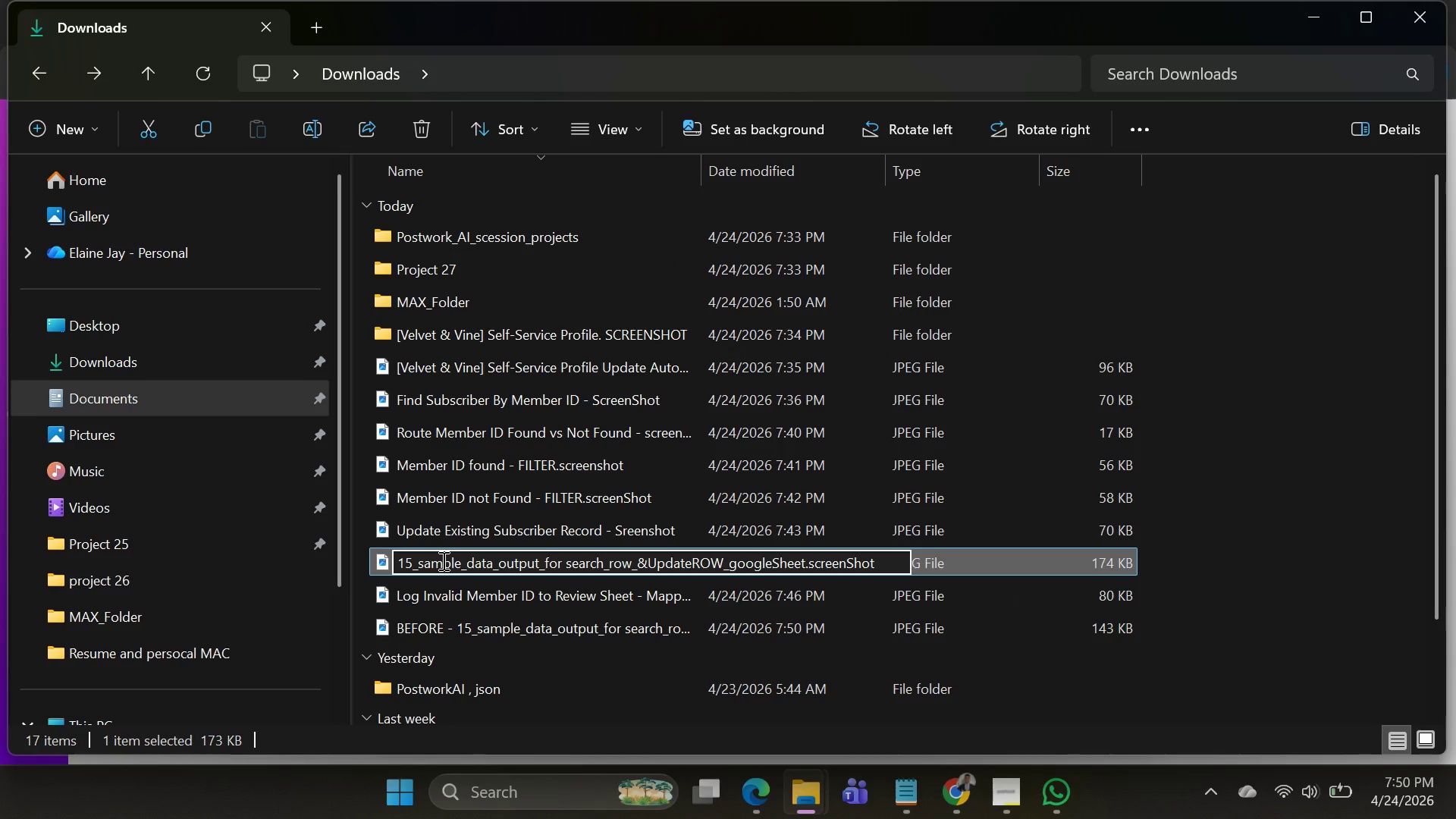 
type(AFTER _ )
key(Backspace)
key(Backspace)
type(- )
 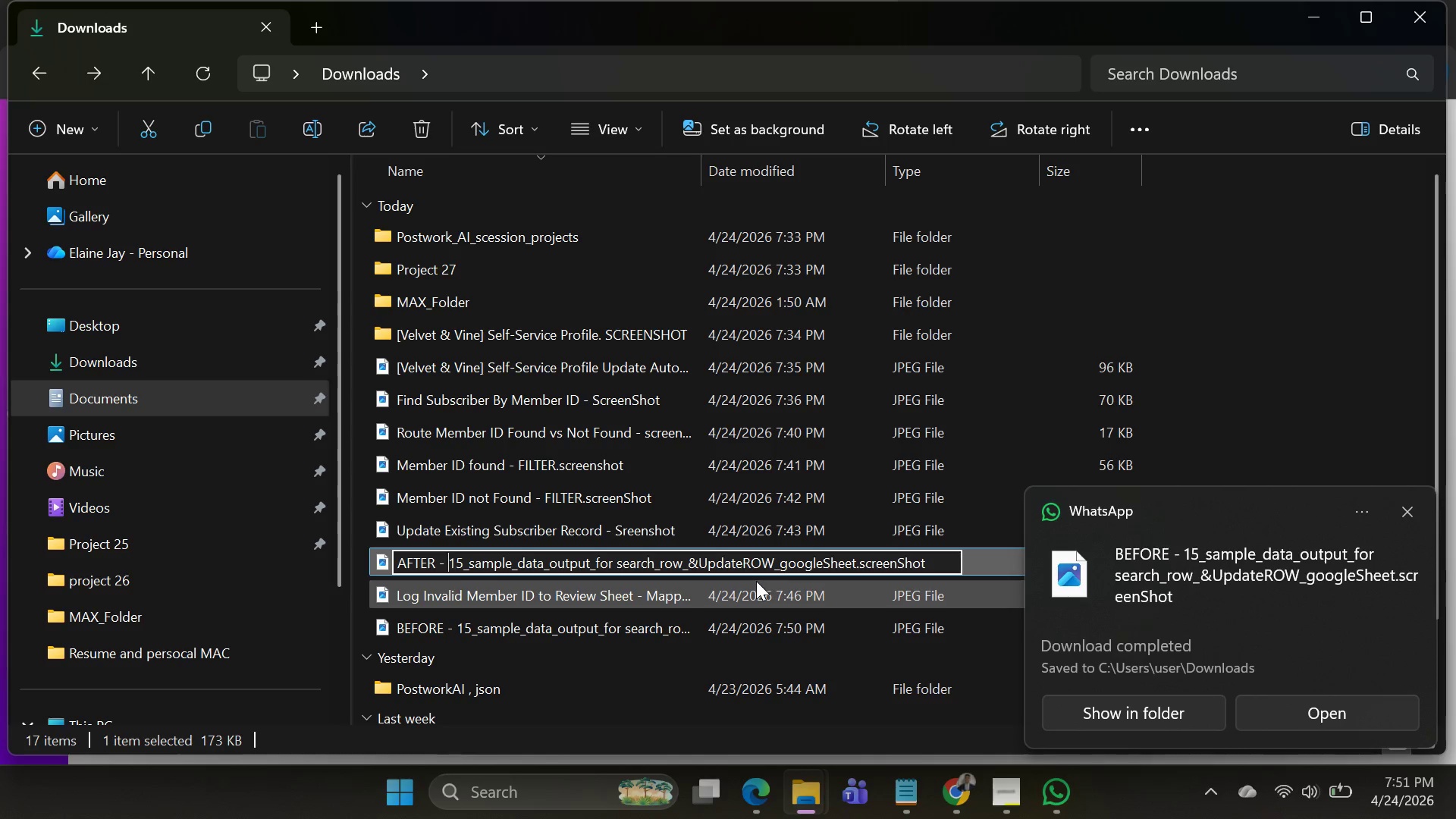 
key(Enter)
 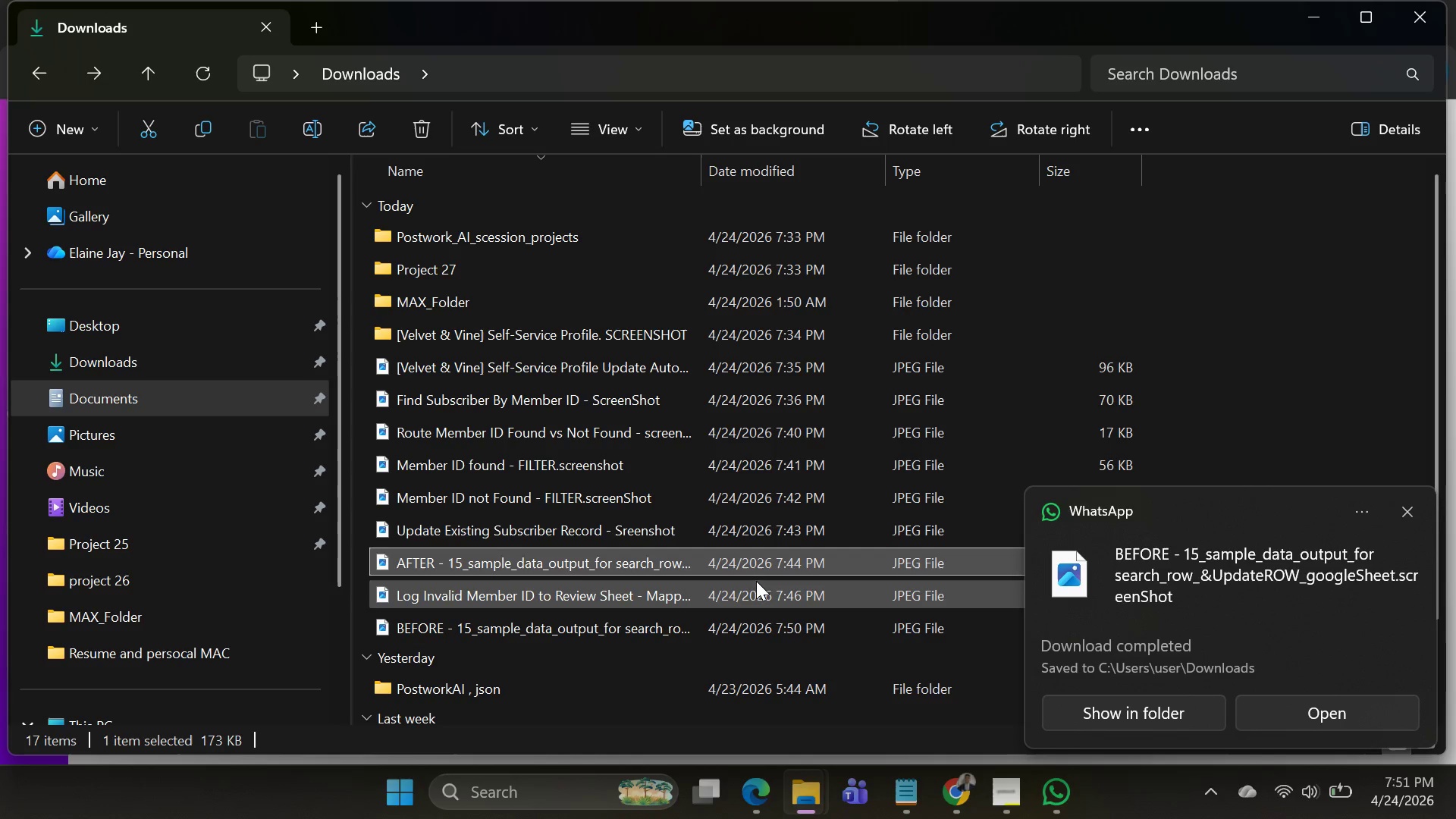 
scroll: coordinate [756, 581], scroll_direction: up, amount: 1.0
 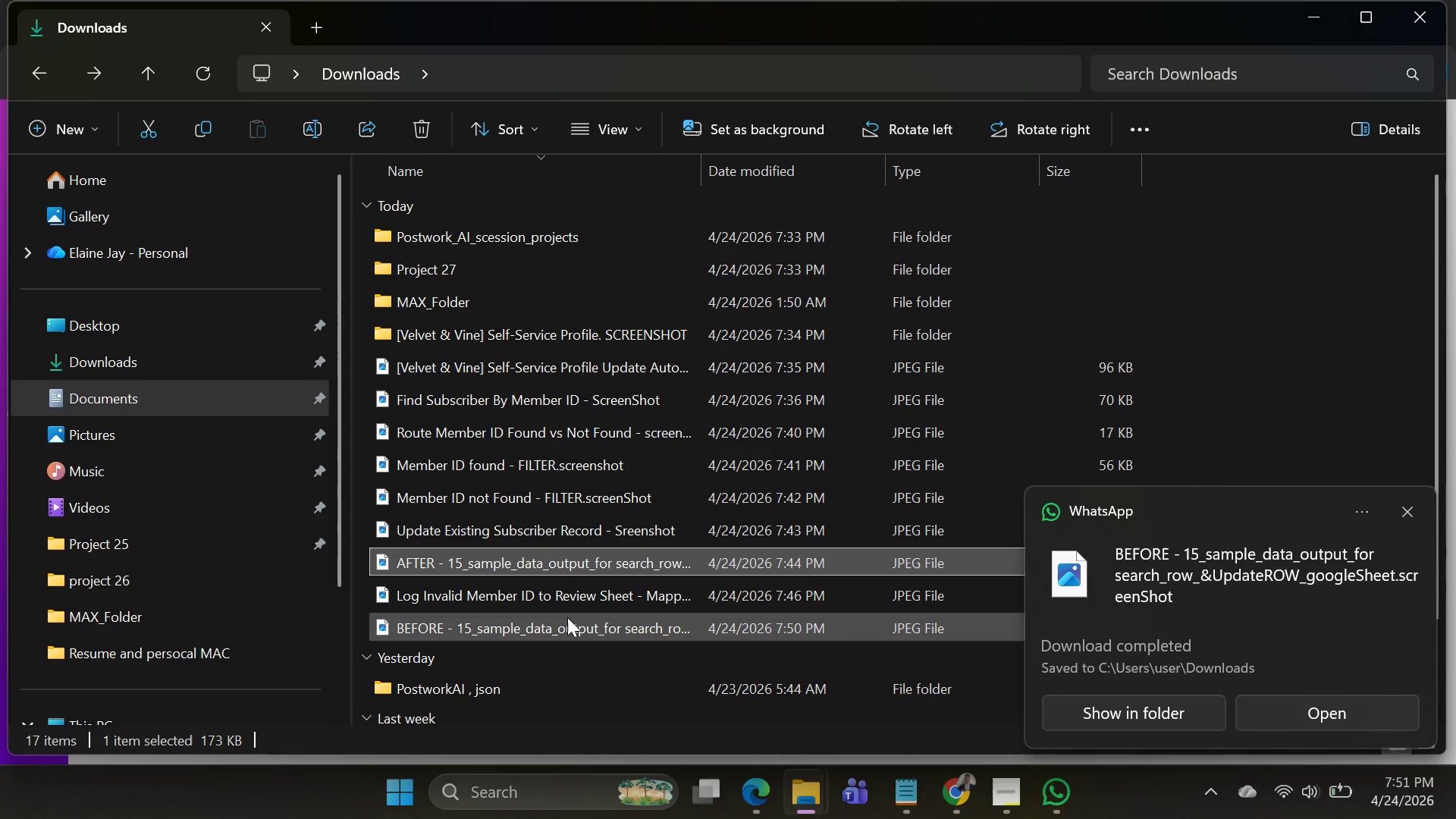 
left_click([567, 618])
 